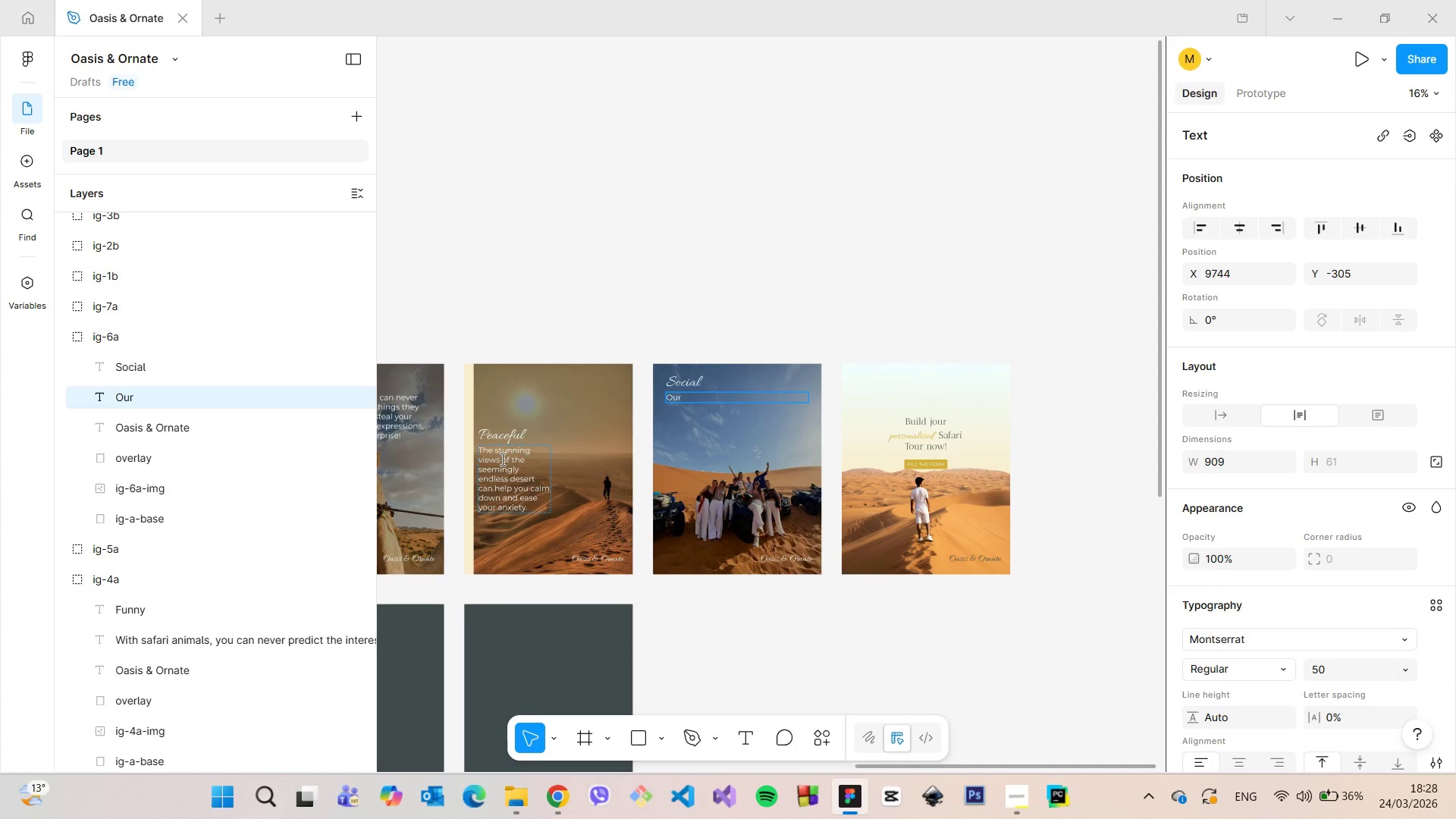 
key(Space)
 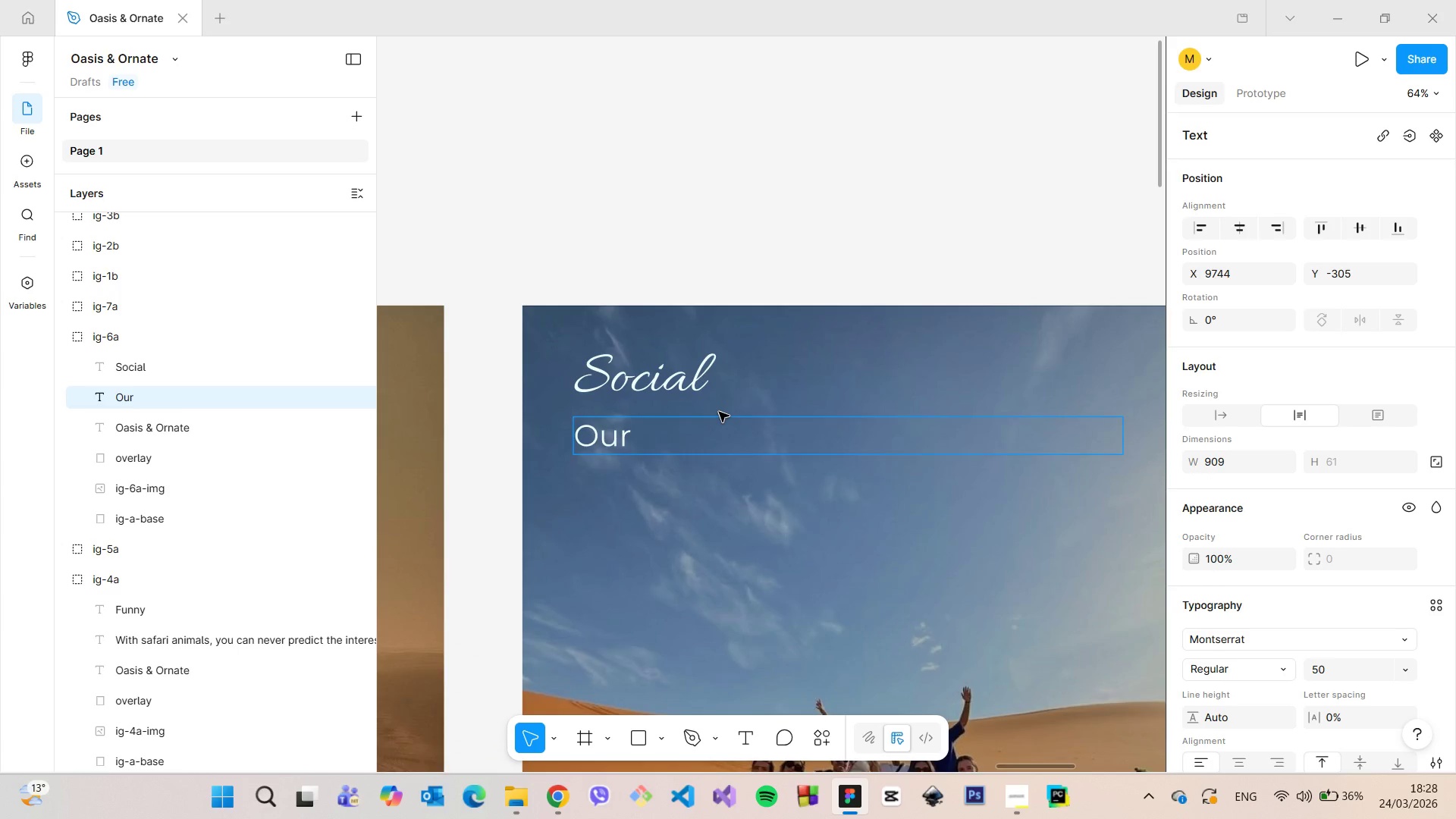 
scroll: coordinate [707, 399], scroll_direction: up, amount: 10.0
 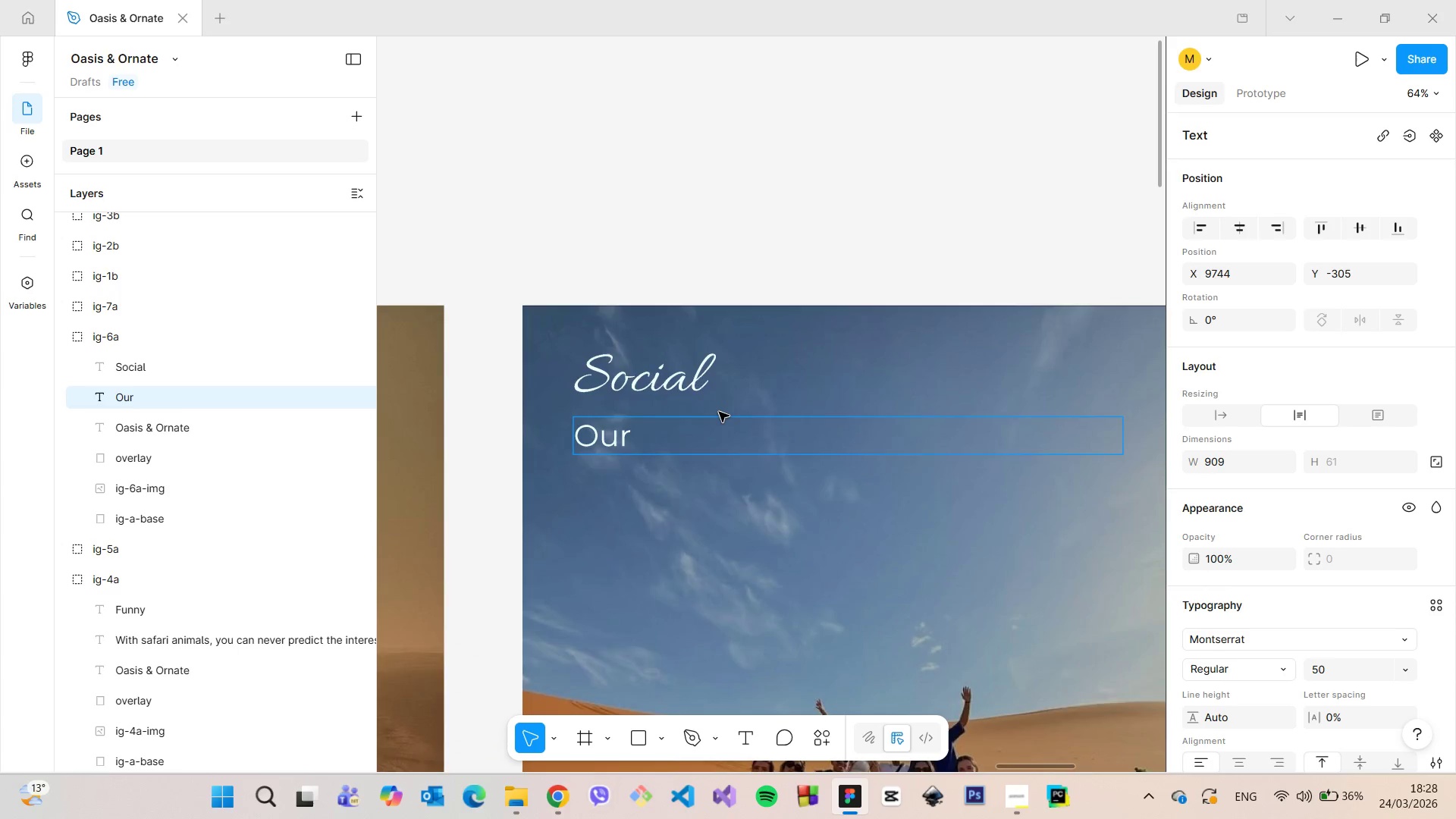 
type(tourse)
key(Backspace)
type( are created)
 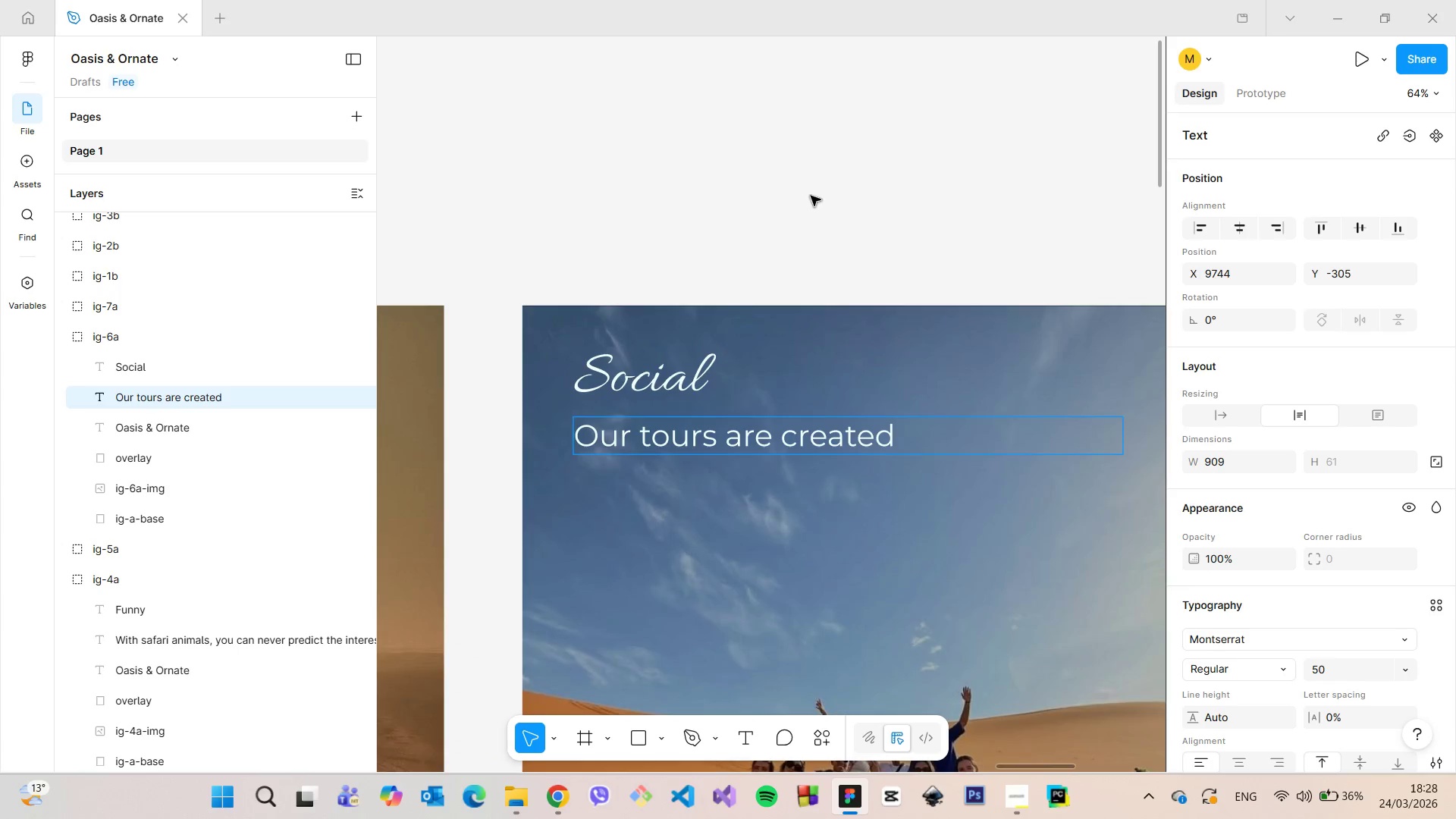 
left_click([812, 201])
 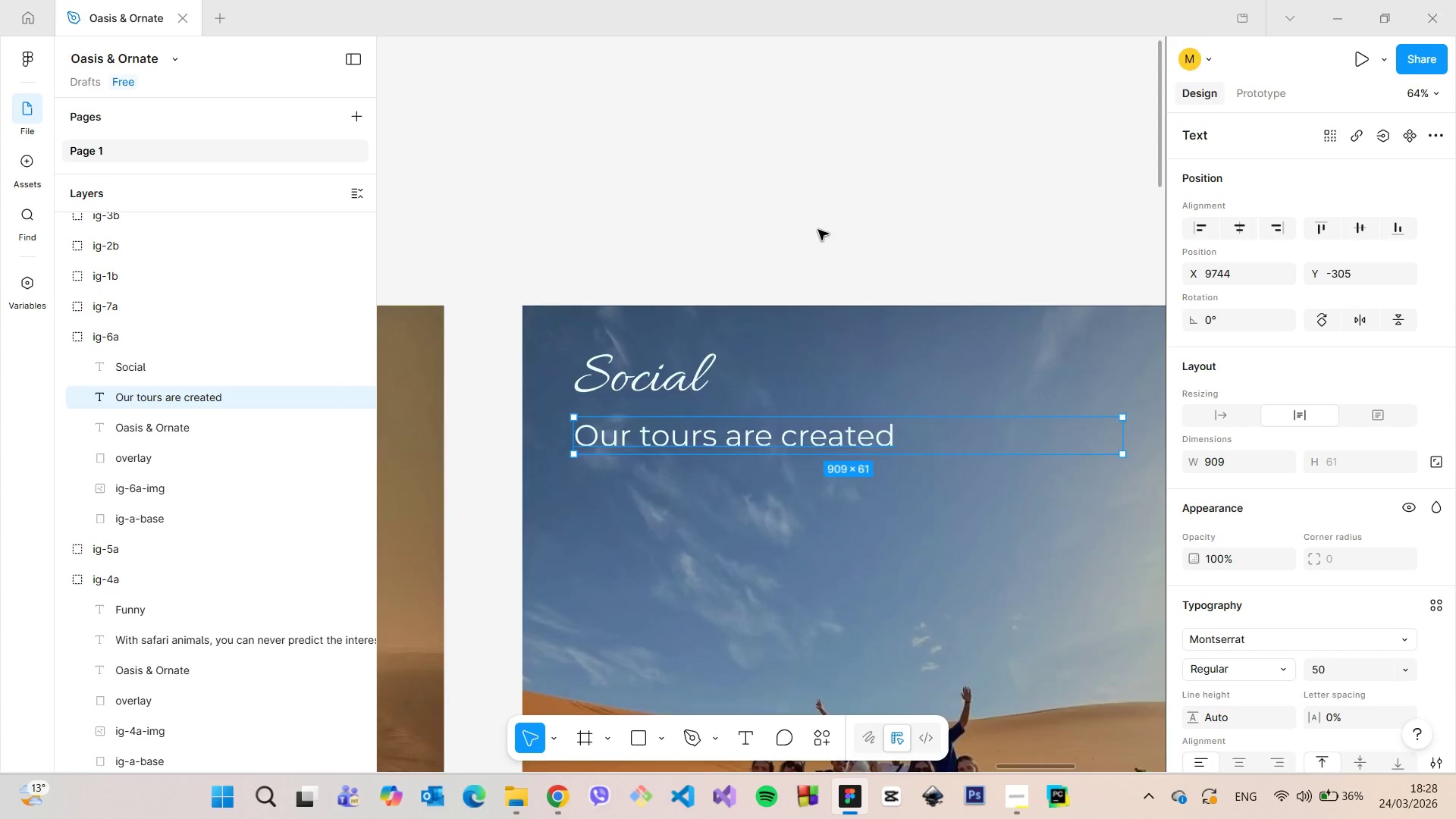 
scroll: coordinate [818, 230], scroll_direction: down, amount: 4.0
 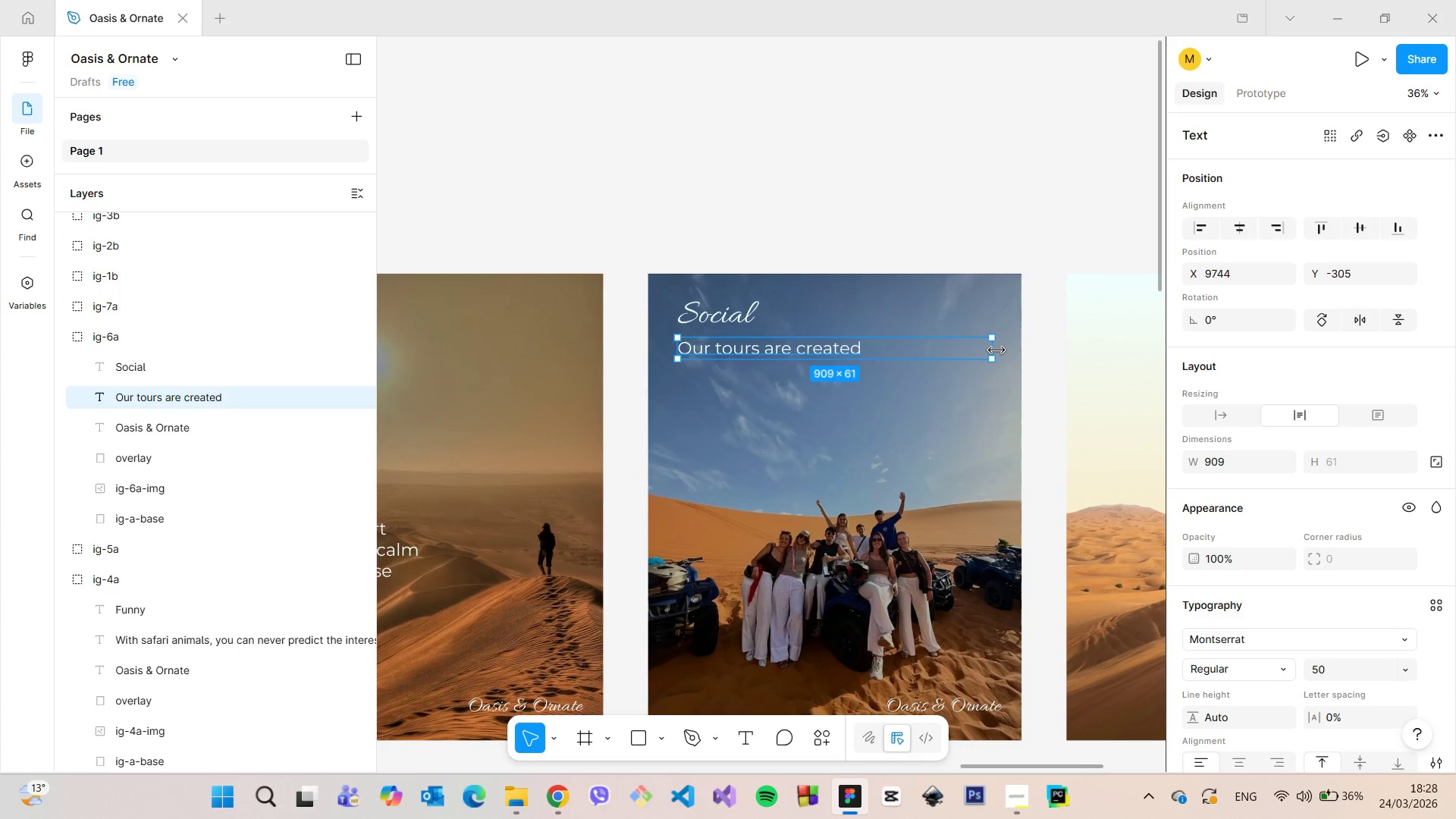 
left_click_drag(start_coordinate=[996, 350], to_coordinate=[856, 365])
 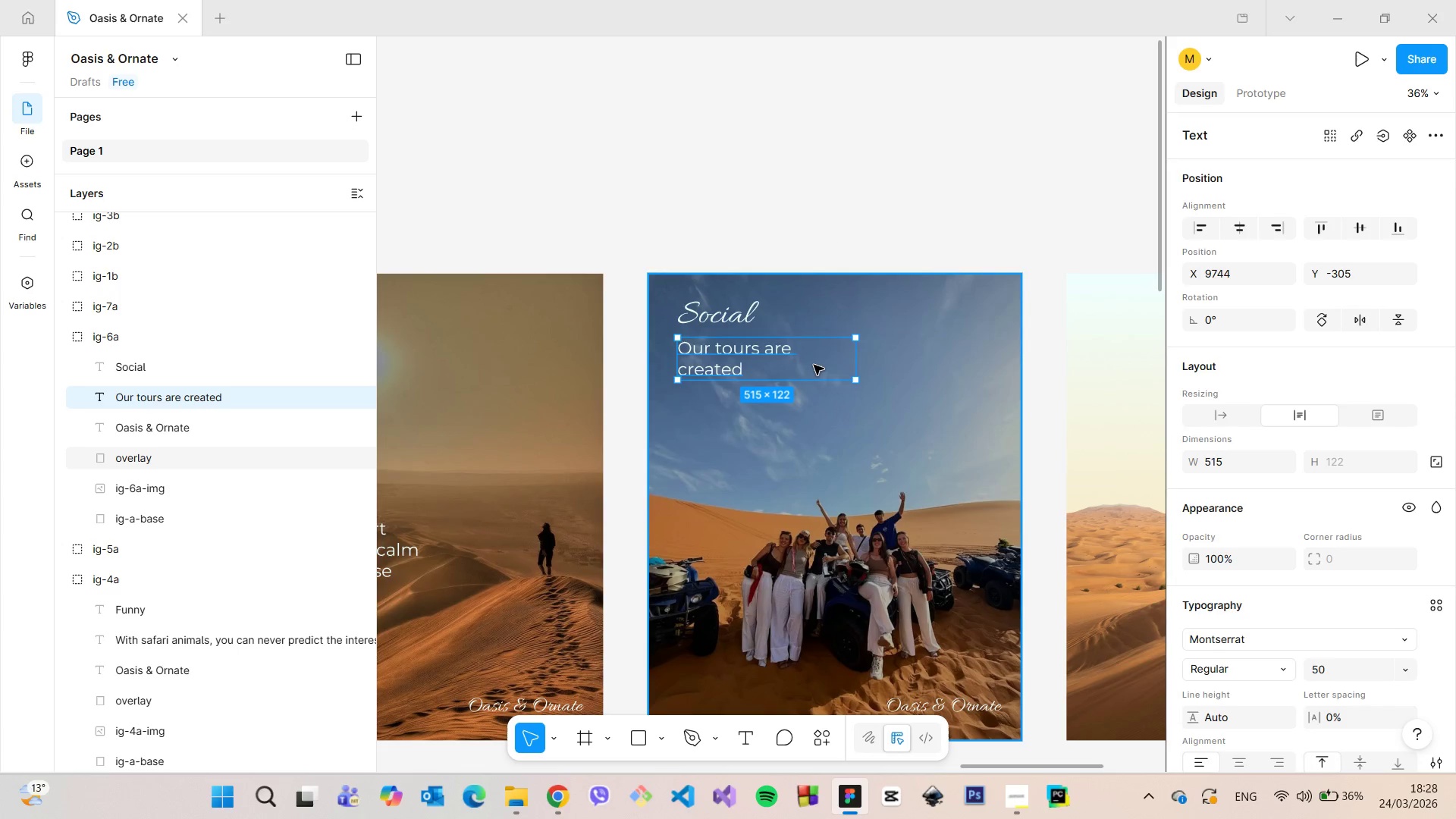 
double_click([814, 365])
 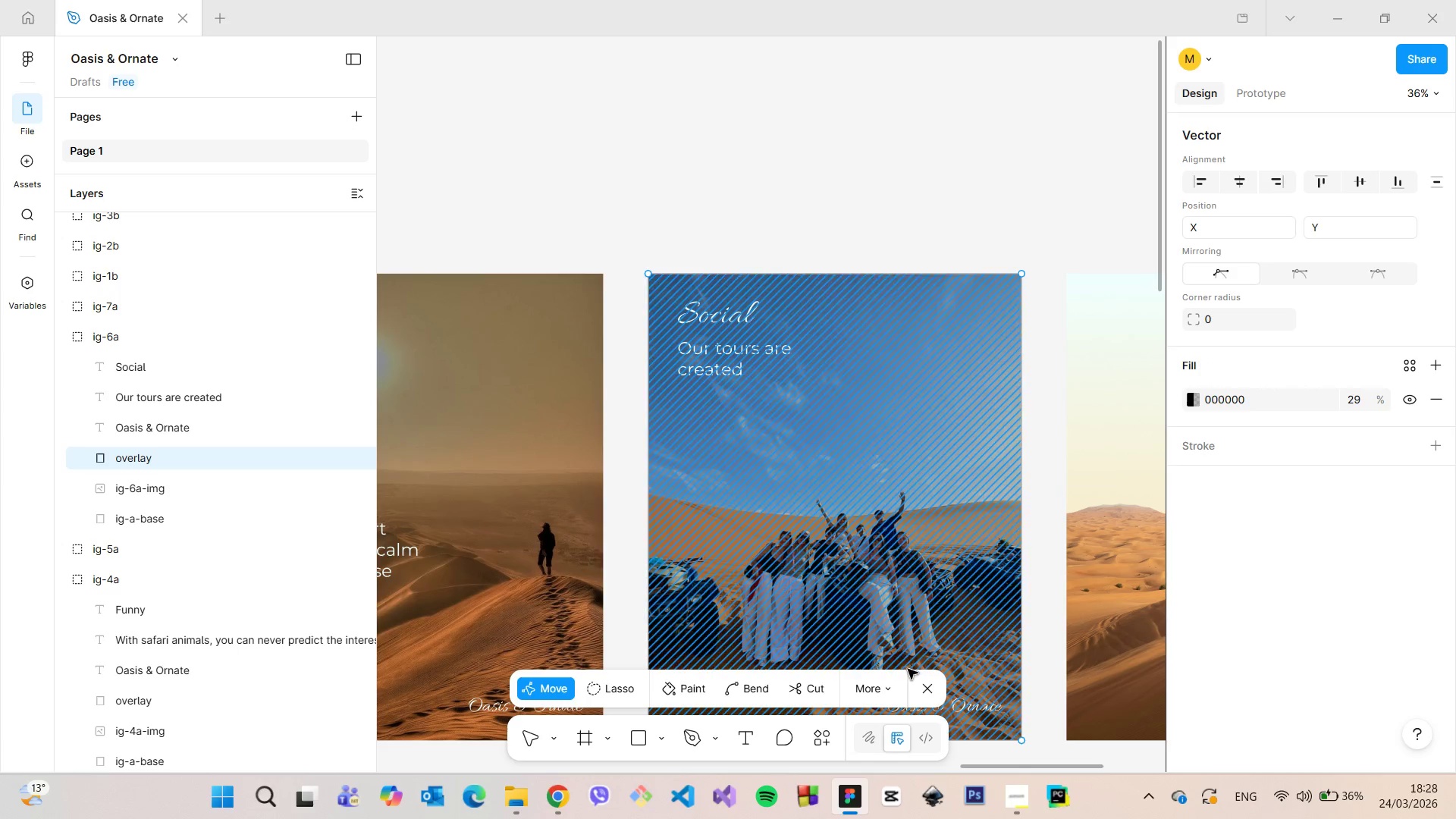 
left_click([918, 679])
 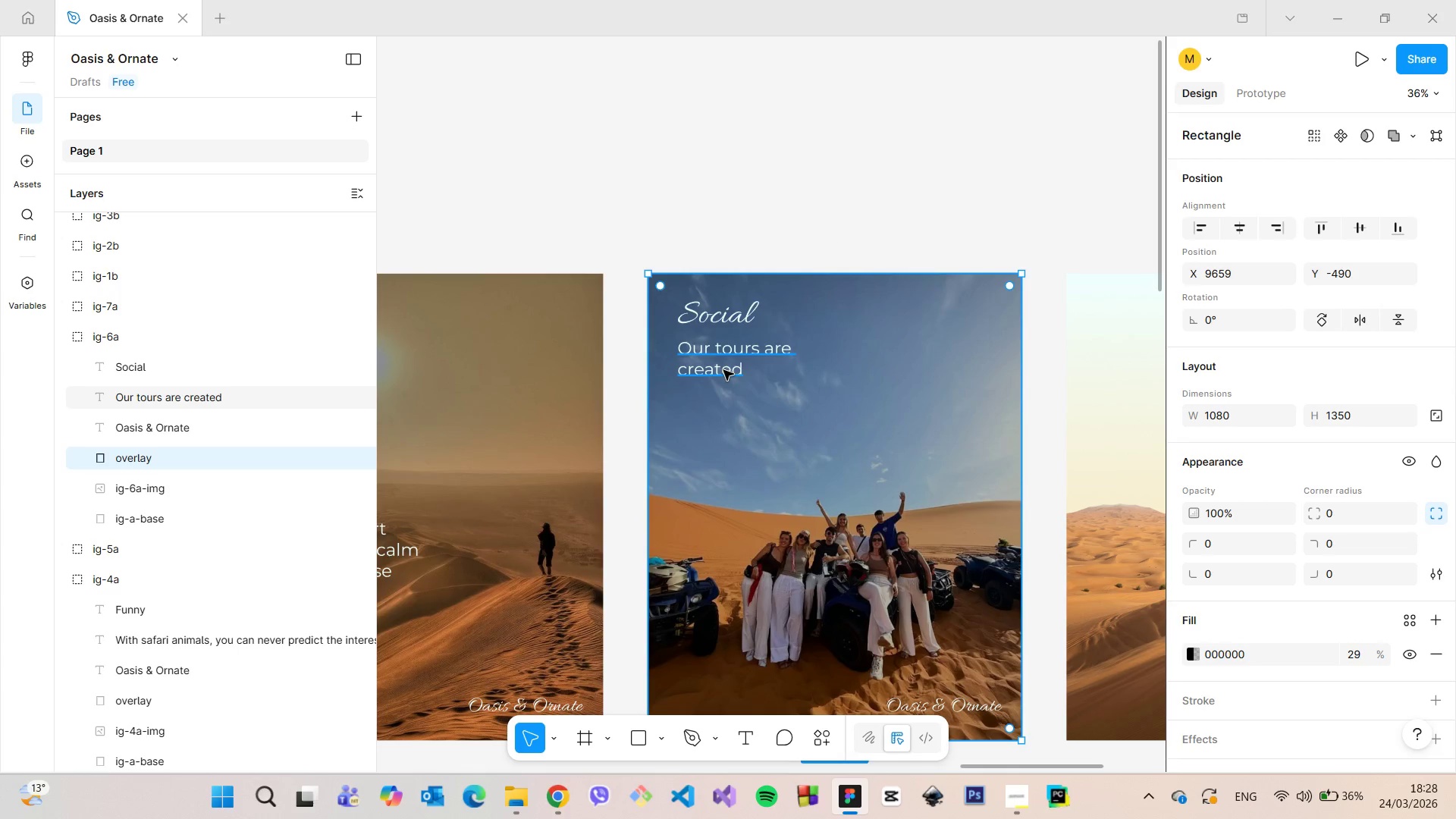 
double_click([723, 370])
 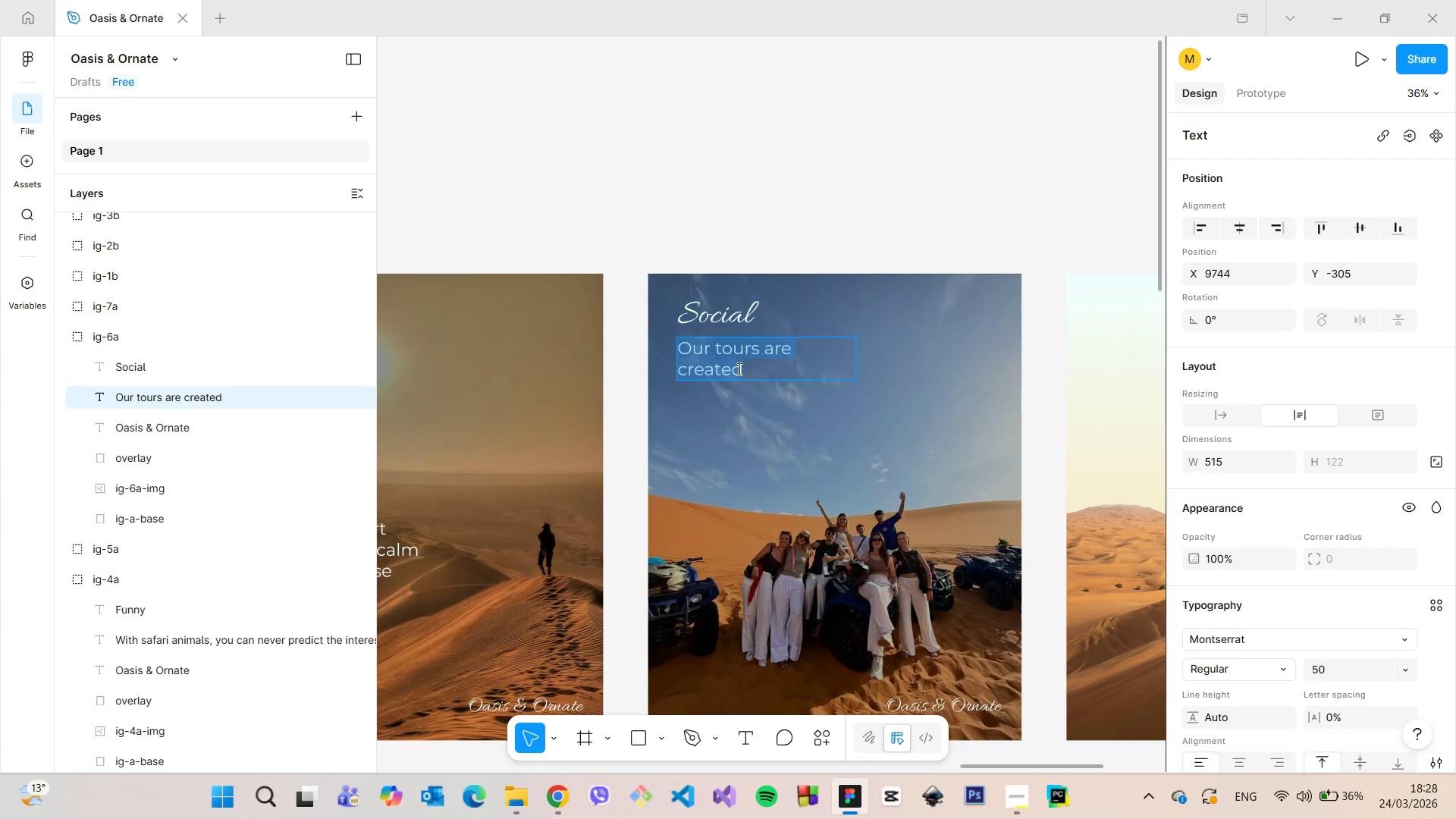 
triple_click([738, 369])
 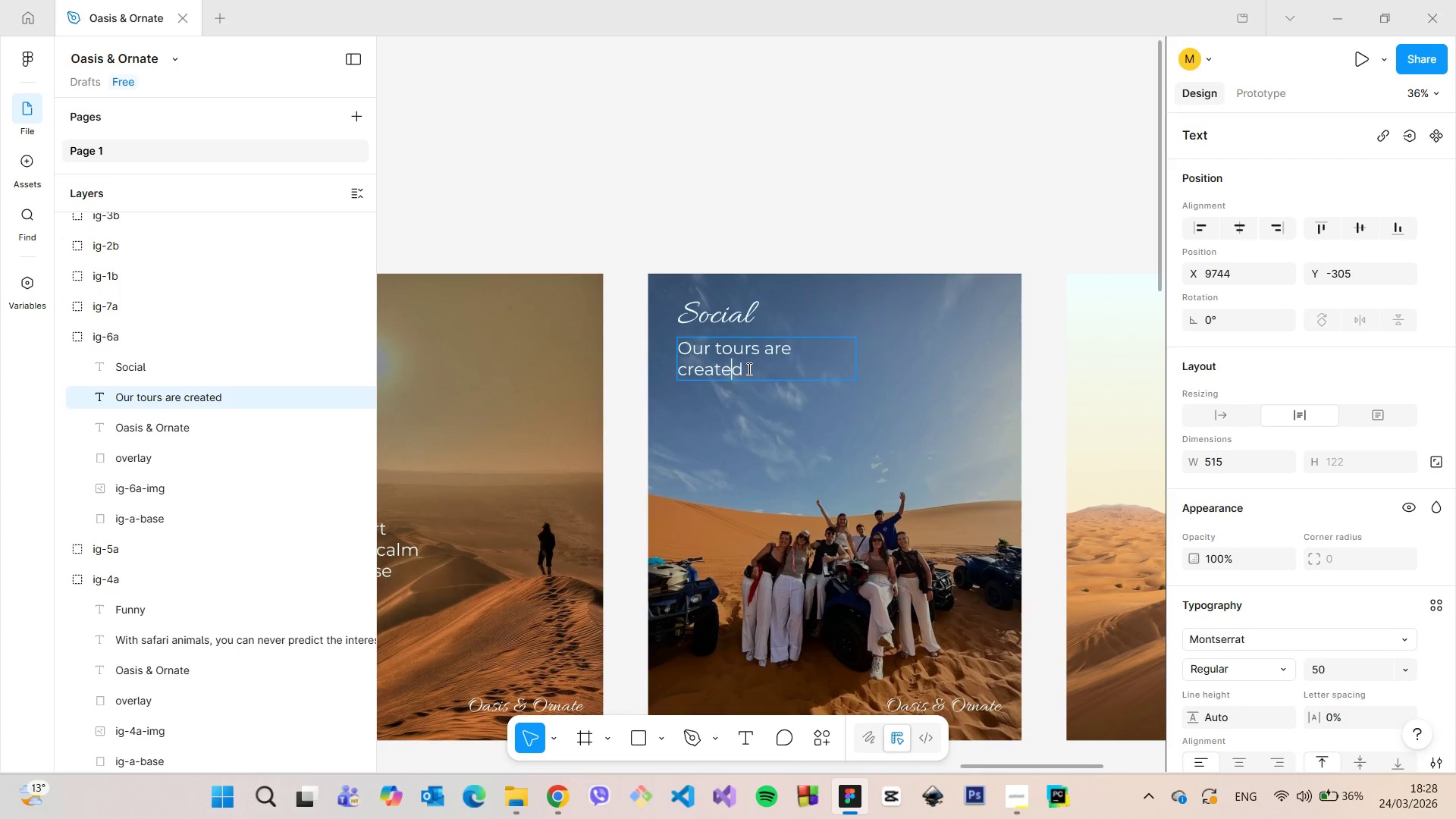 
triple_click([748, 369])
 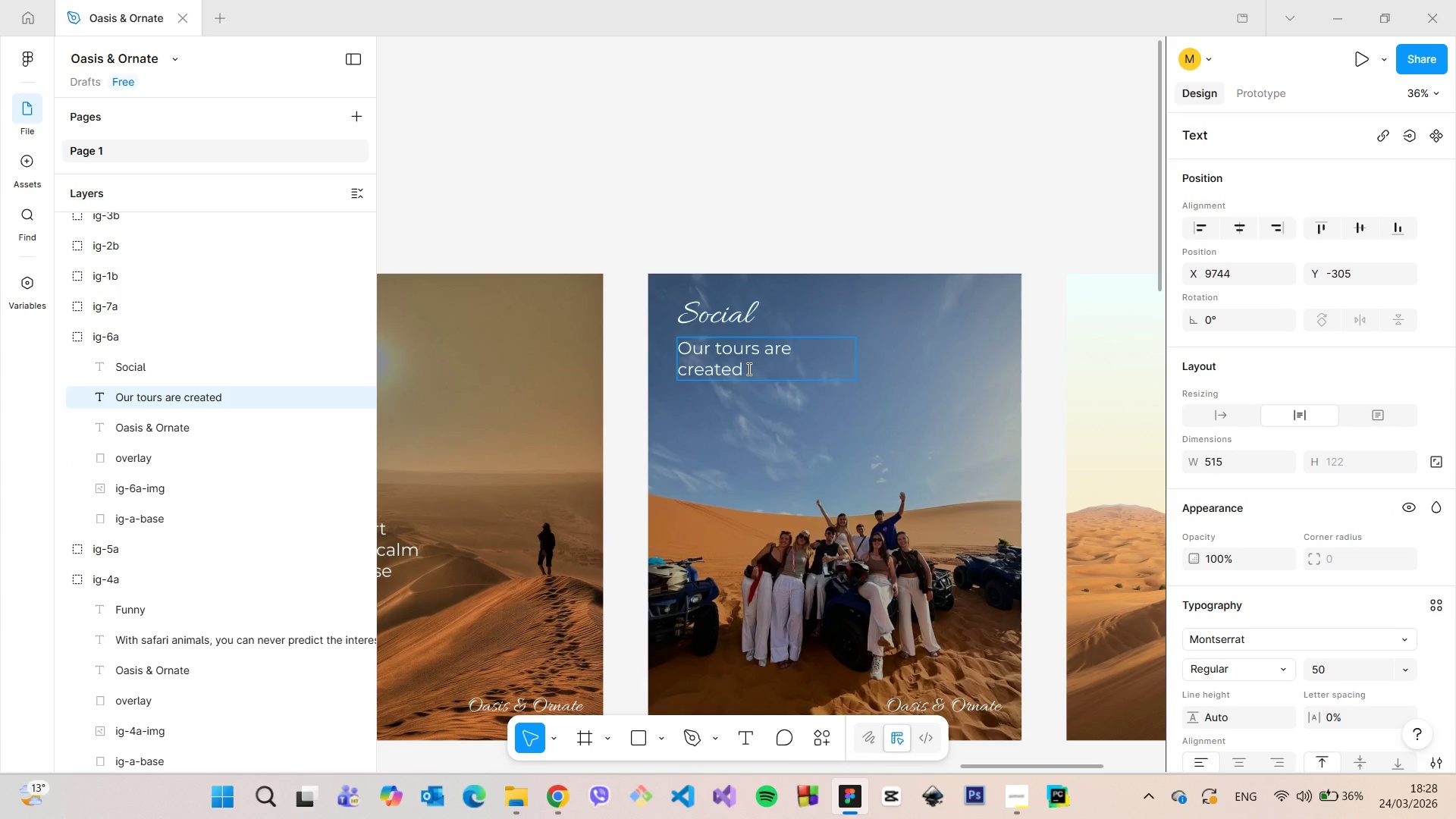 
type( so y)
 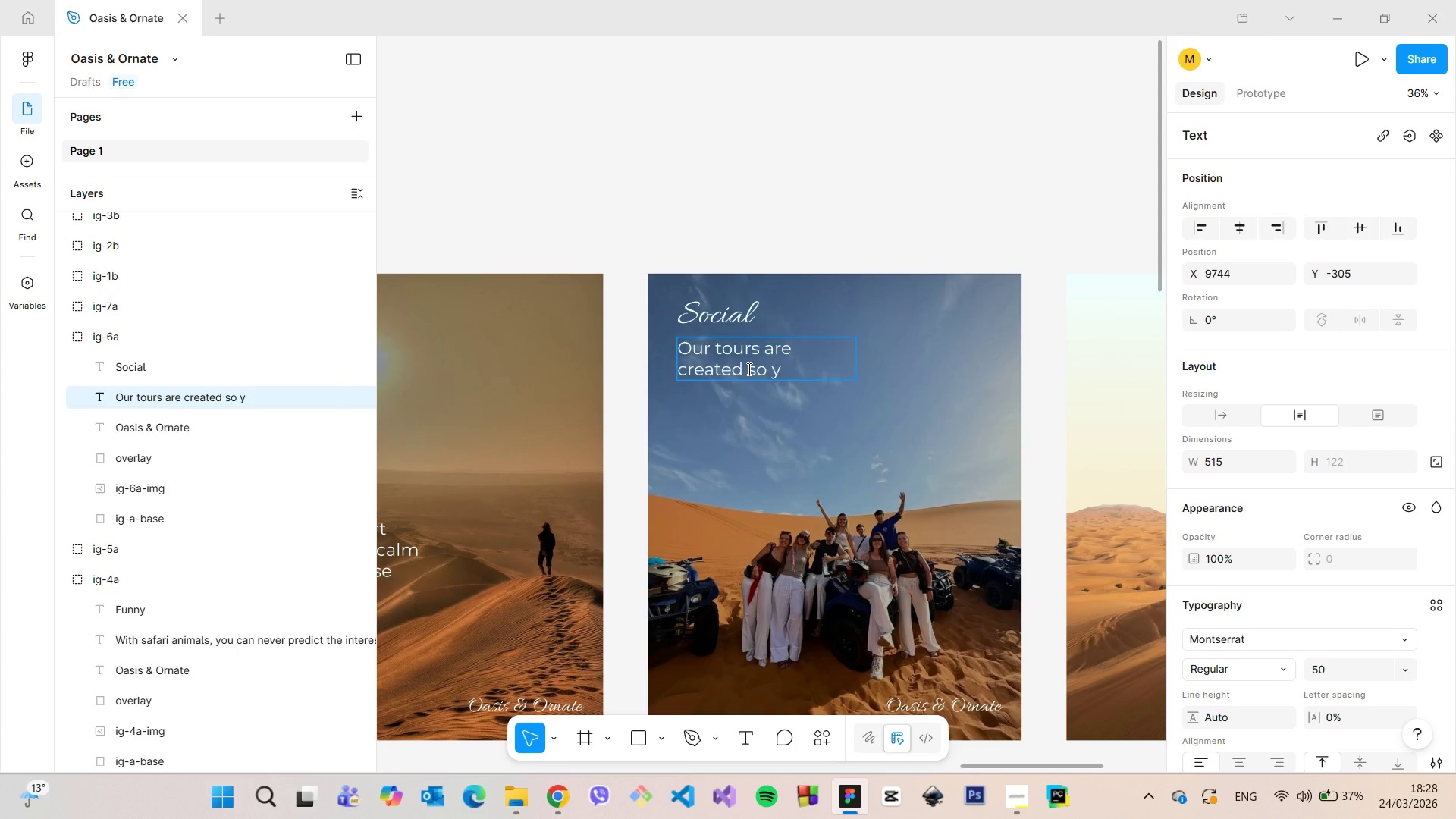 
wait(5.19)
 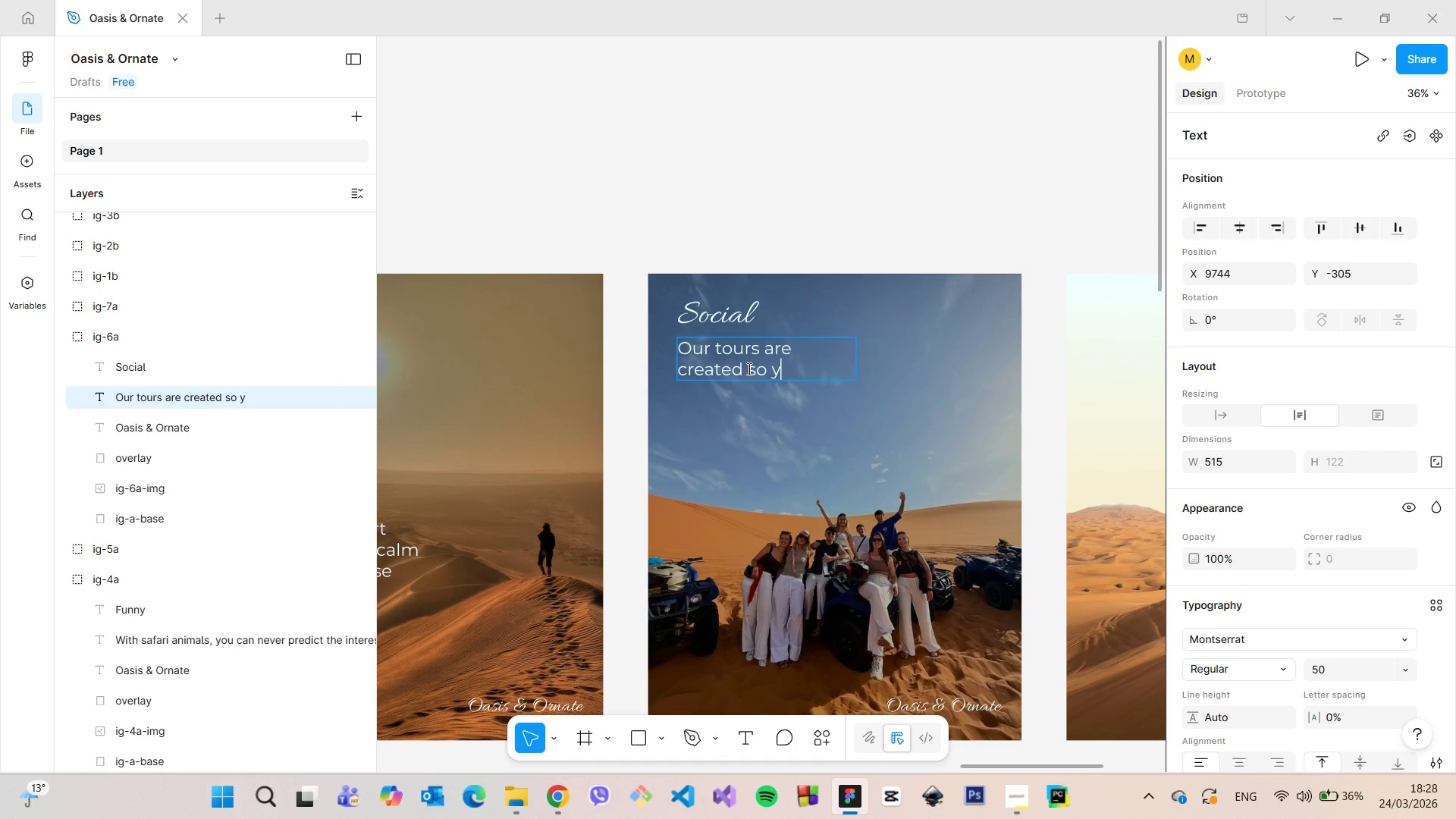 
type(y)
key(Backspace)
type(ou h)
 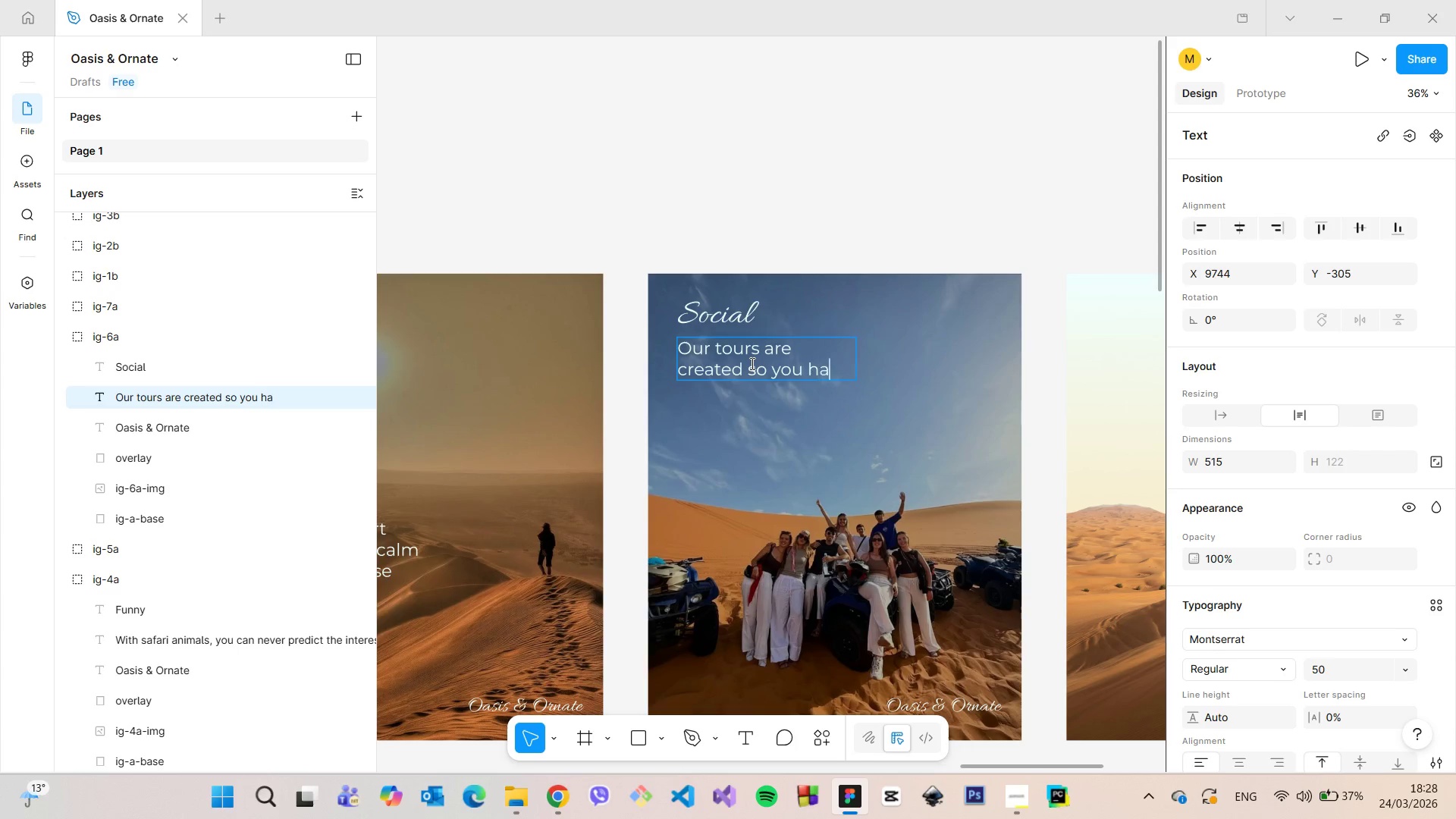 
type(ave the most fu)
 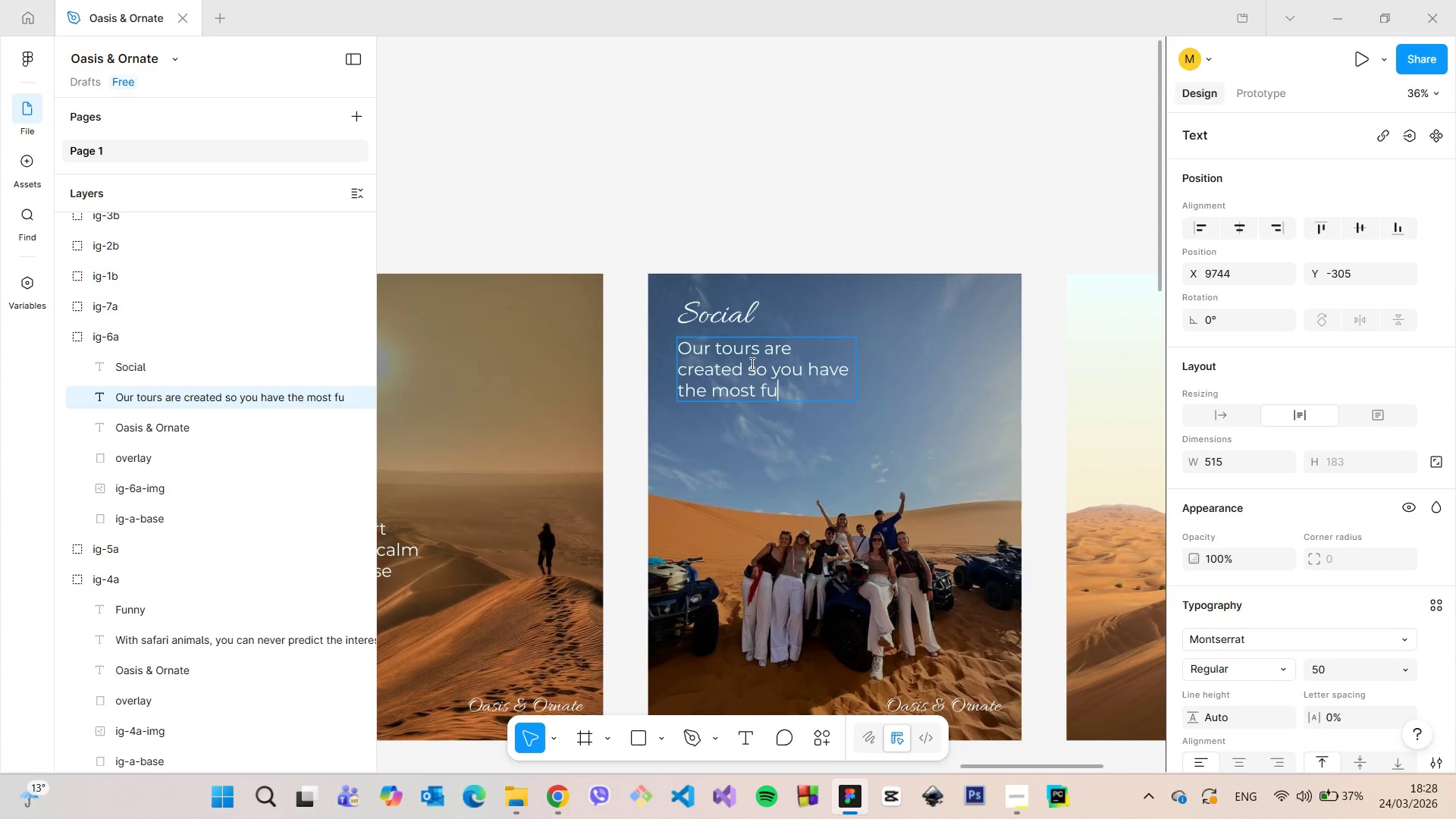 
hold_key(key=N, duration=0.31)
 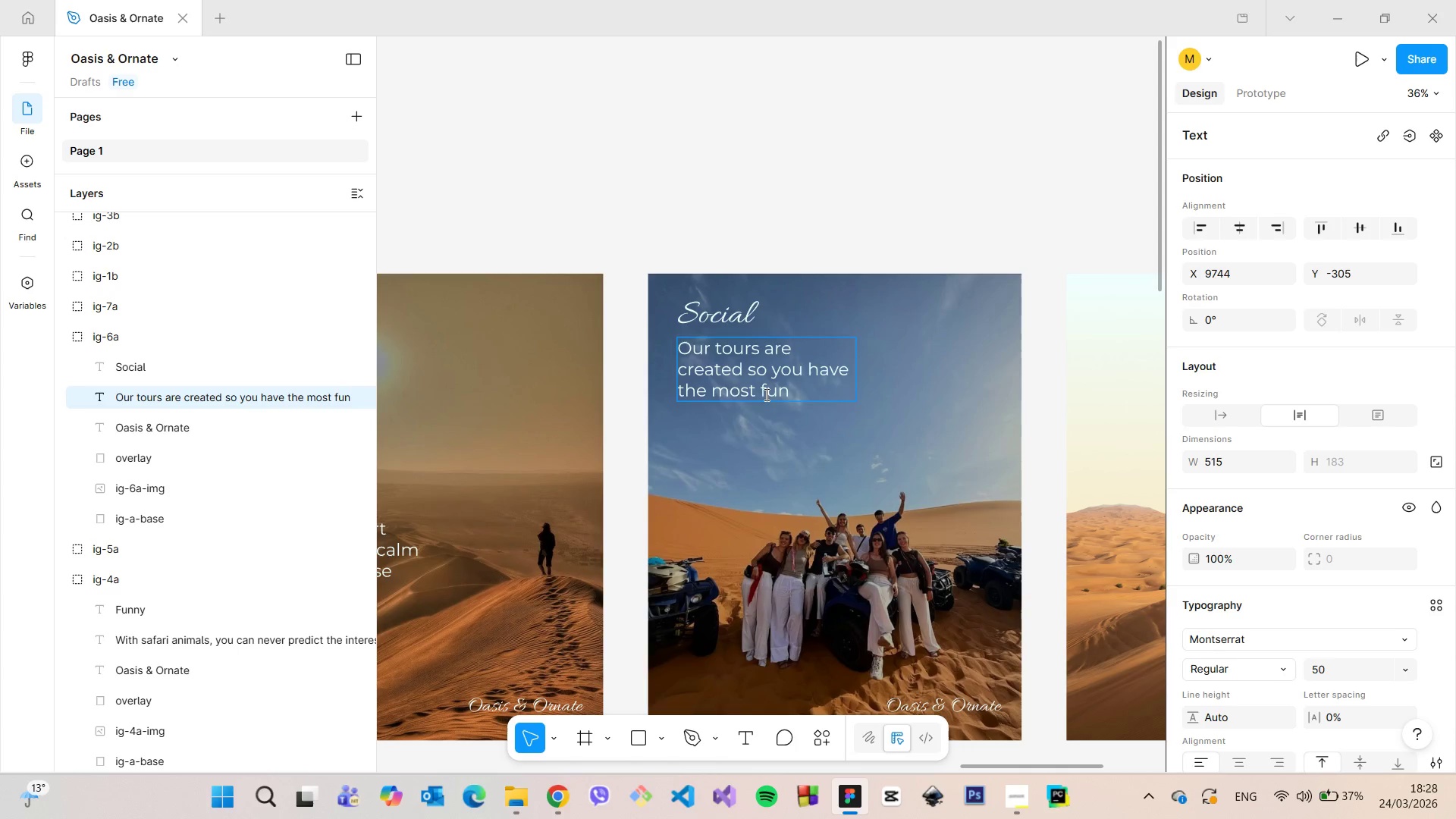 
left_click_drag(start_coordinate=[798, 388], to_coordinate=[716, 384])
 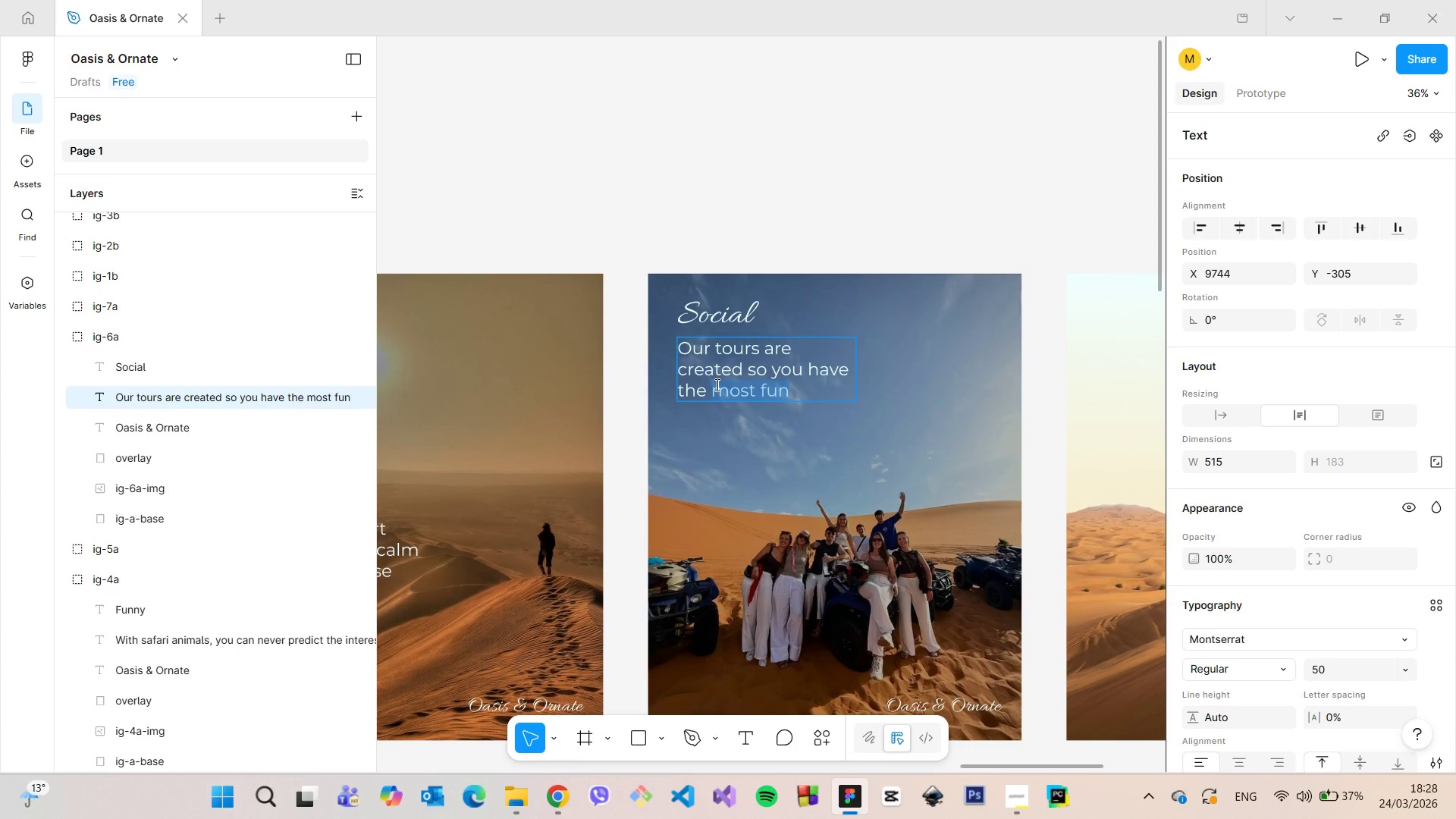 
type(best time, meeting positive and outgoing )
 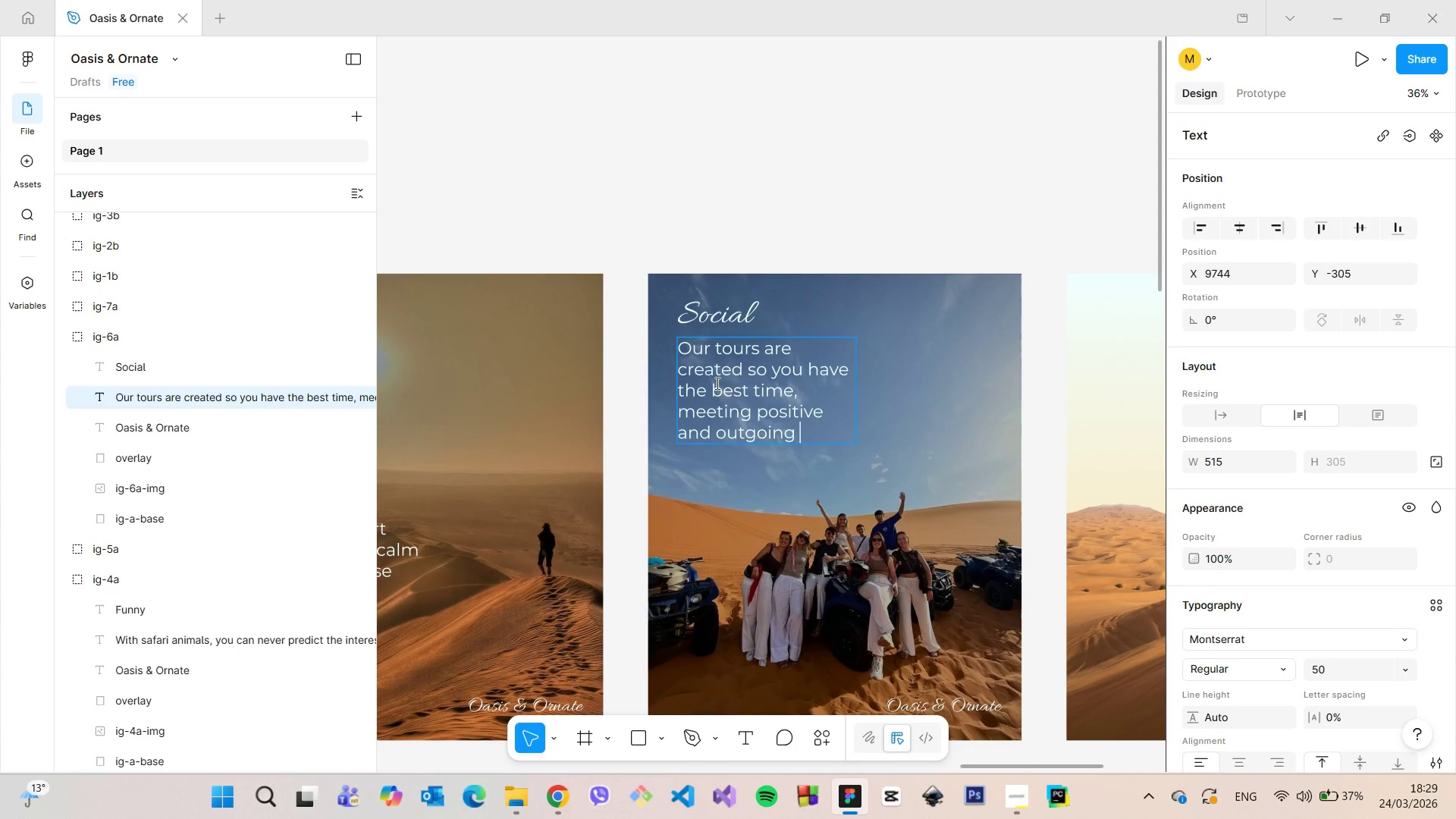 
type(organiz)
key(Backspace)
type(sors of the events,)
key(Backspace)
type(.)
 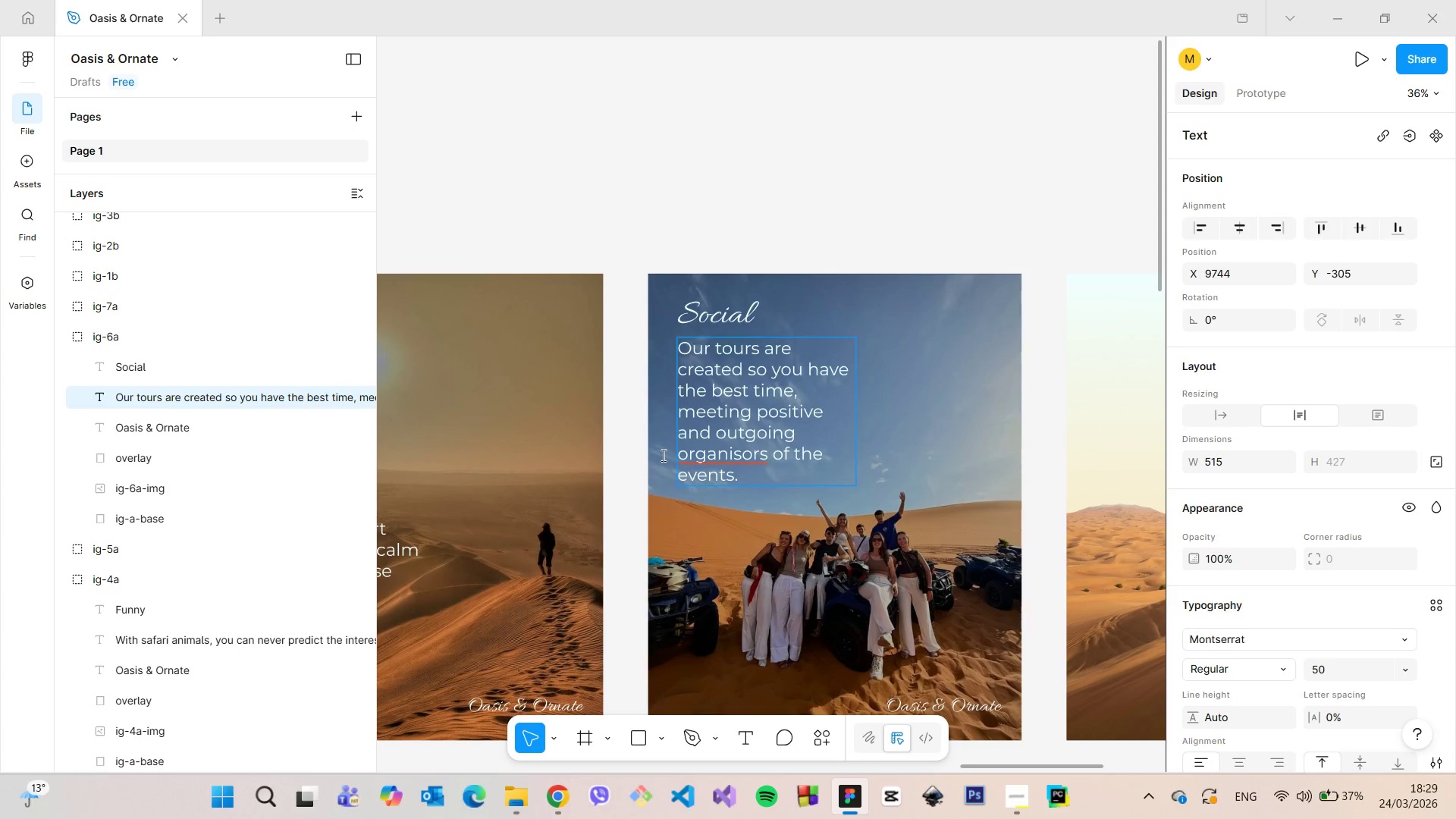 
wait(5.02)
 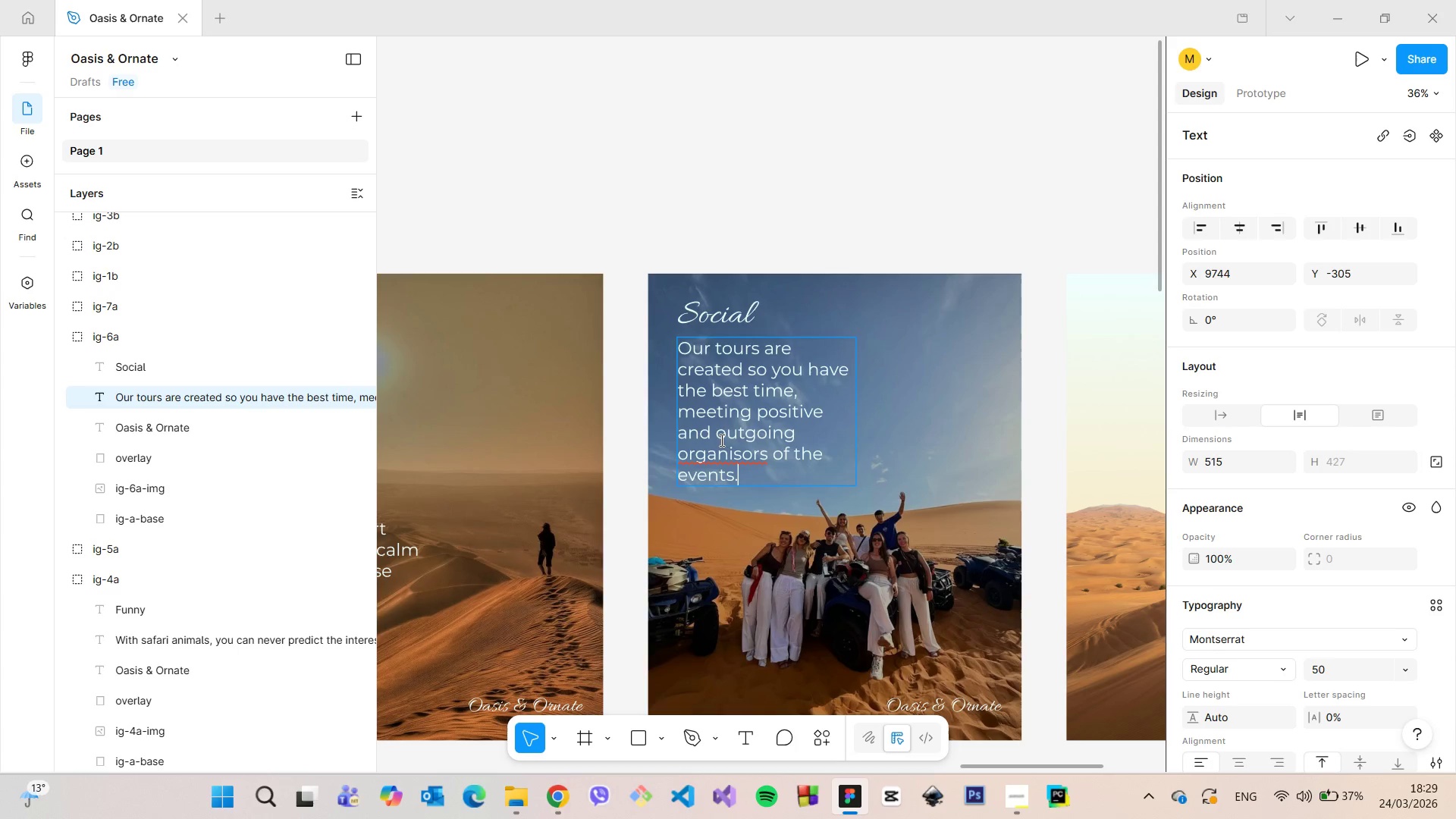 
left_click_drag(start_coordinate=[745, 476], to_coordinate=[737, 397])
 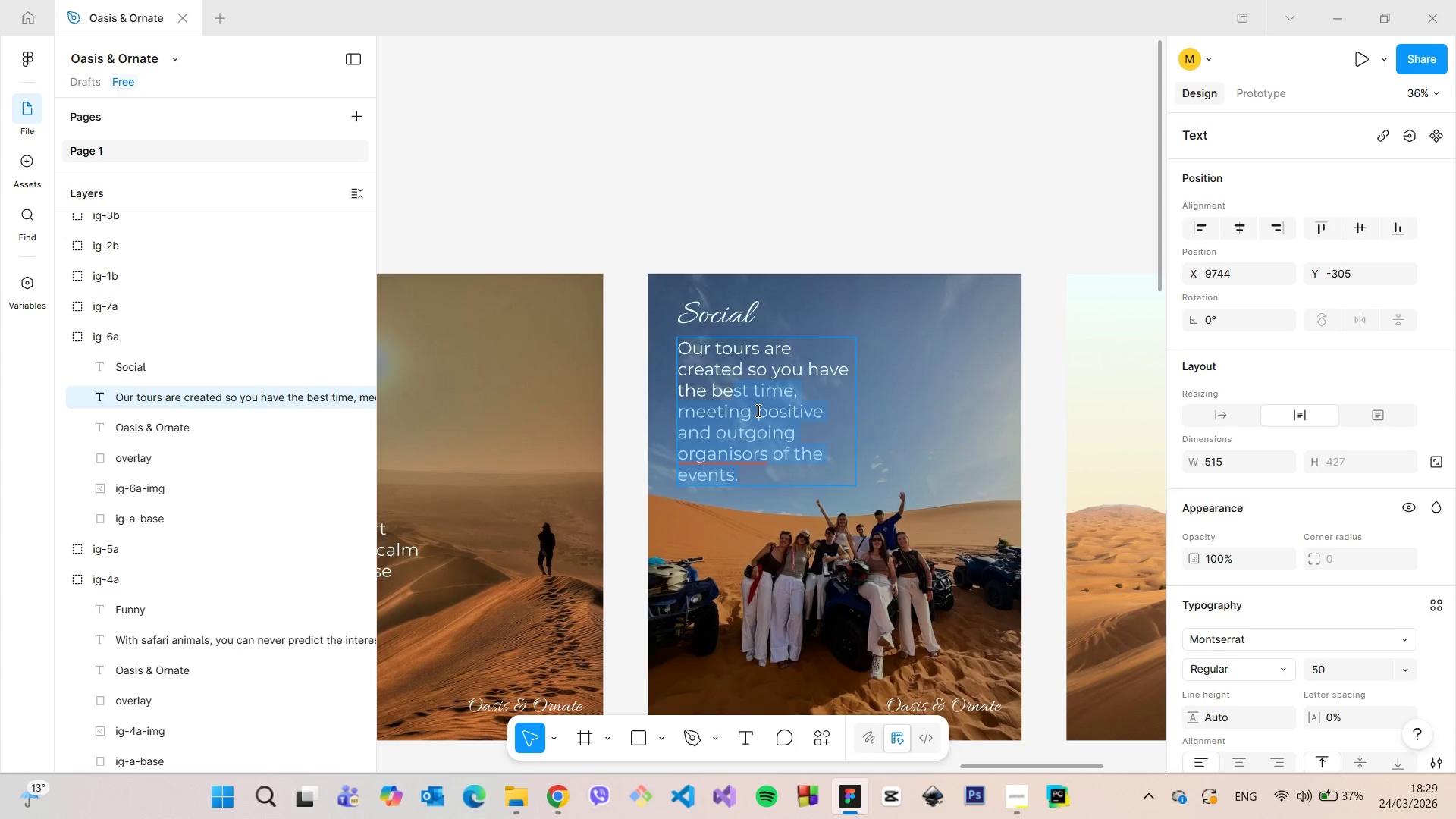 
left_click([757, 410])
 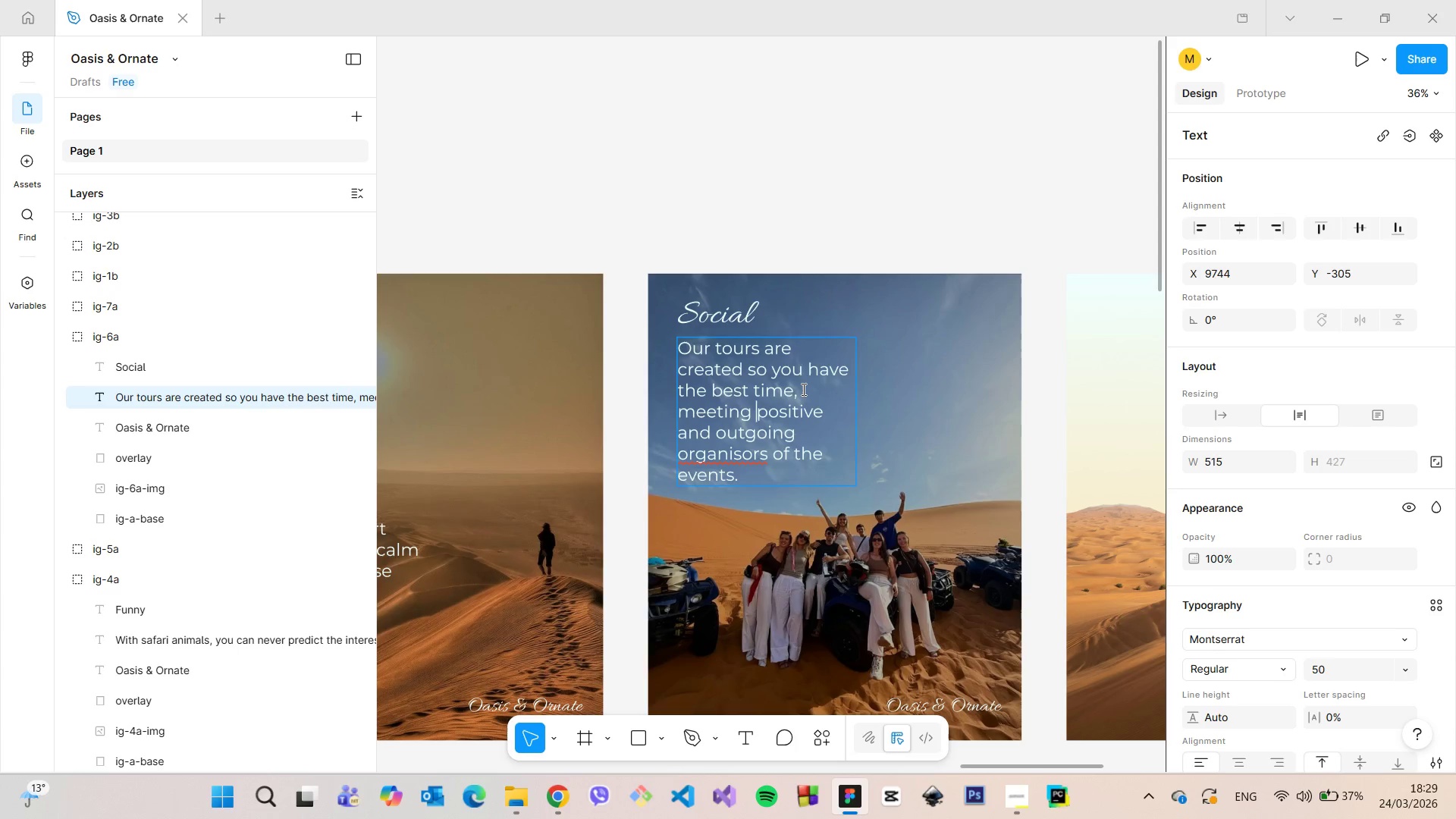 
left_click_drag(start_coordinate=[798, 390], to_coordinate=[813, 486])
 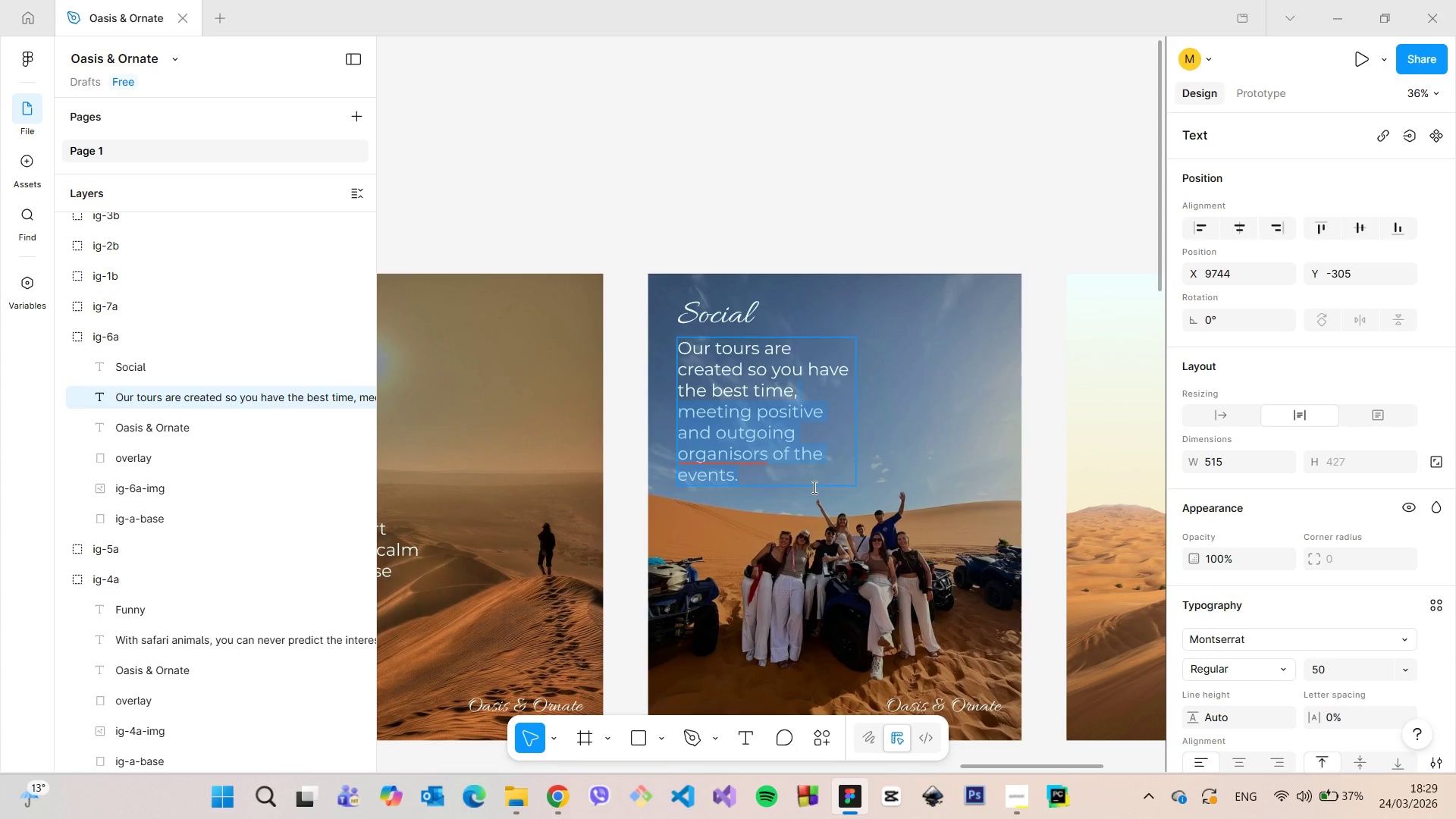 
type( whete)
key(Backspace)
type(her you are booking the tou)
key(Backspace)
key(Backspace)
key(Backspace)
type(trip with your friends o)
 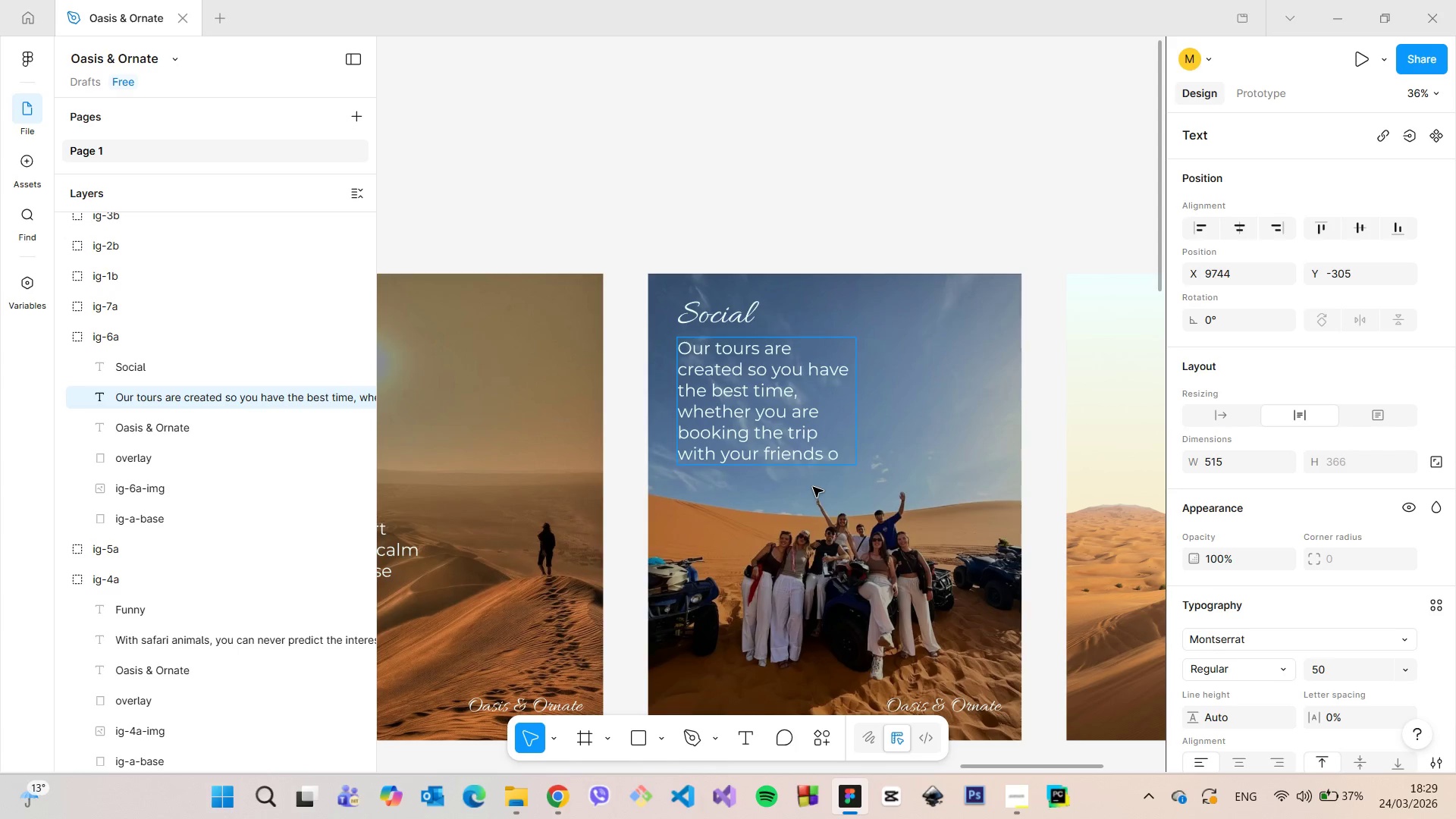 
type(r alone, you are in for an o)
key(Backspace)
type(unfort)
key(Backspace)
type(gettable experience!)
 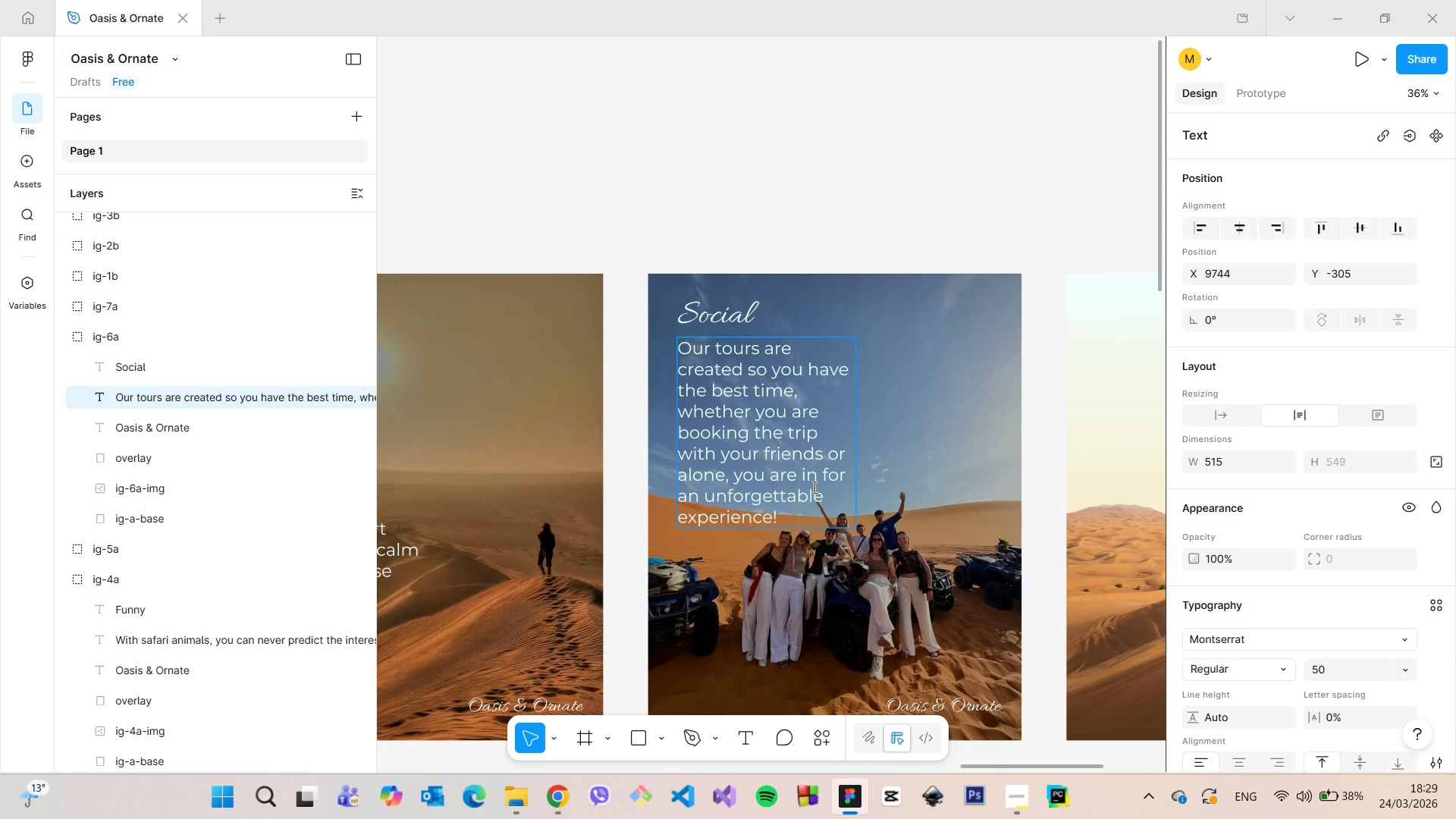 
left_click([739, 162])
 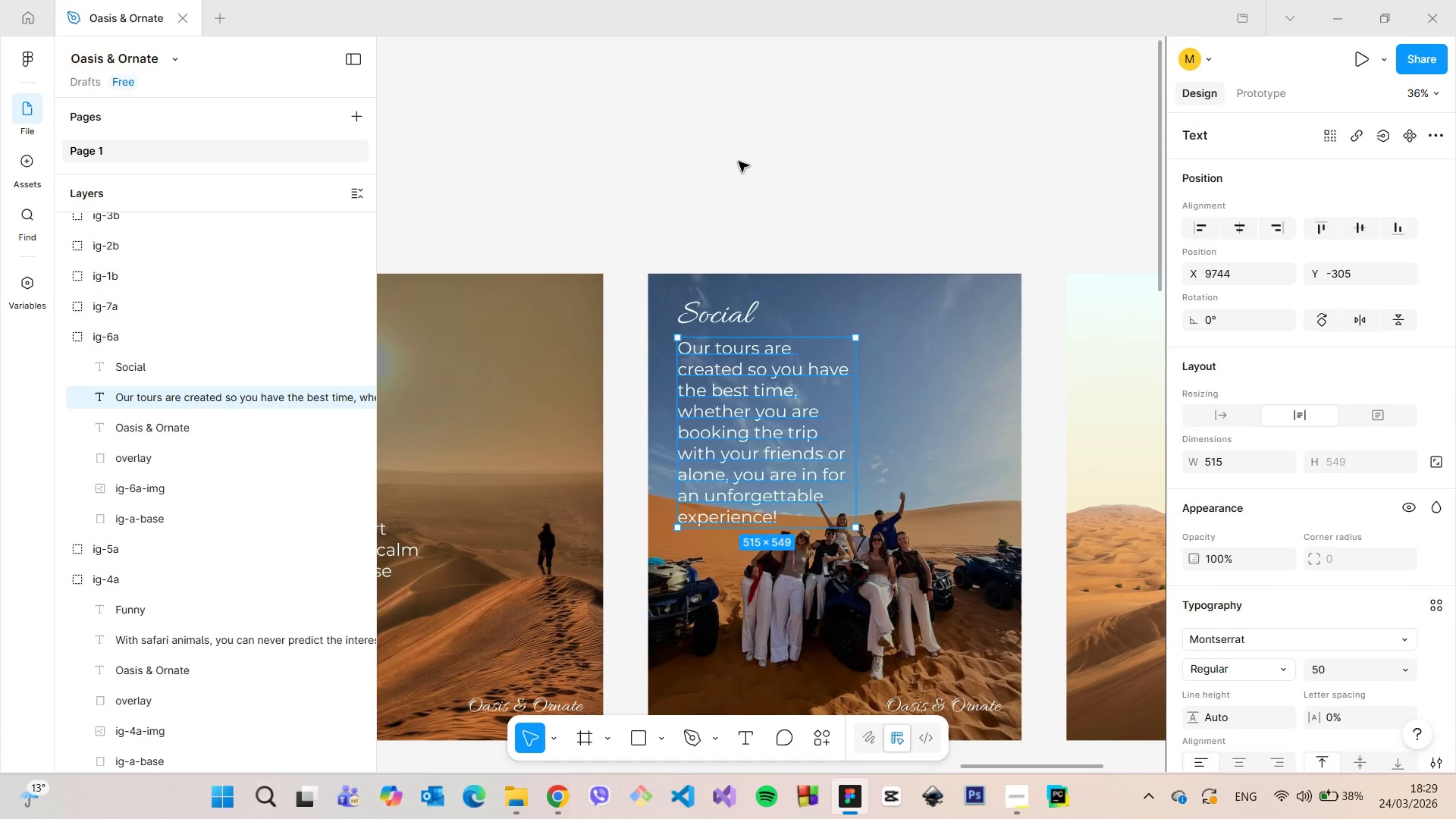 
left_click([739, 162])
 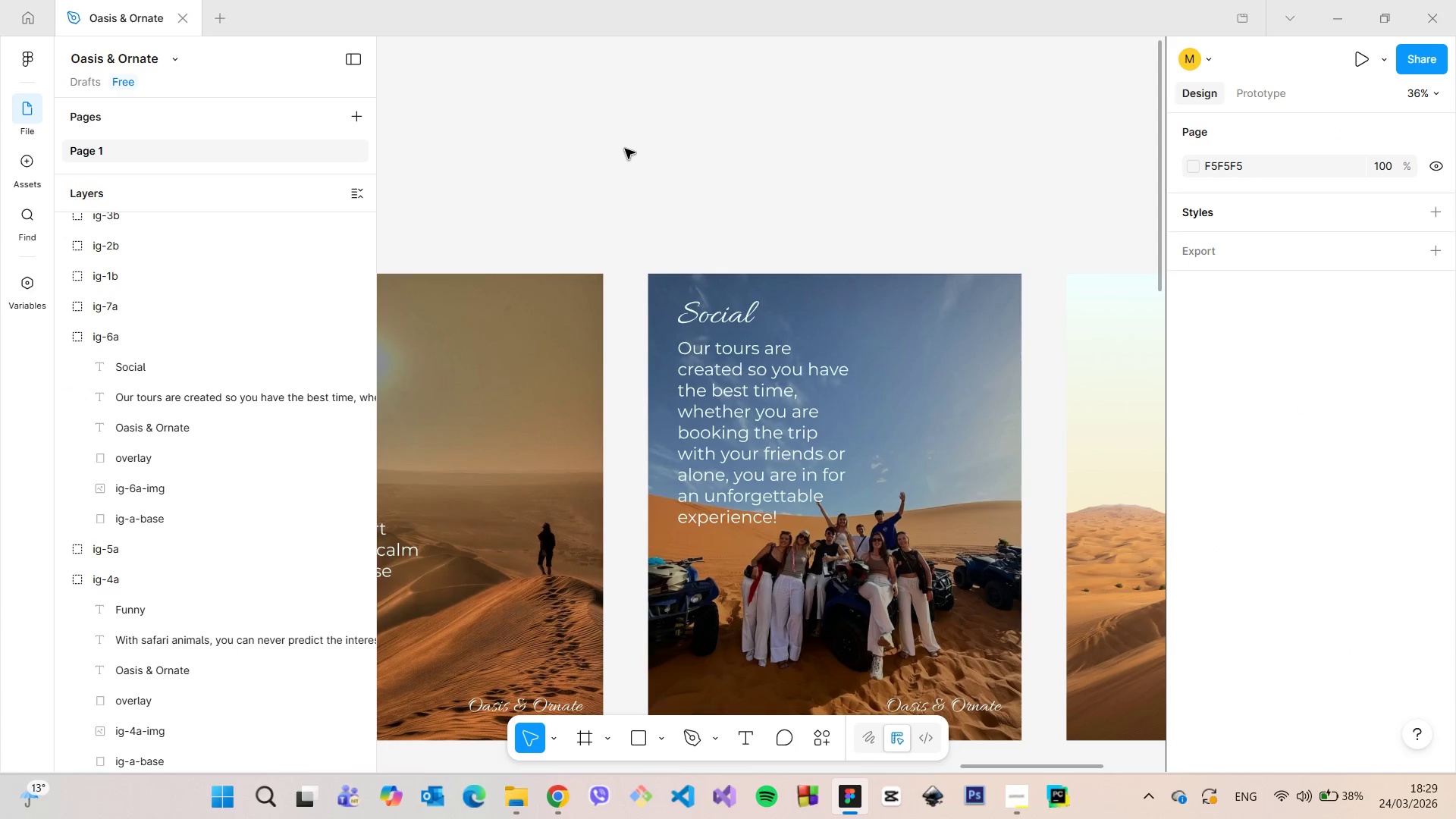 
scroll: coordinate [665, 195], scroll_direction: down, amount: 9.0
 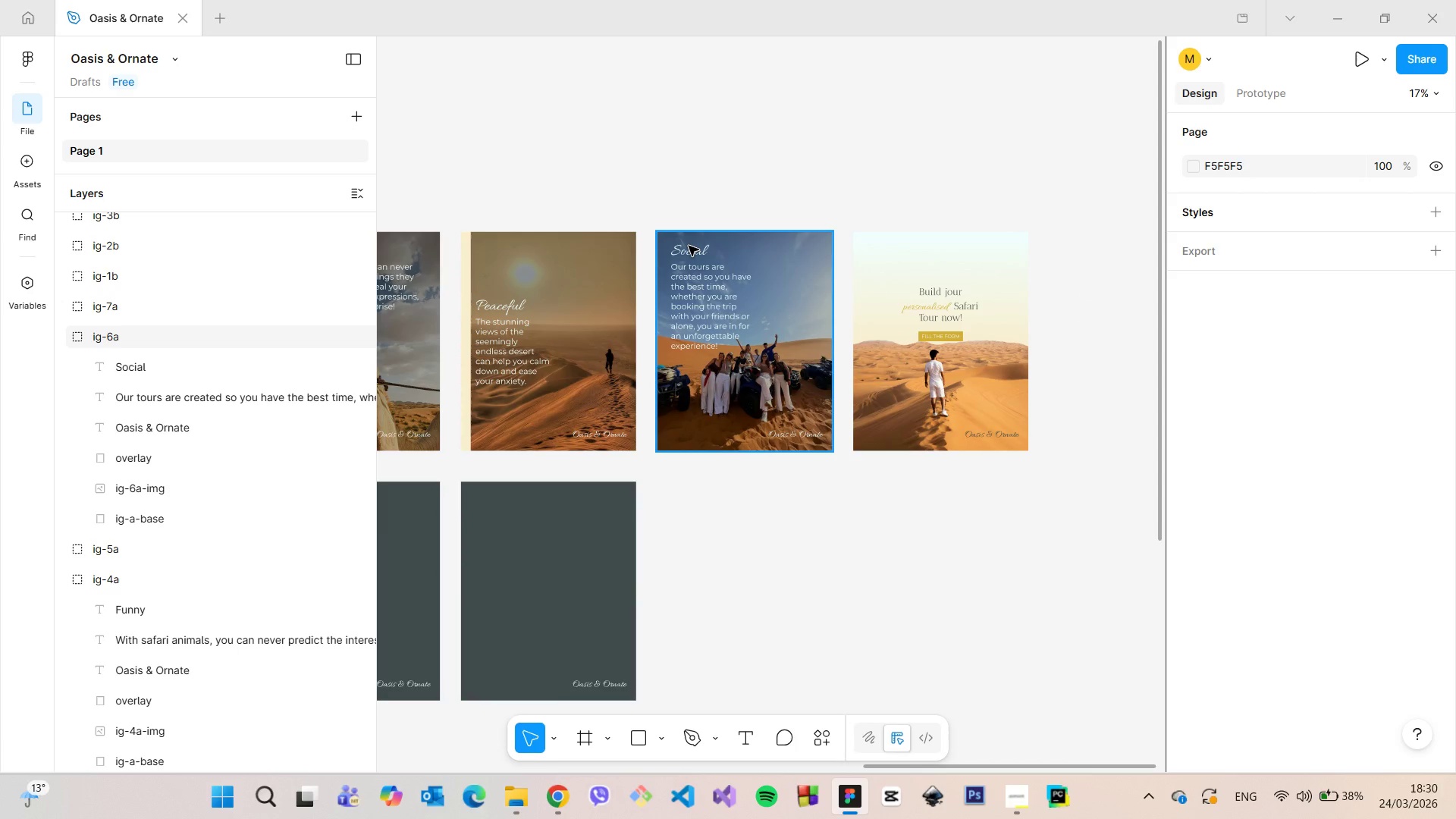 
left_click([689, 246])
 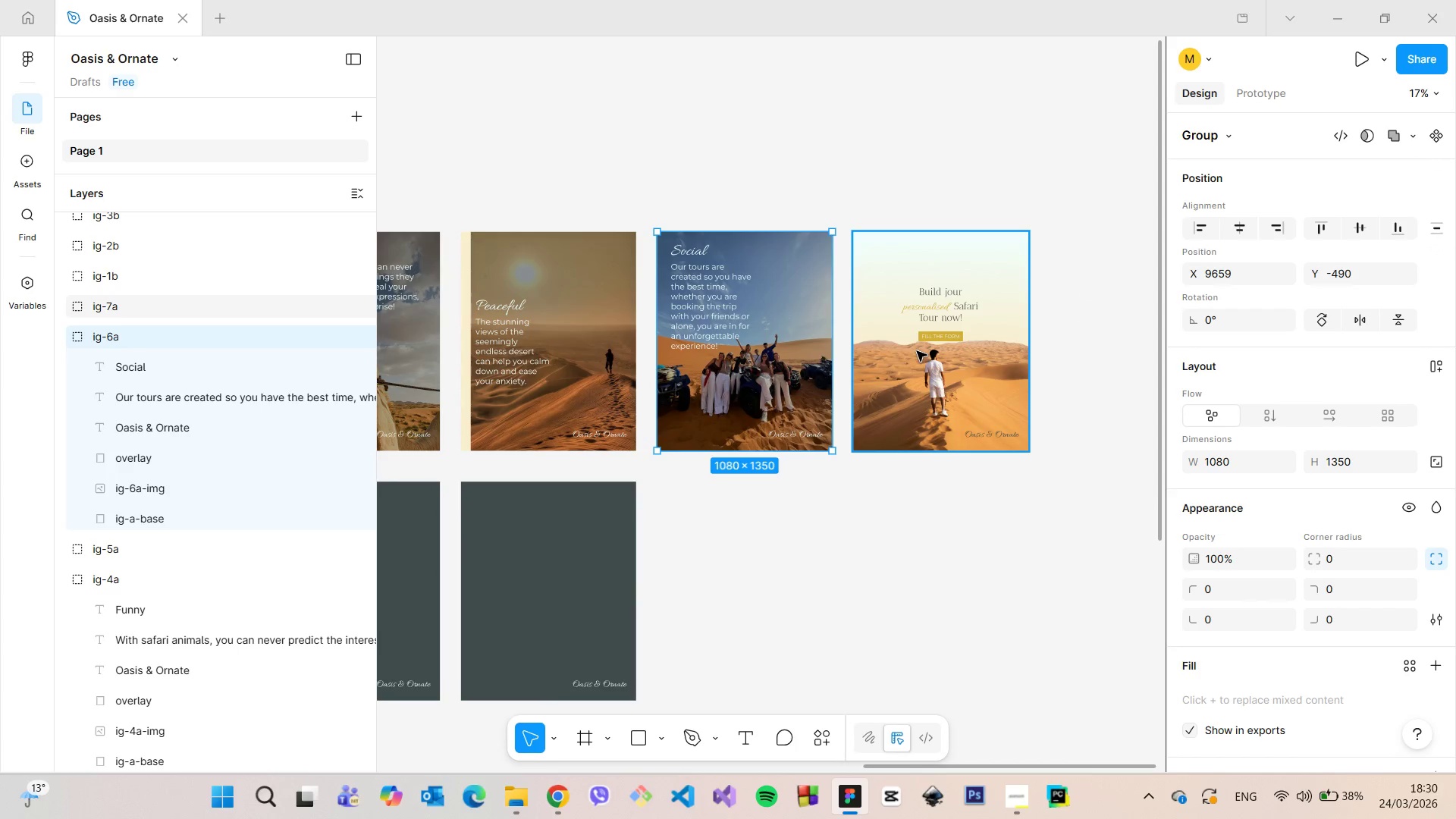 
scroll: coordinate [1238, 589], scroll_direction: down, amount: 4.0
 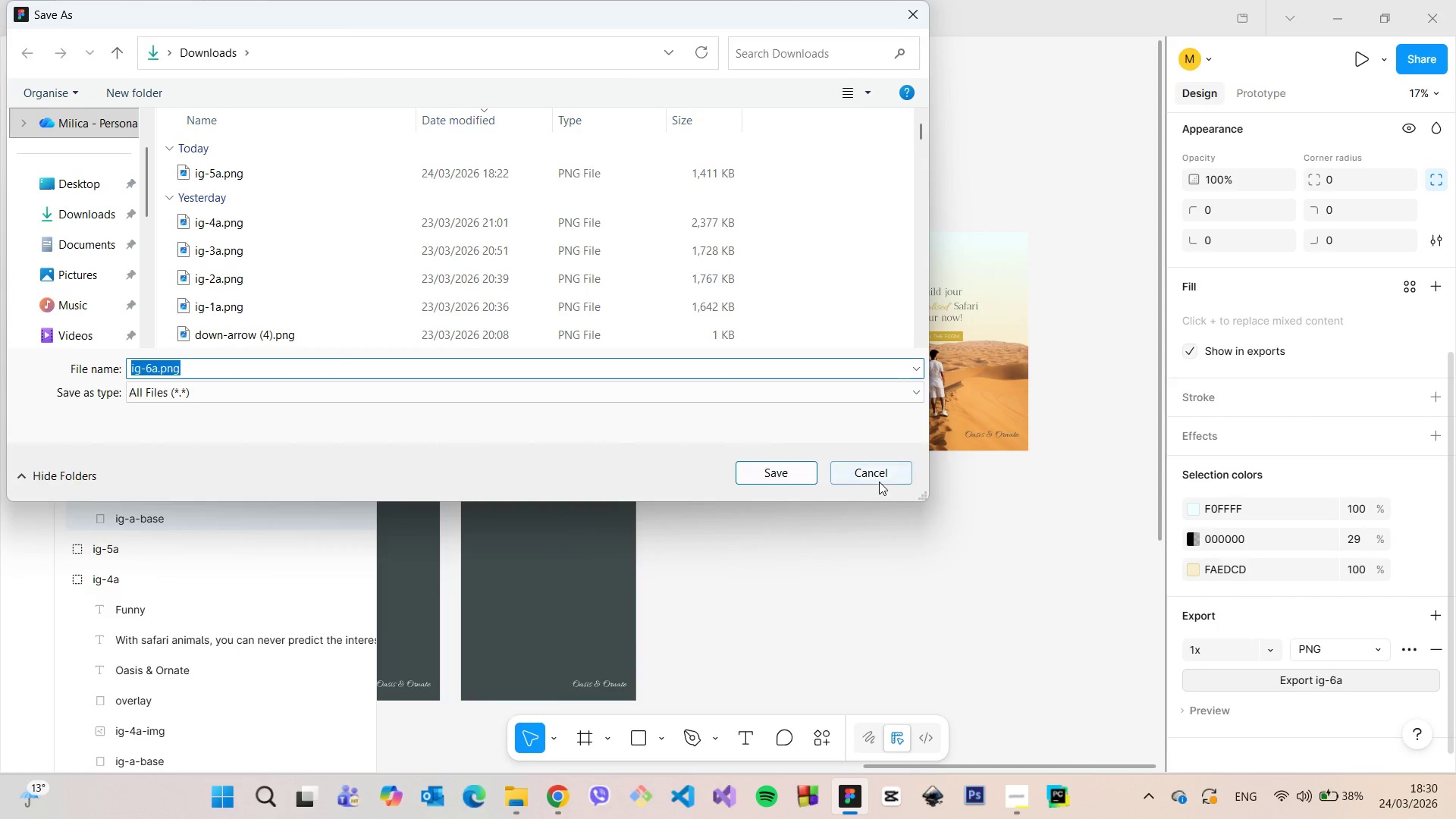 
wait(5.31)
 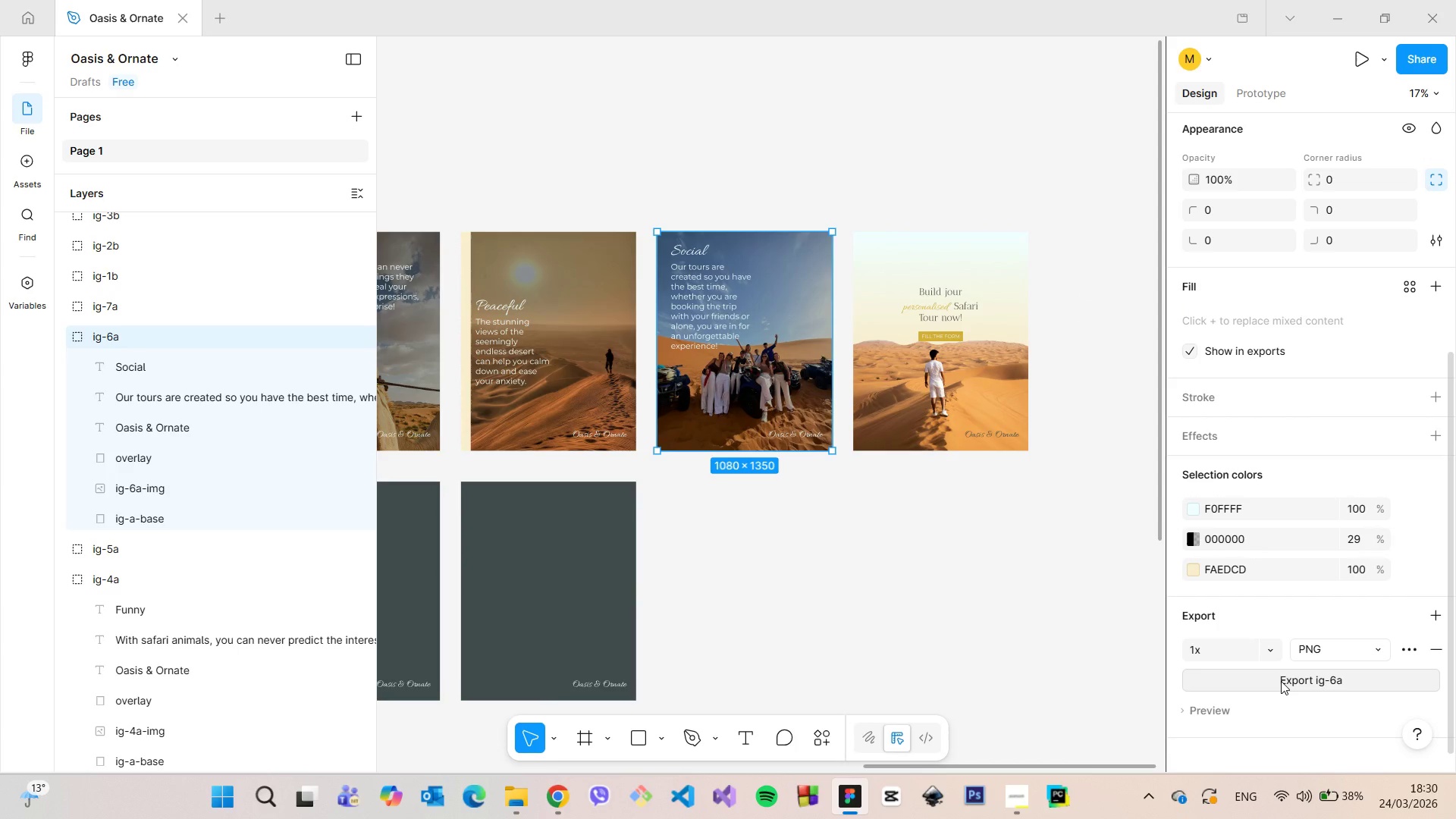 
left_click([795, 466])
 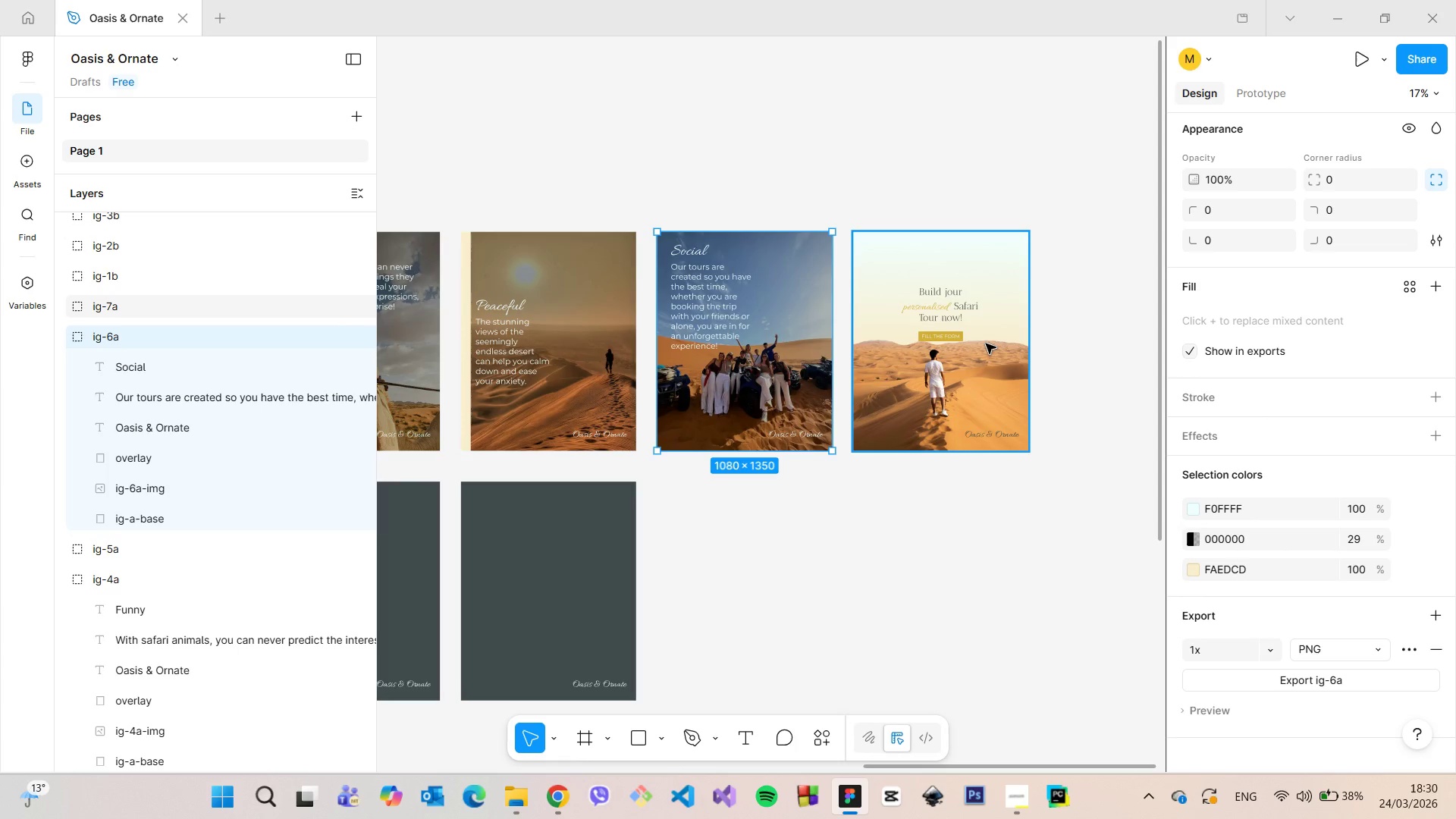 
left_click([1070, 167])
 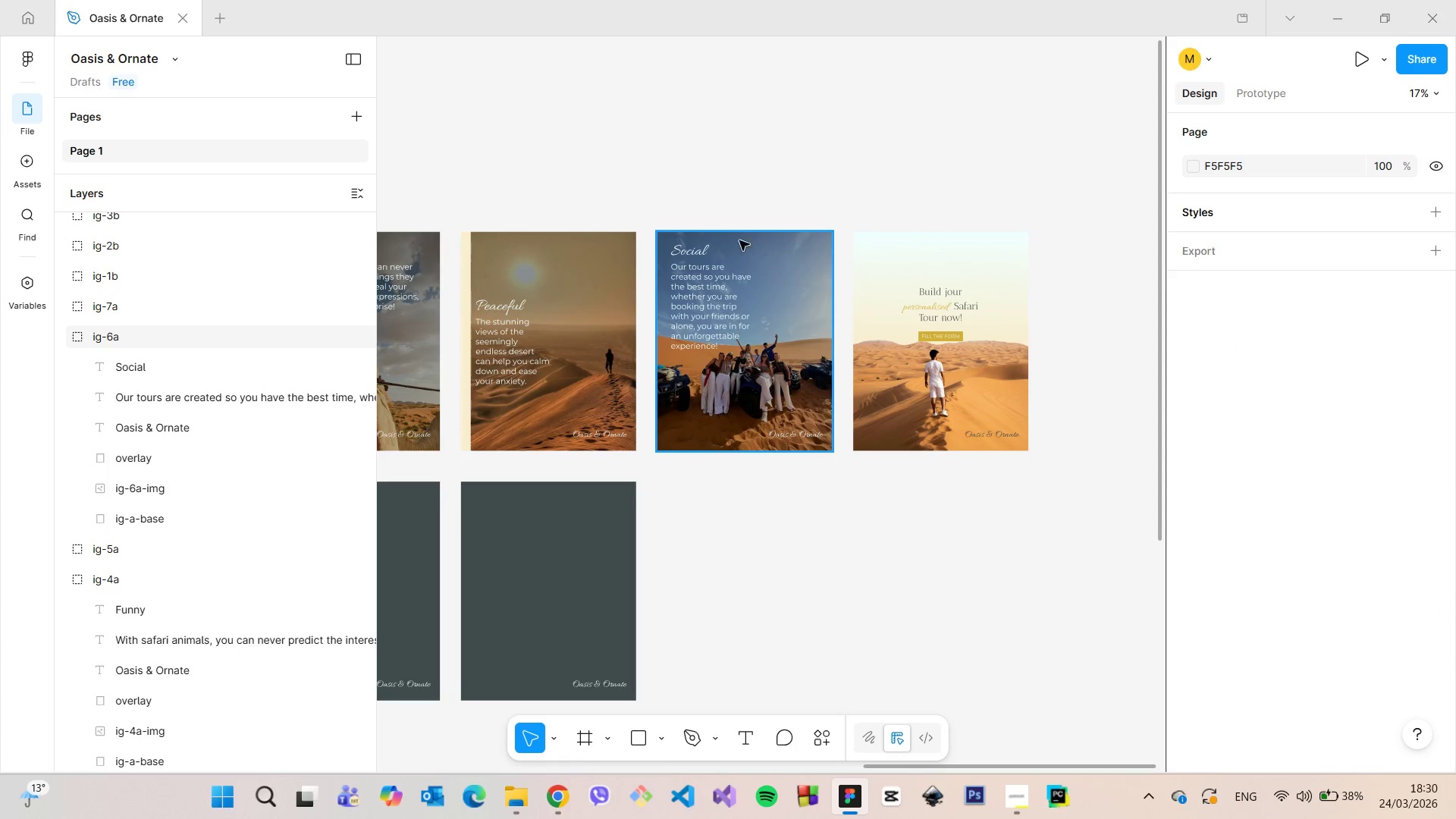 
double_click([695, 249])
 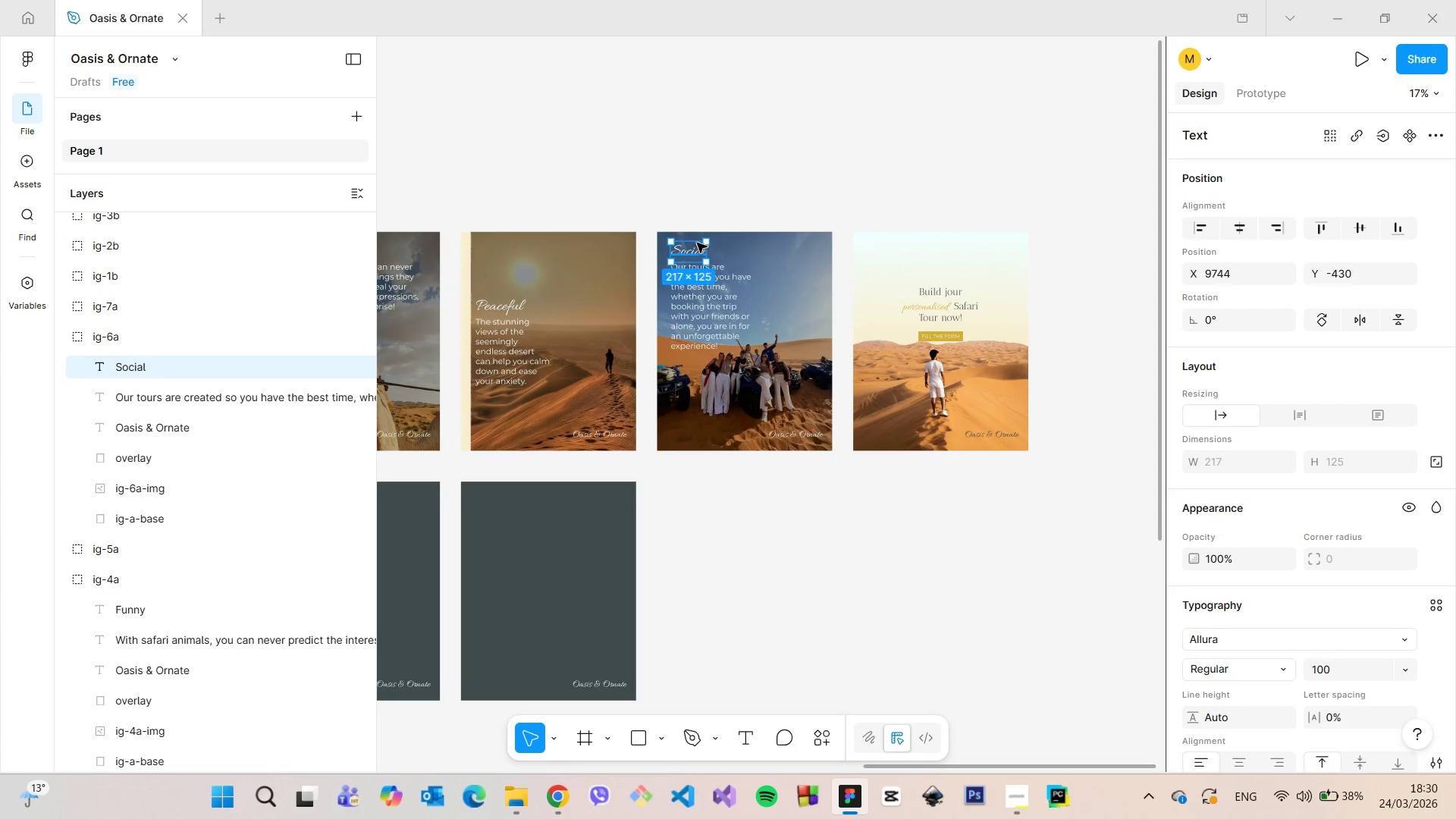 
hold_key(key=AltLeft, duration=0.95)
 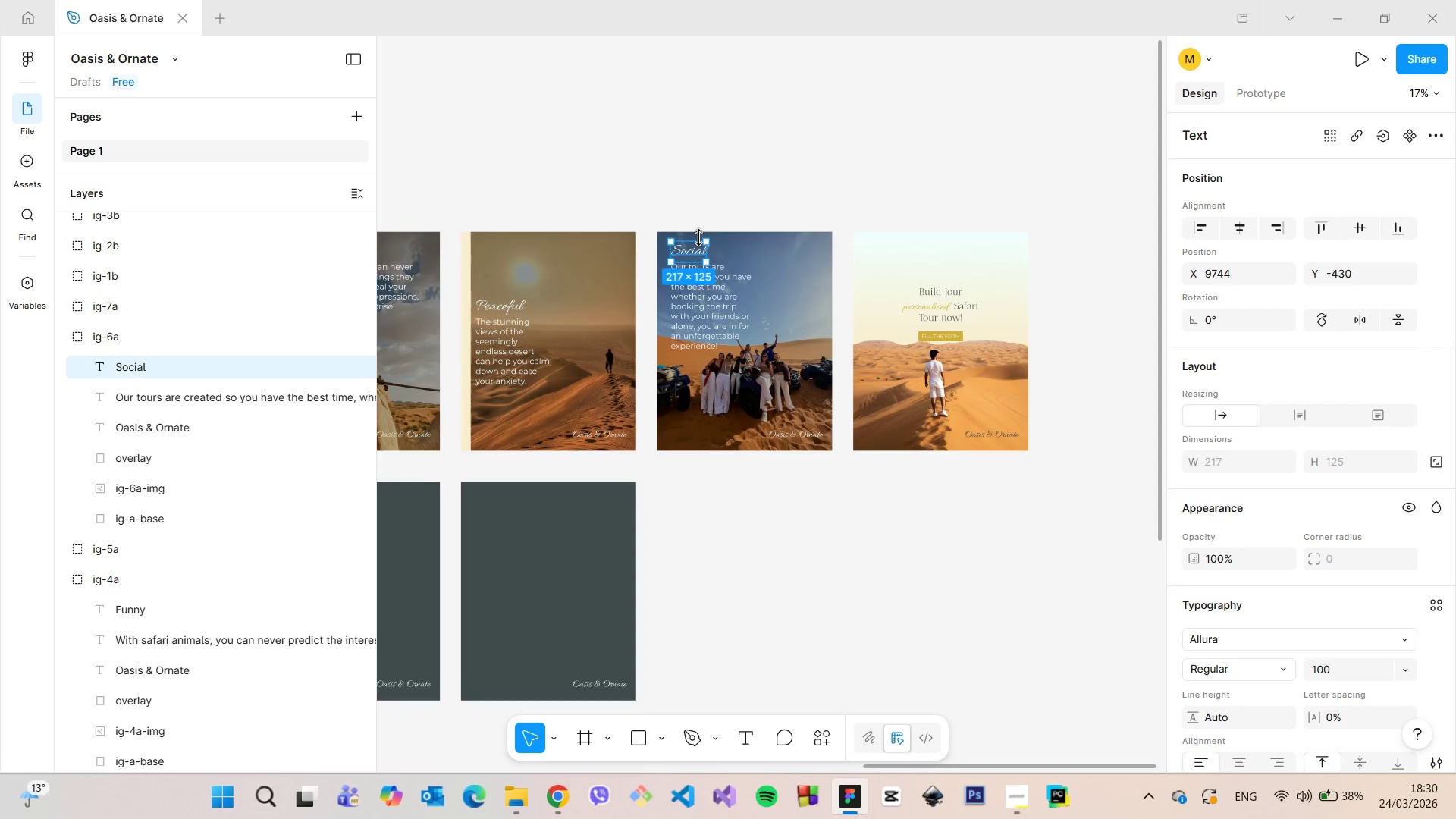 
hold_key(key=AltLeft, duration=0.69)
 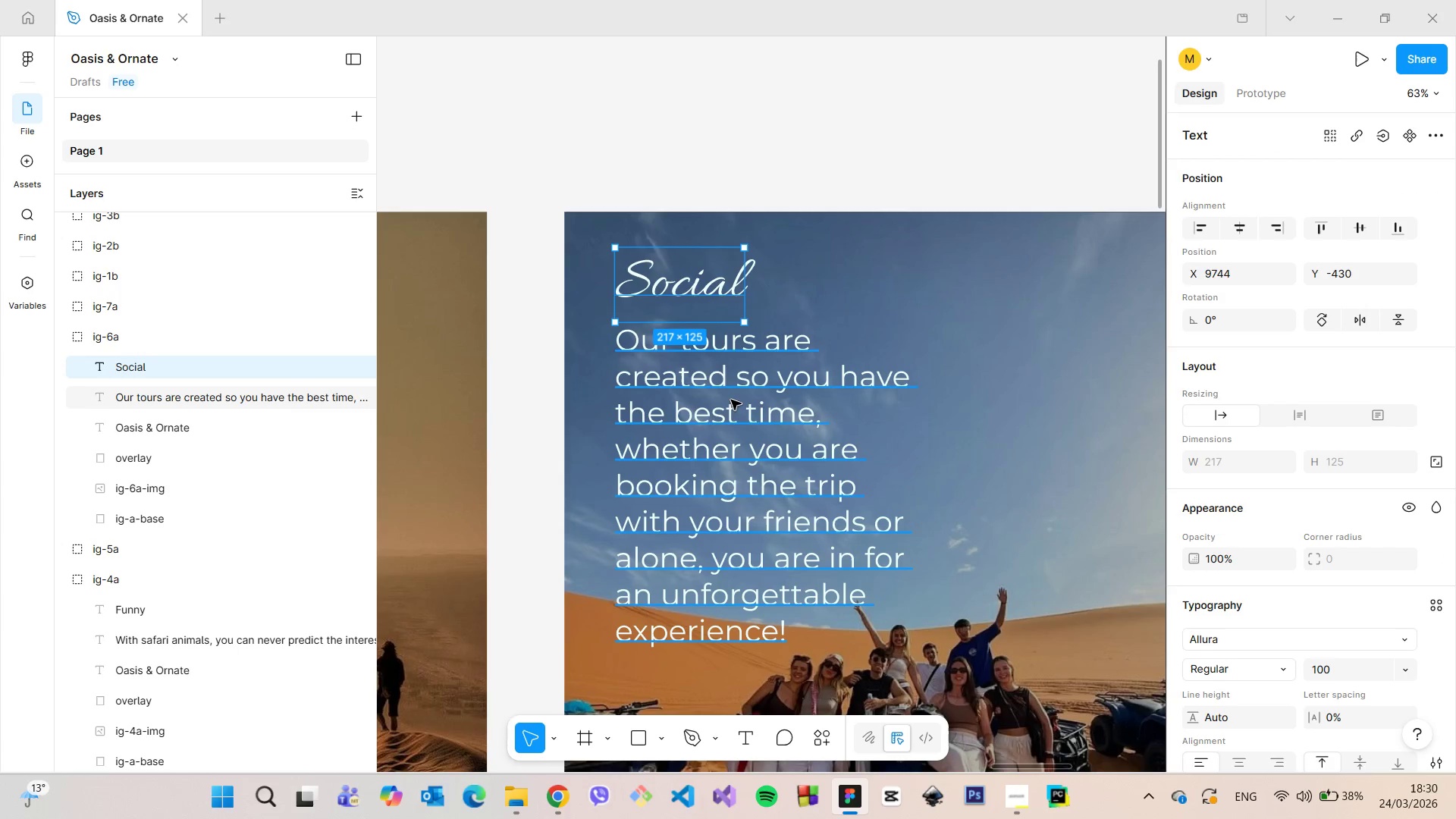 
scroll: coordinate [689, 241], scroll_direction: up, amount: 11.0
 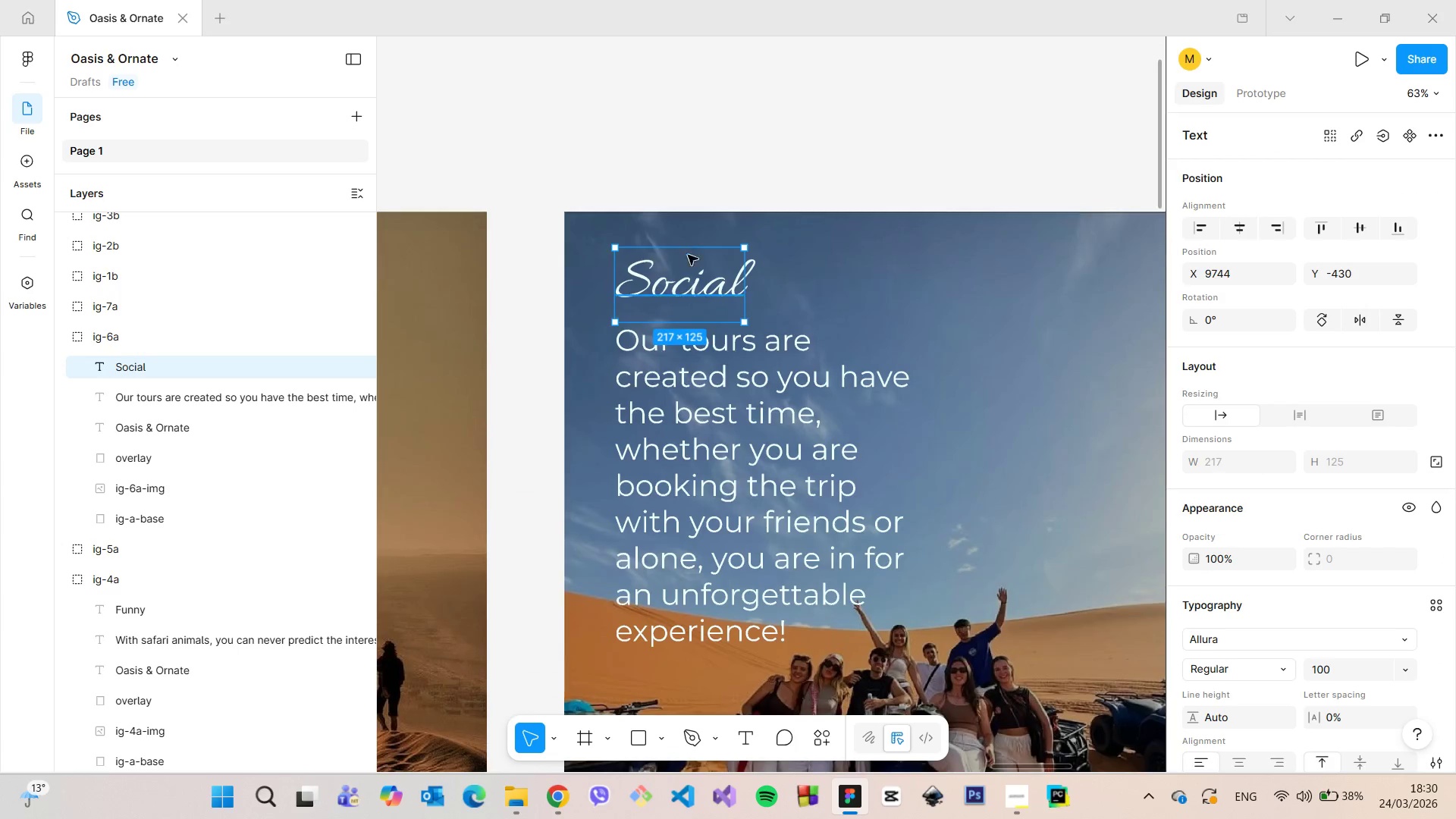 
hold_key(key=ShiftLeft, duration=0.66)
left_click([731, 400])
 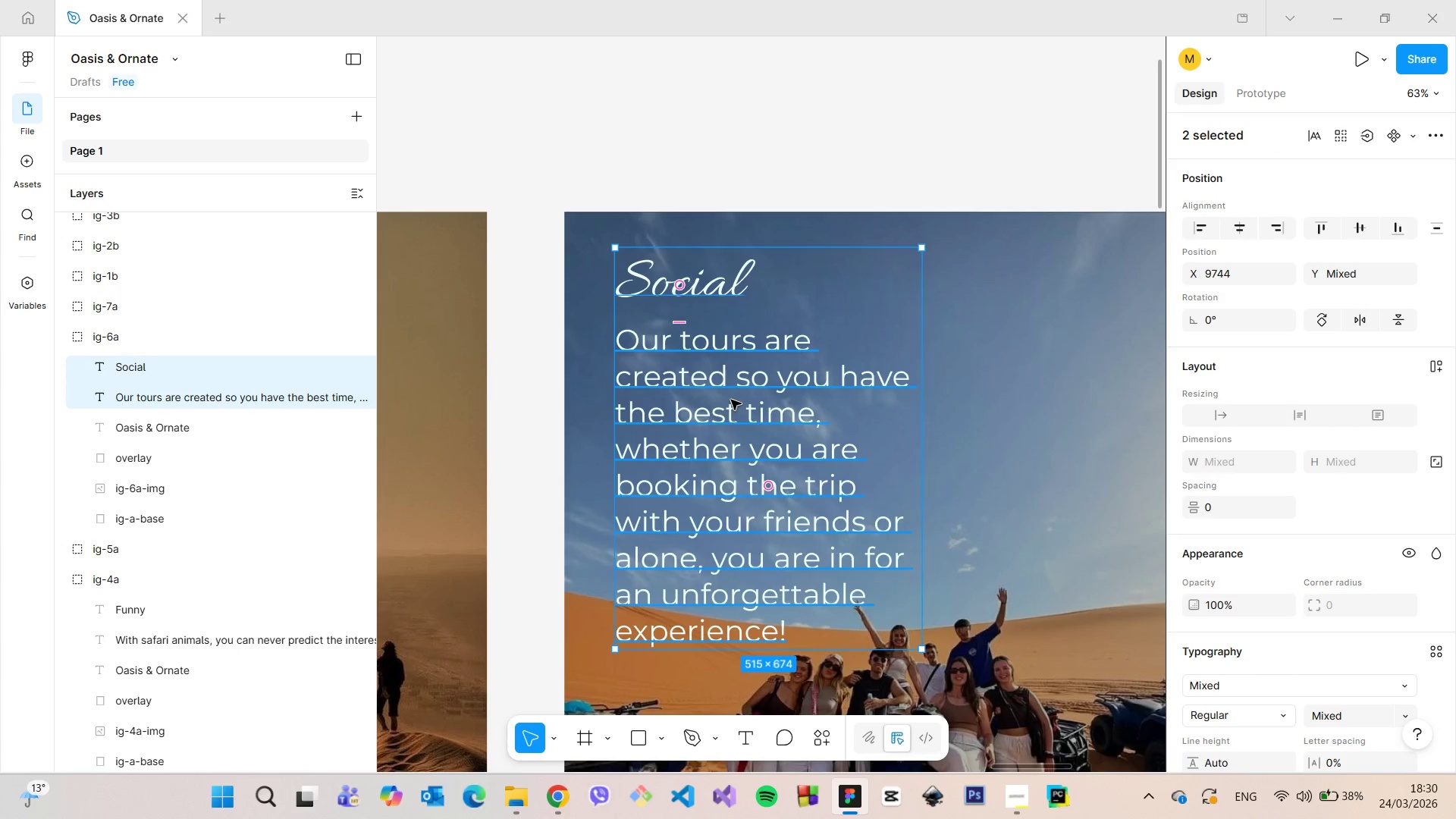 
hold_key(key=AltLeft, duration=0.55)
 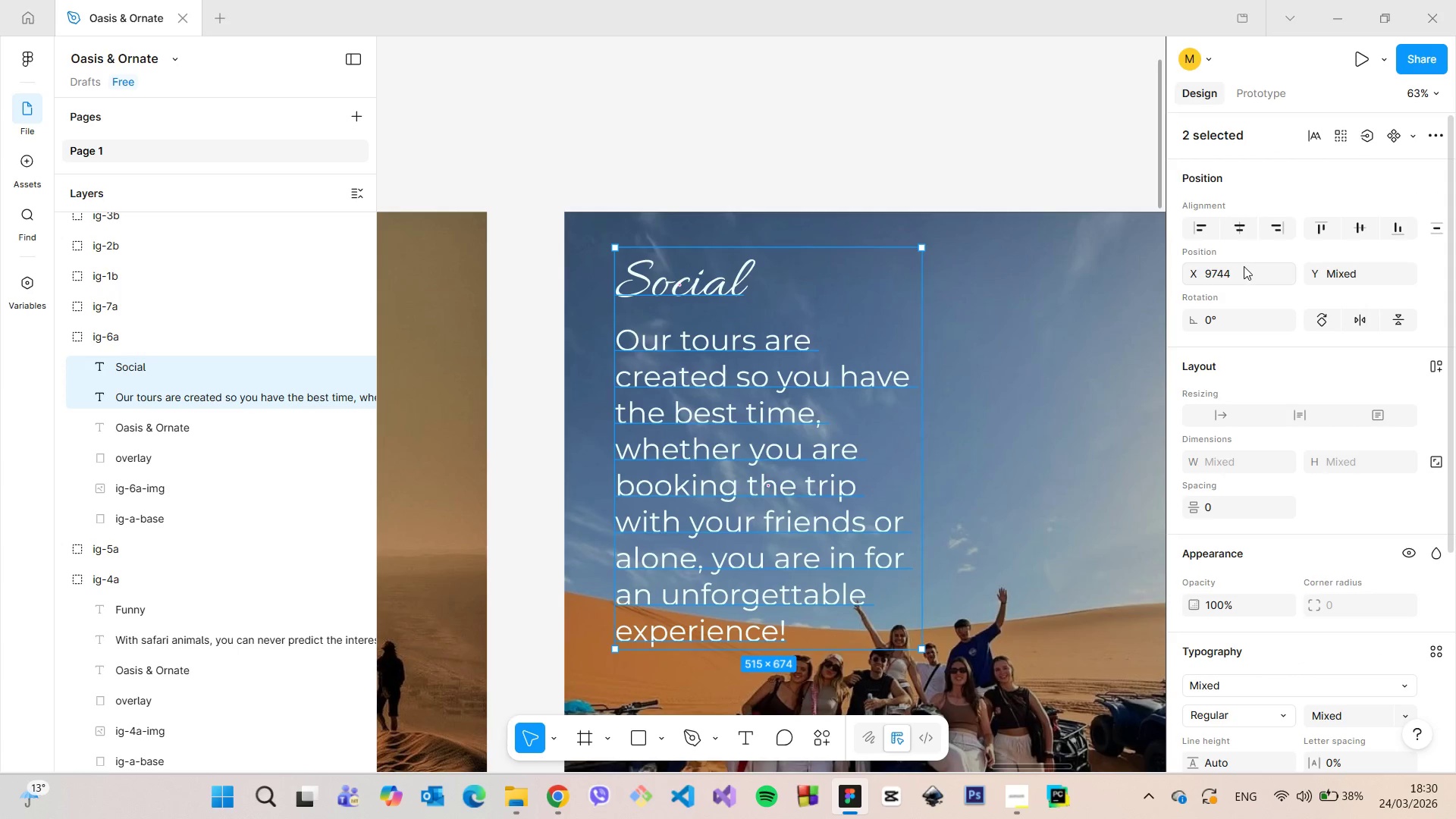 
left_click([1242, 268])
 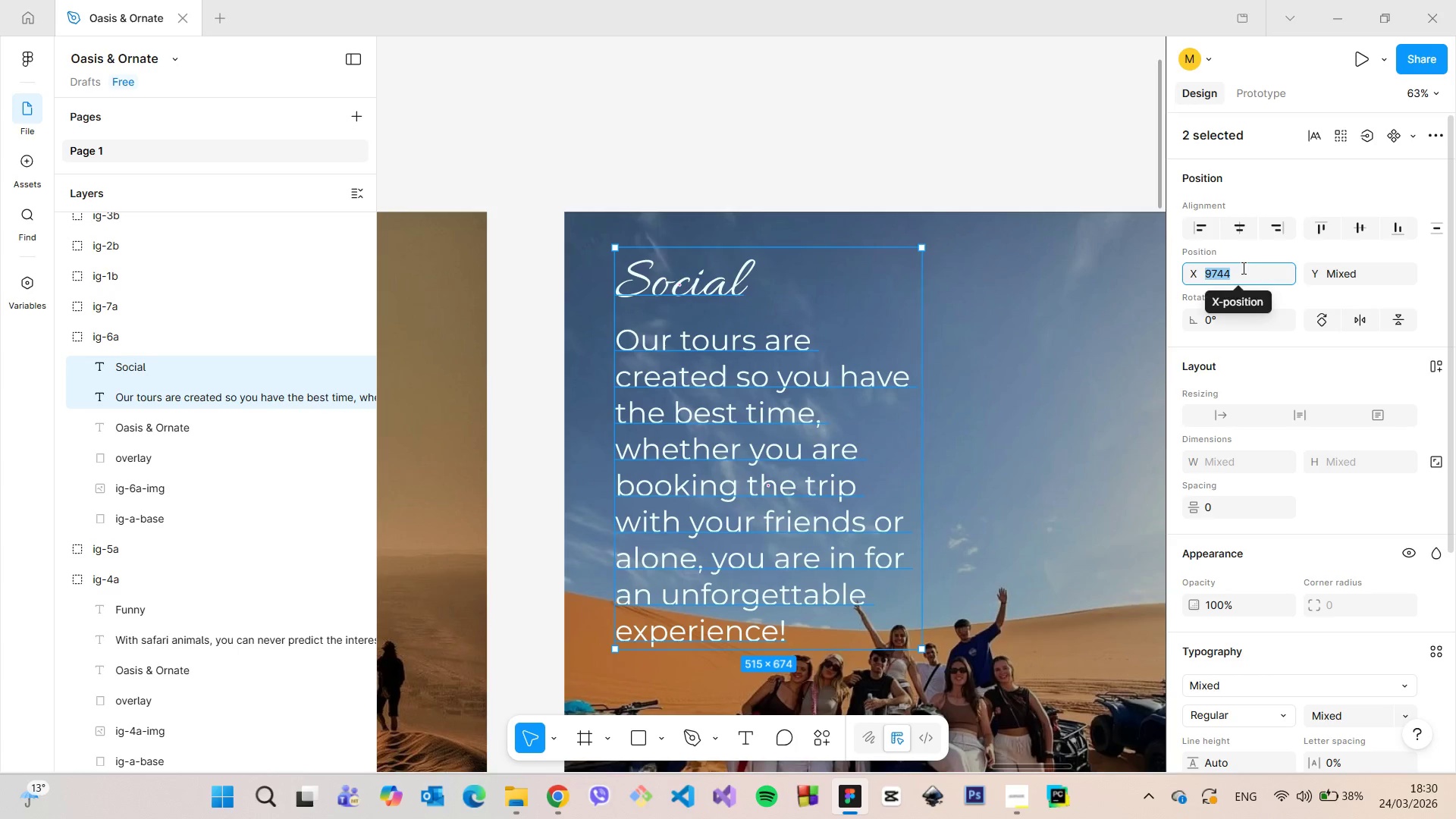 
key(ArrowDown)
 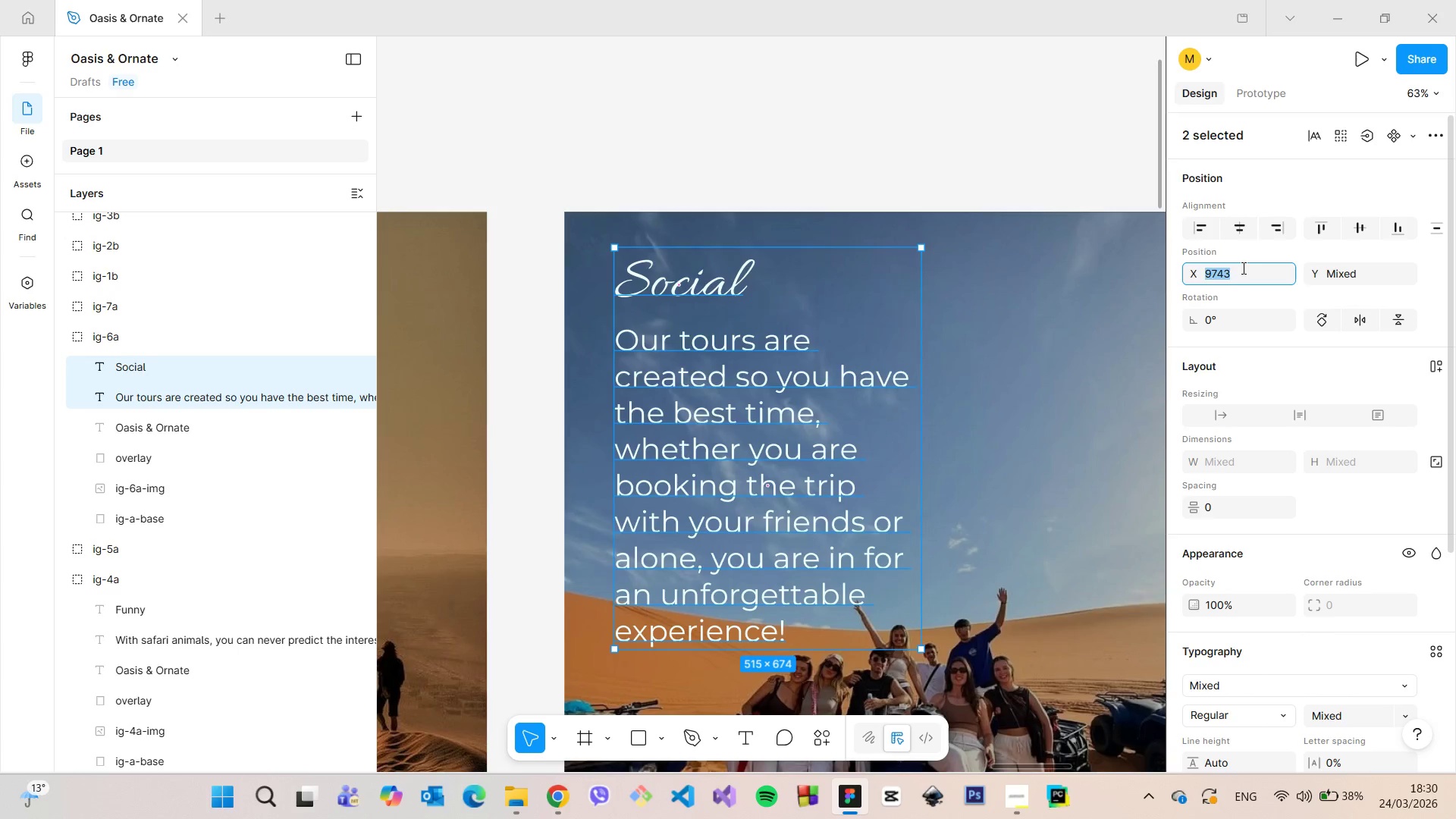 
key(ArrowDown)
 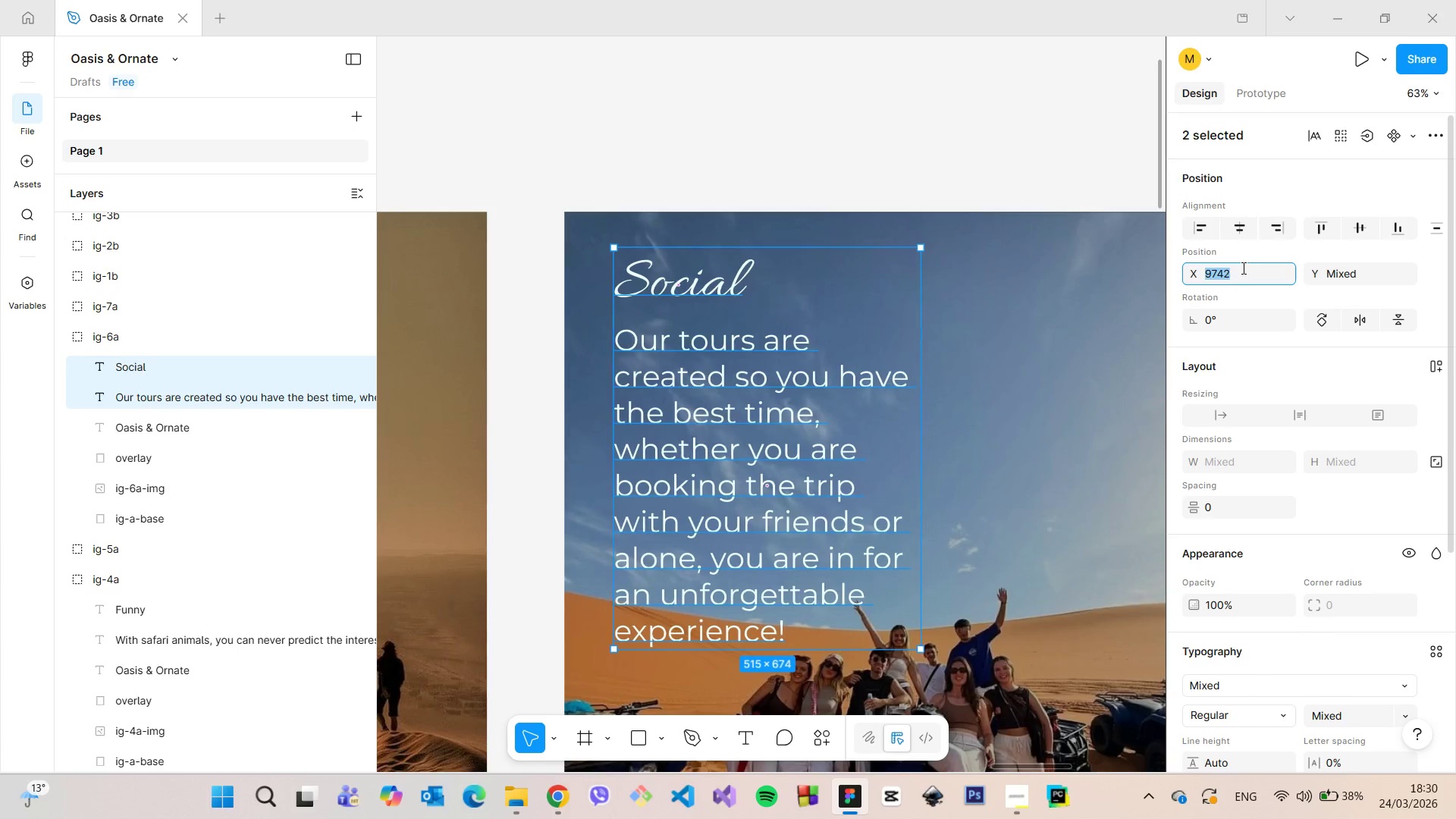 
key(ArrowDown)
 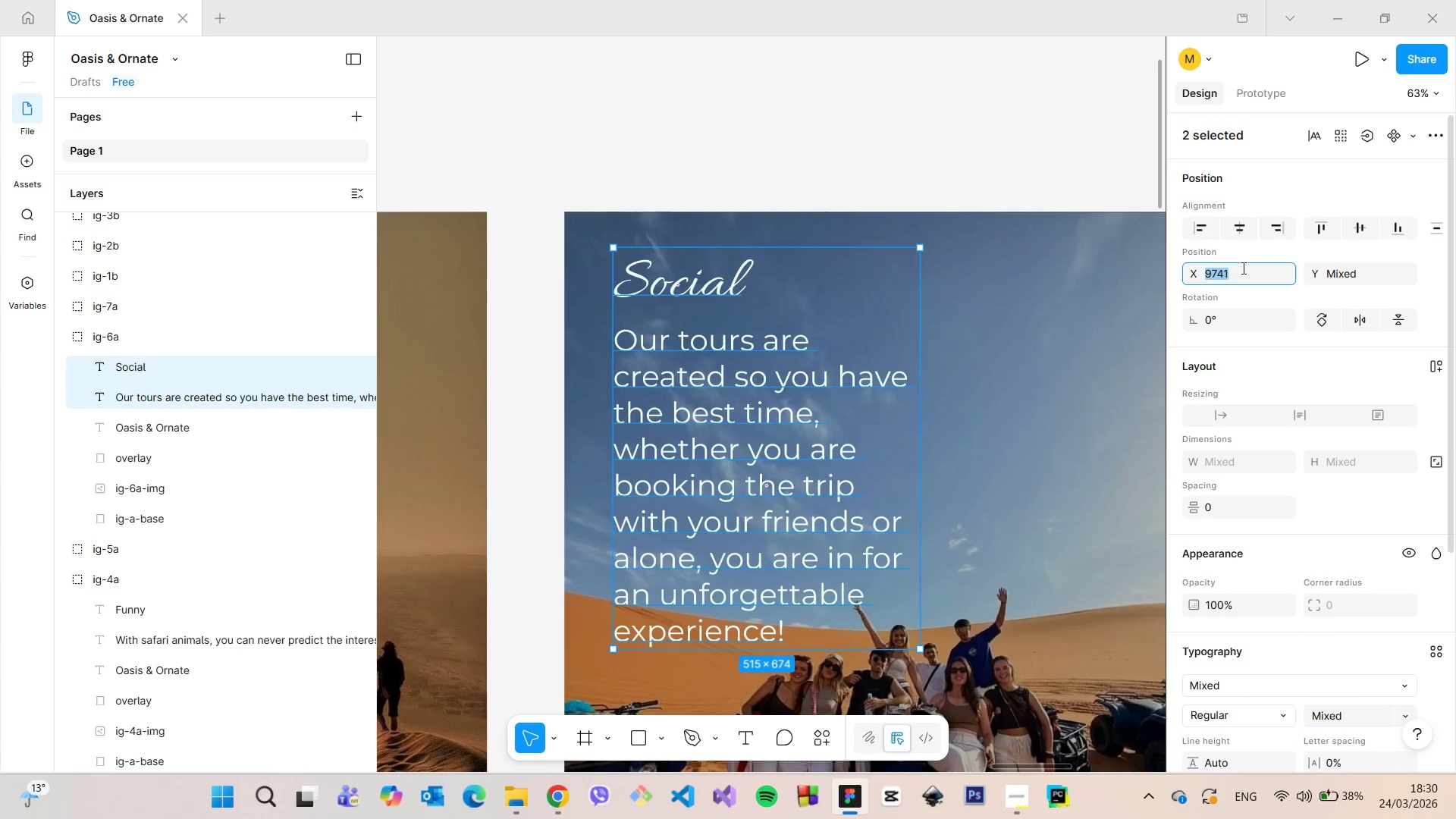 
key(ArrowDown)
 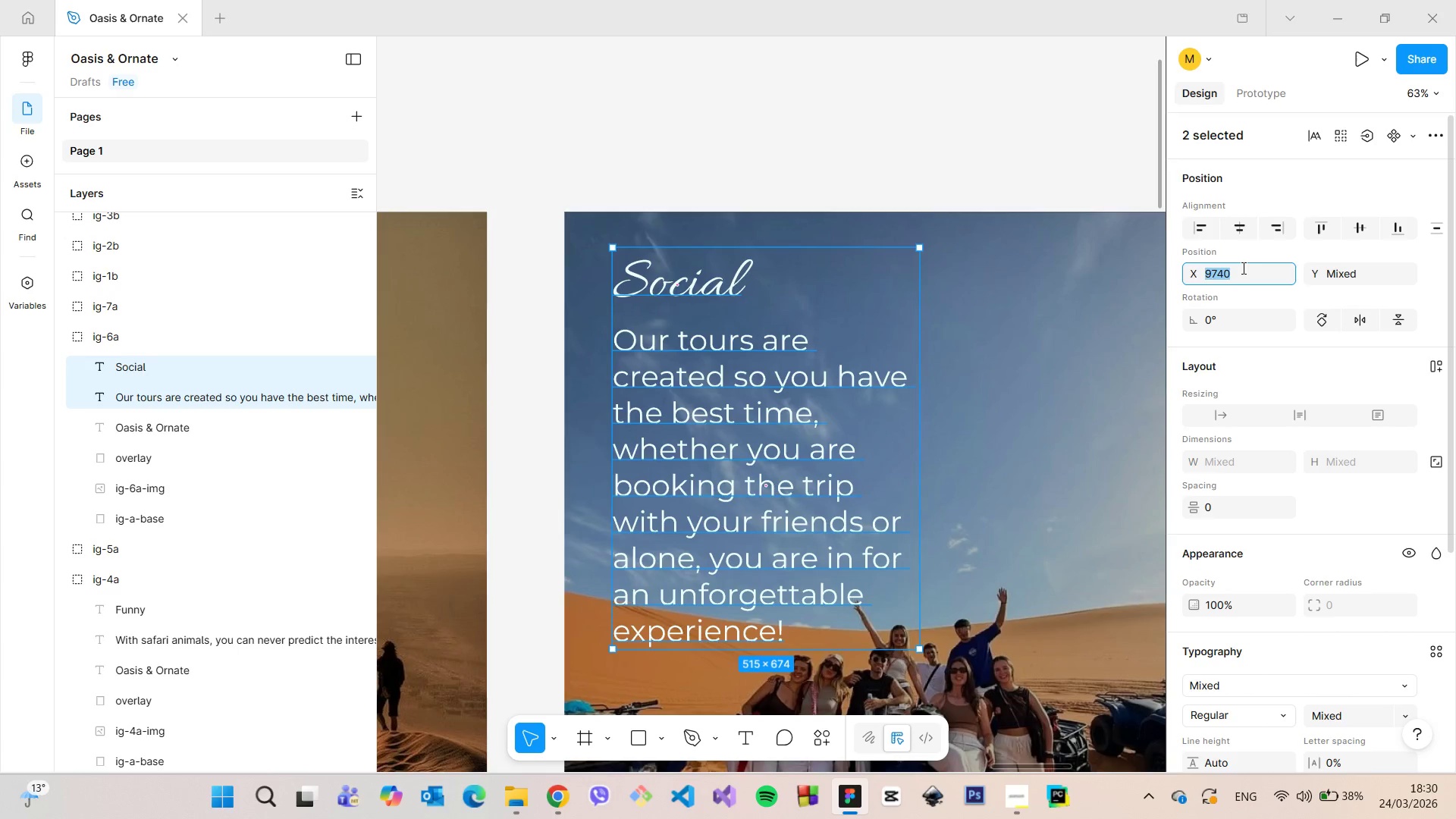 
key(ArrowDown)
 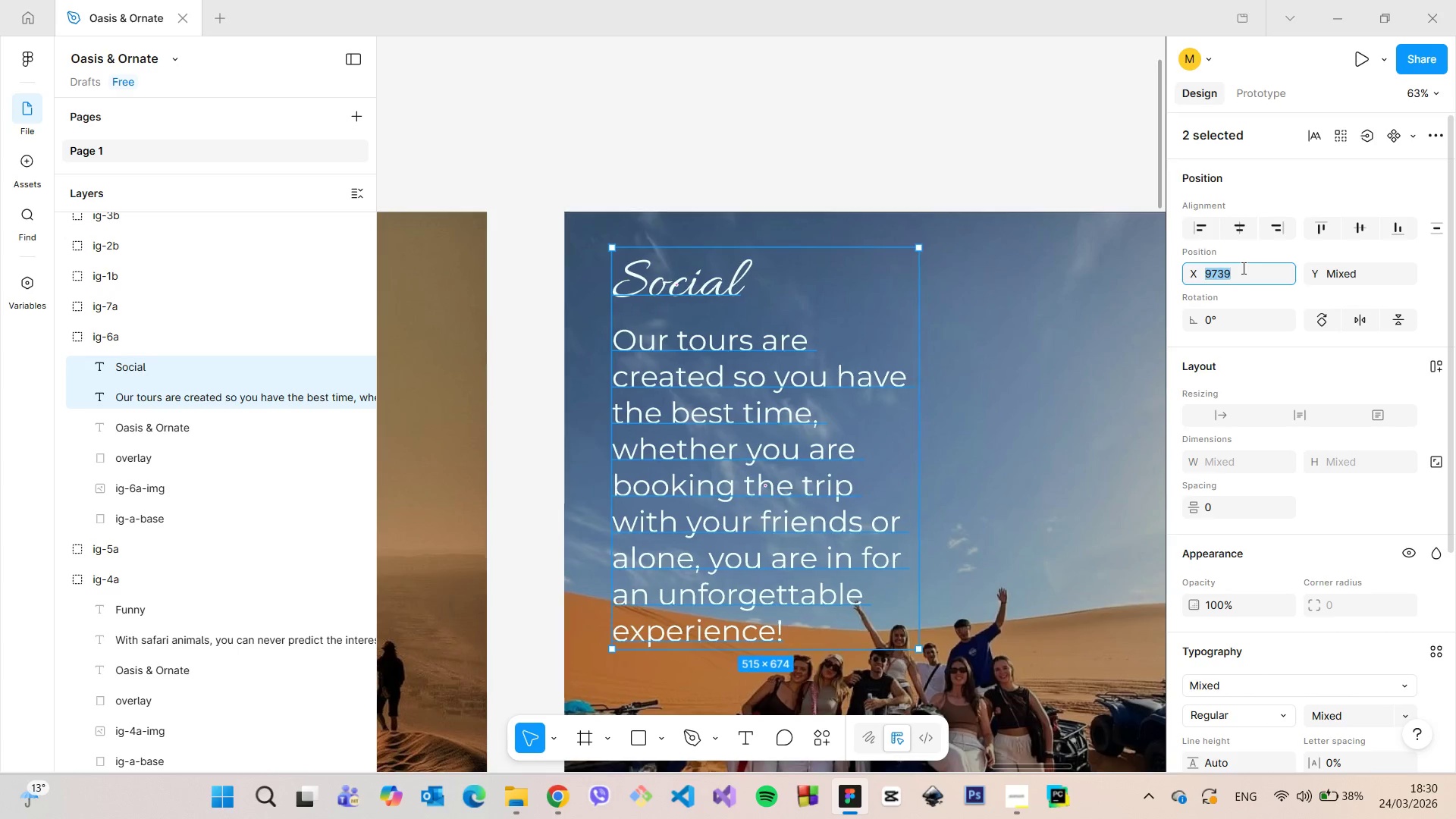 
key(ArrowDown)
 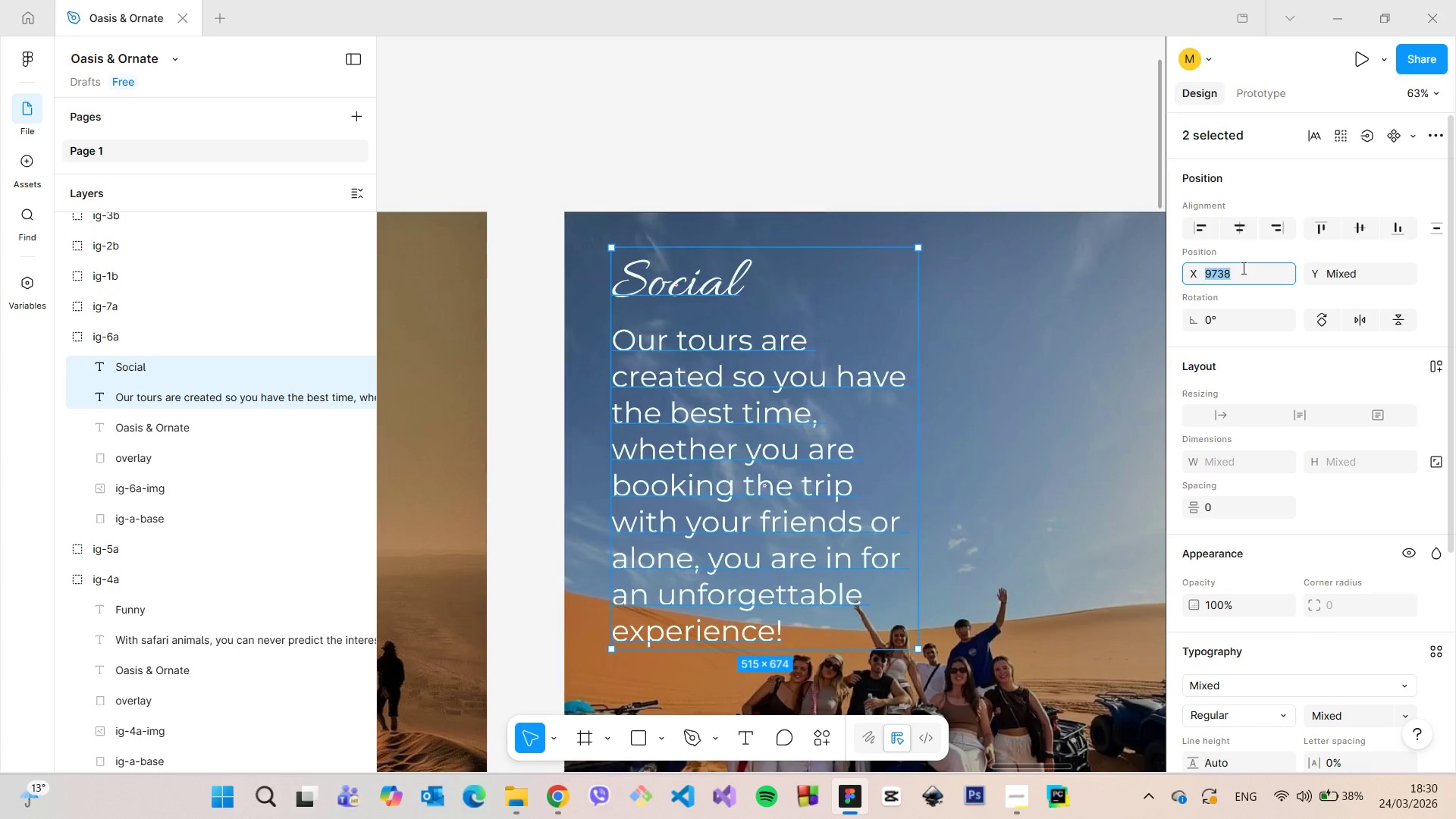 
key(ArrowDown)
 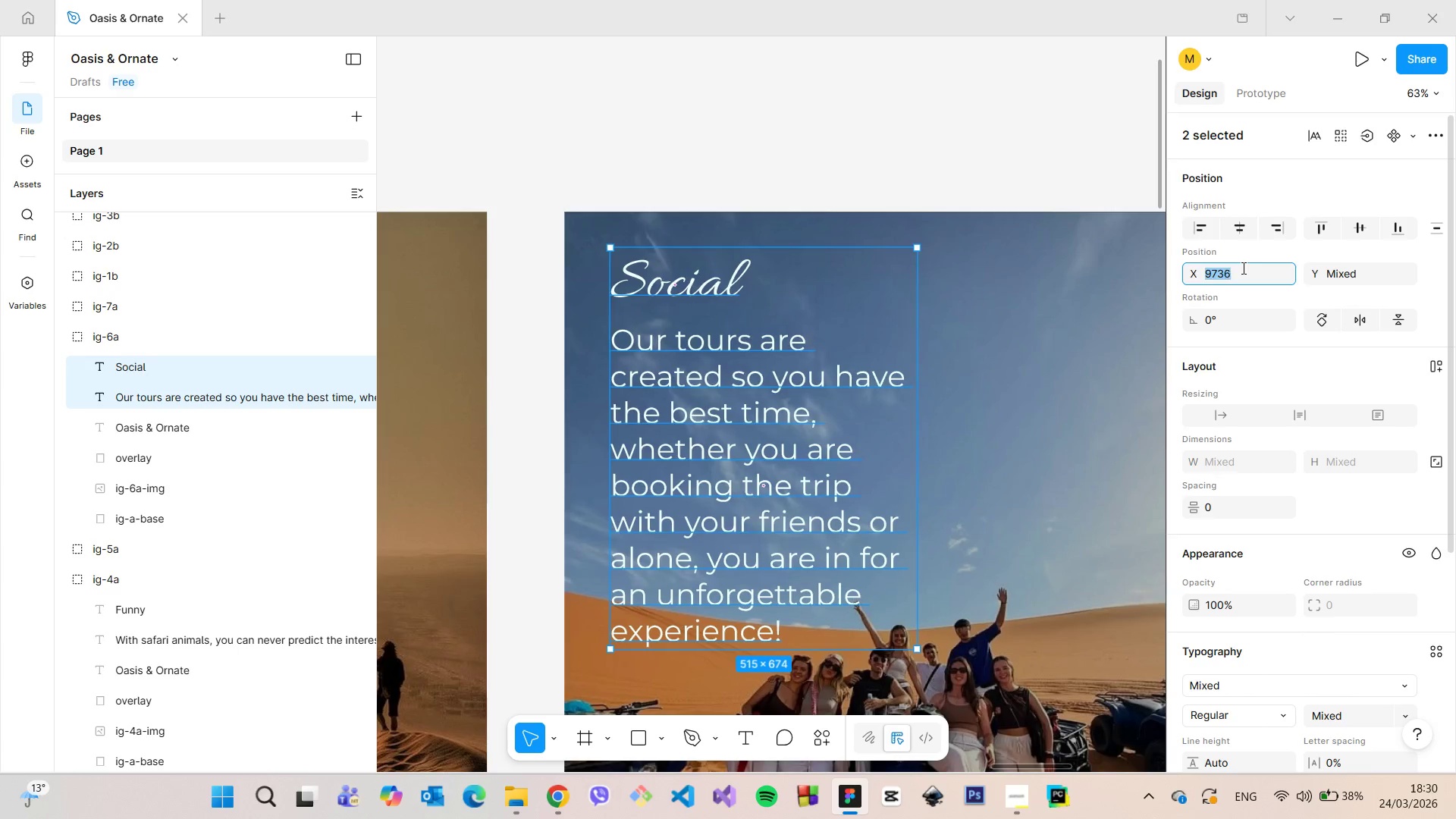 
key(ArrowDown)
 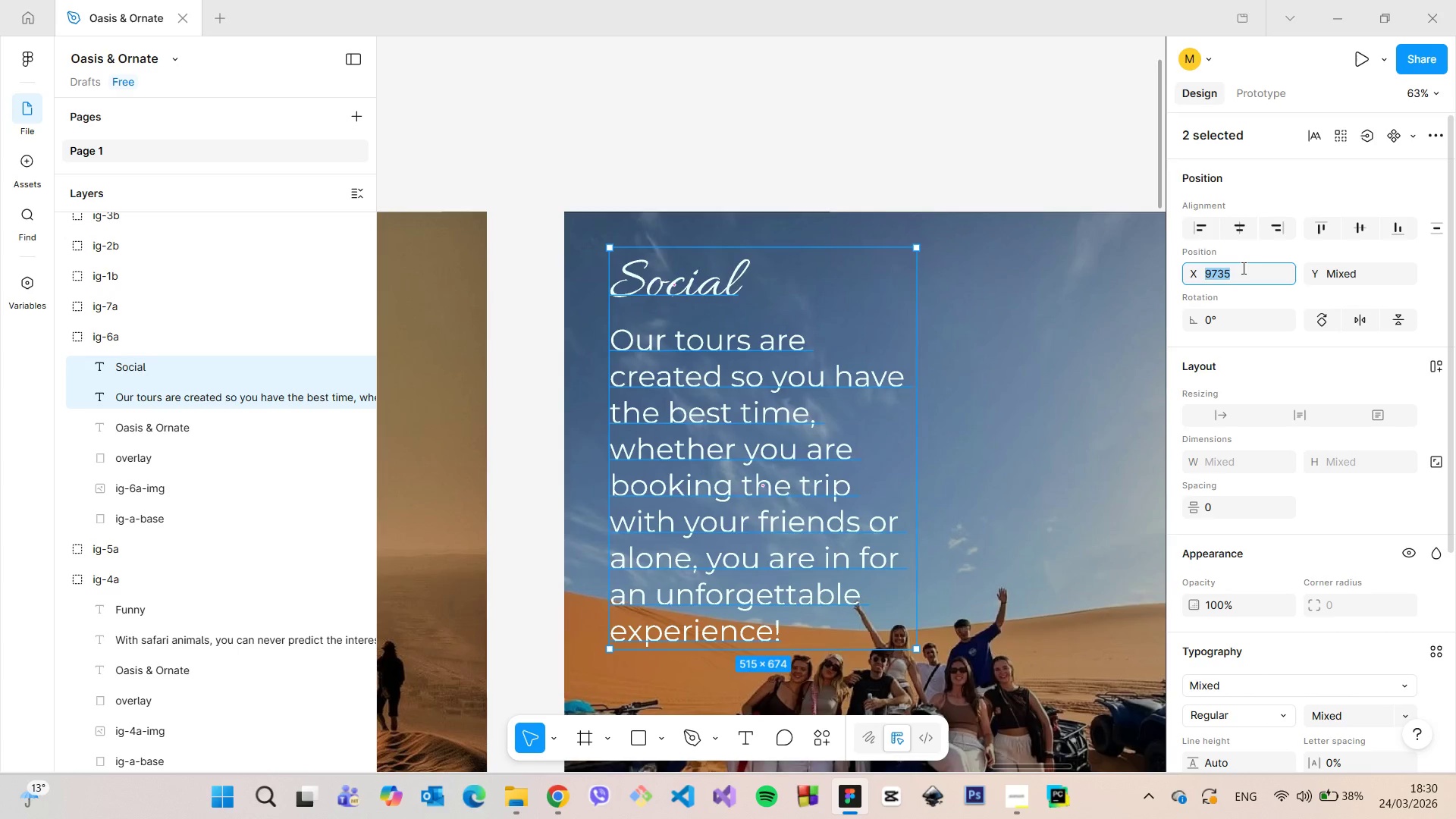 
key(ArrowDown)
 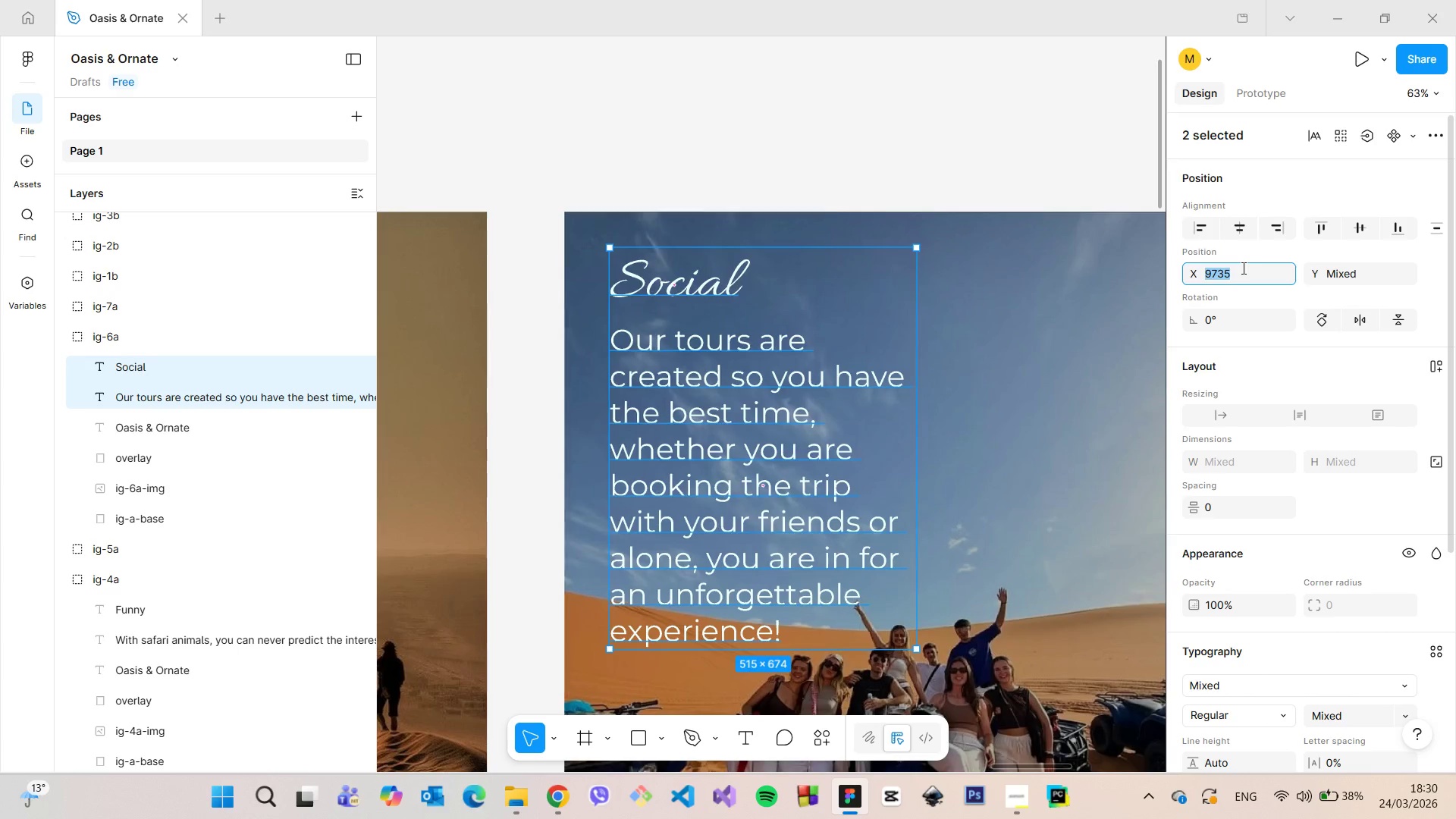 
key(ArrowDown)
 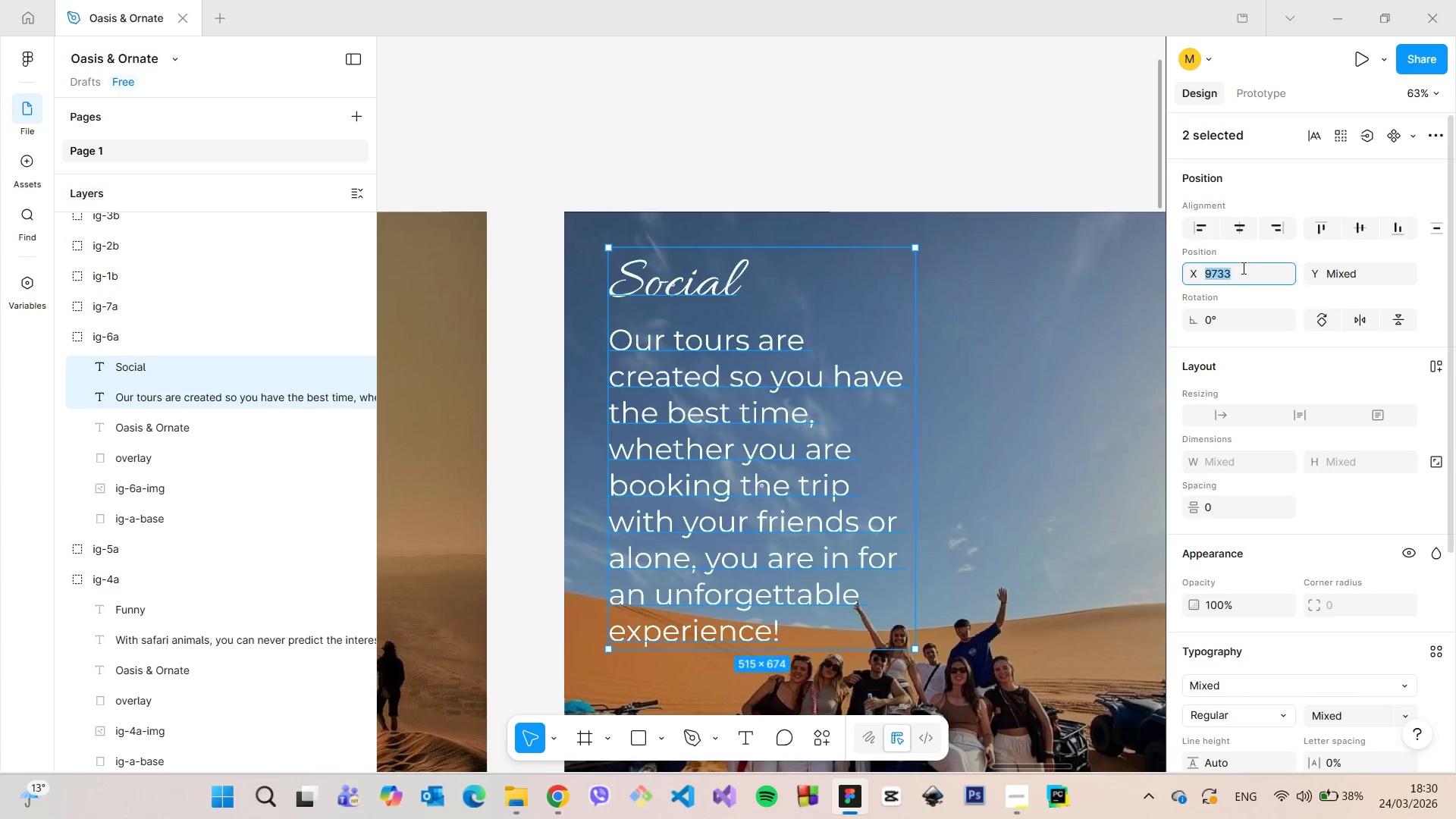 
key(ArrowDown)
 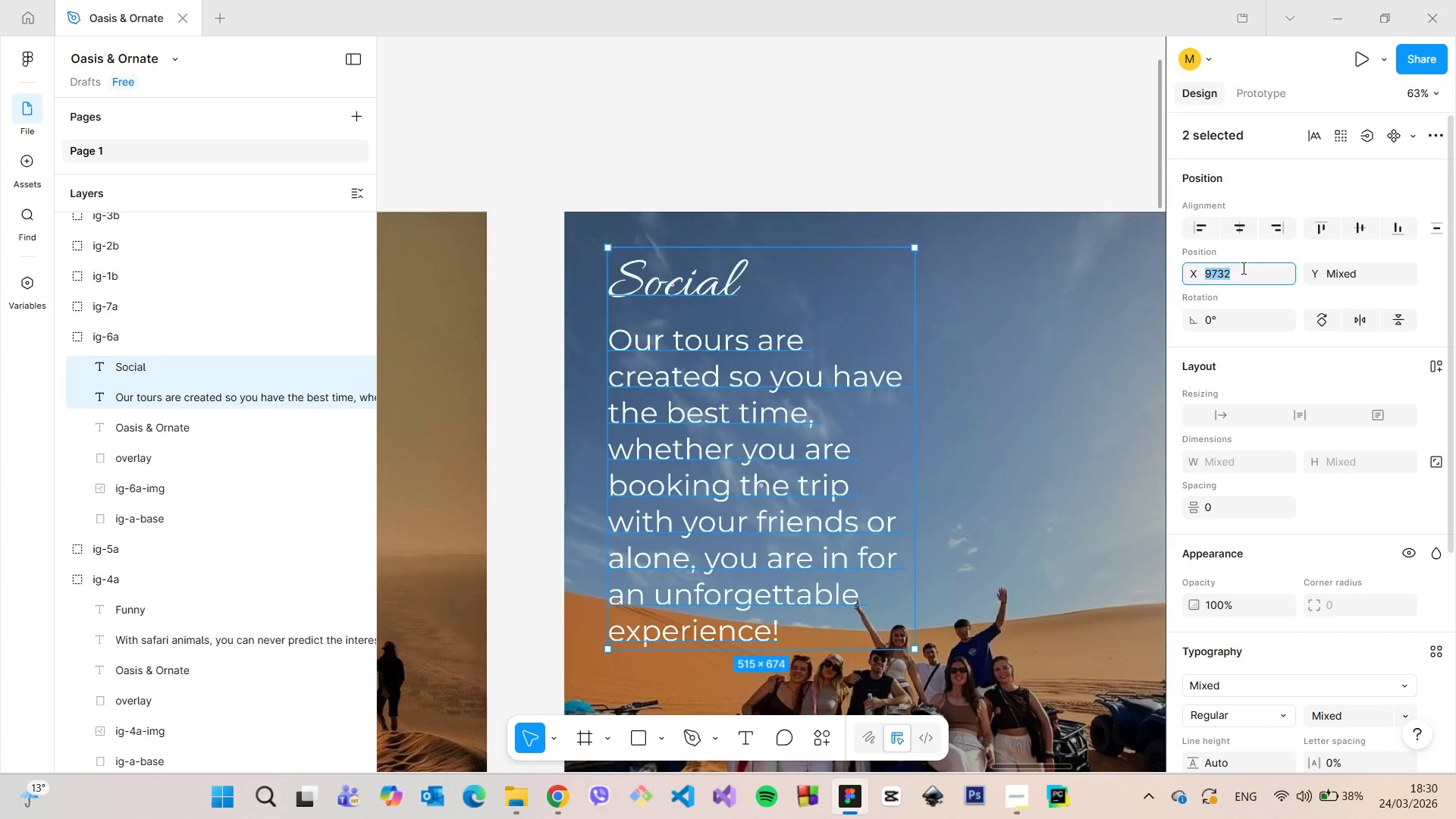 
key(ArrowDown)
 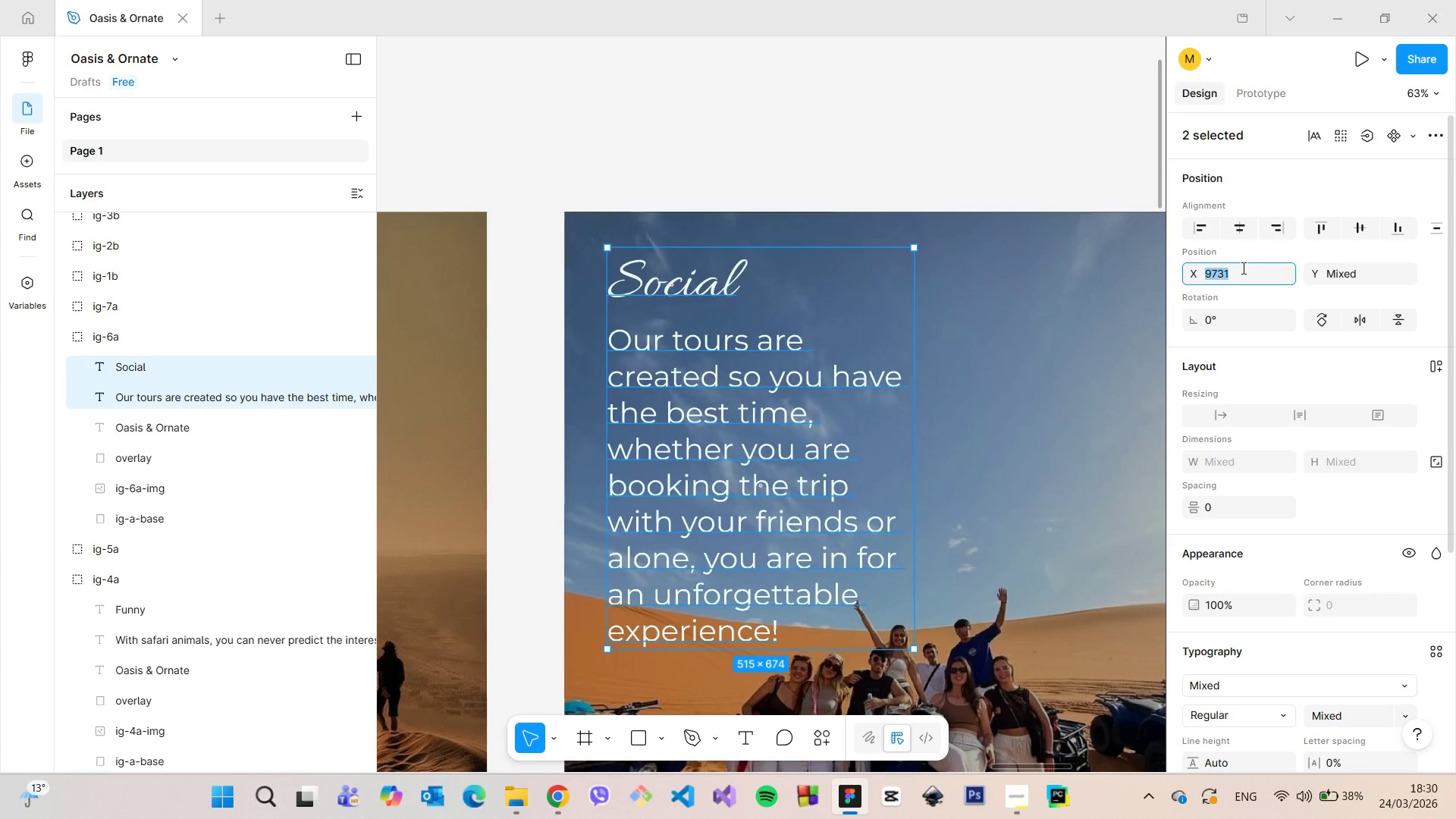 
key(ArrowDown)
 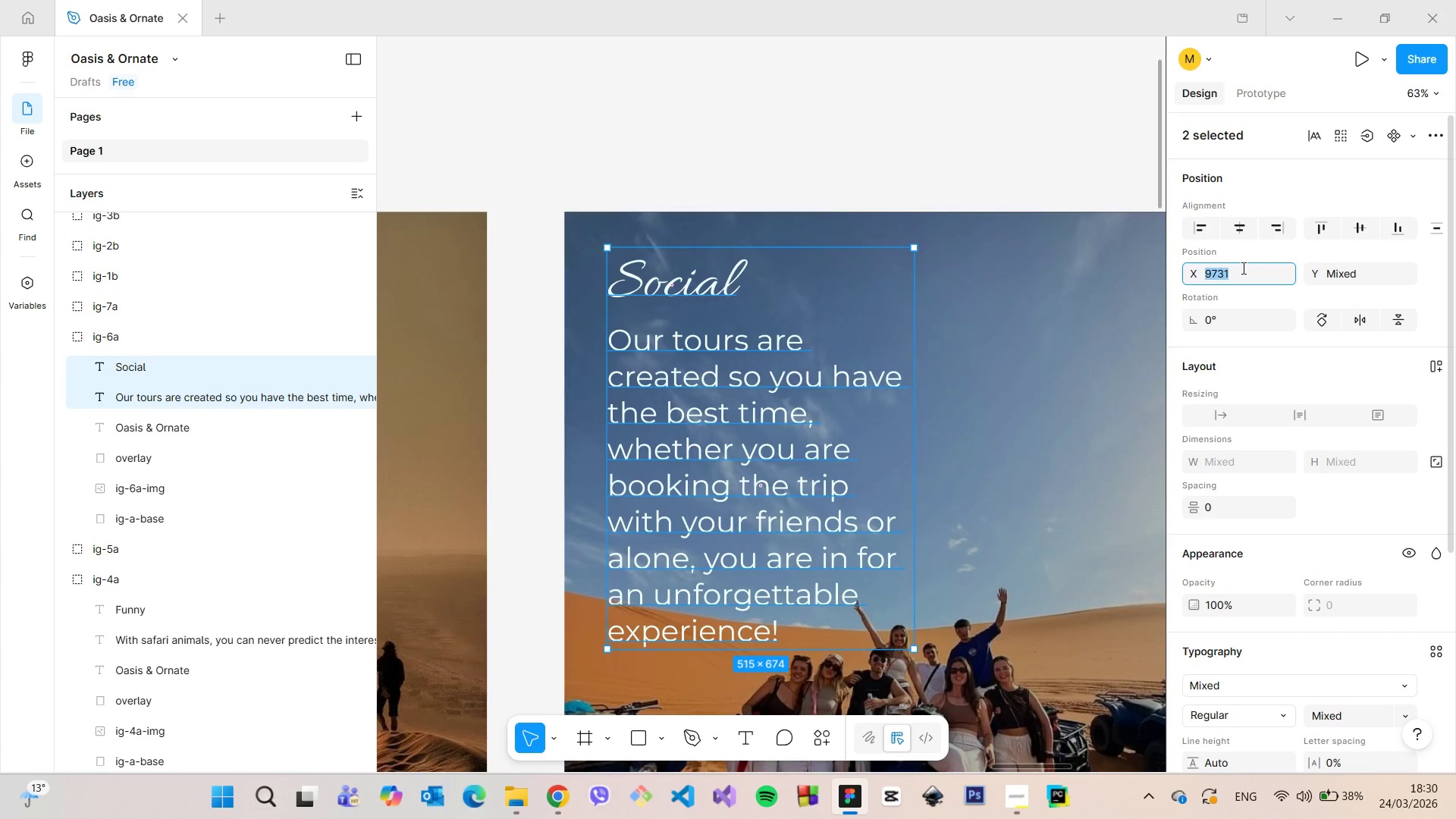 
key(ArrowDown)
 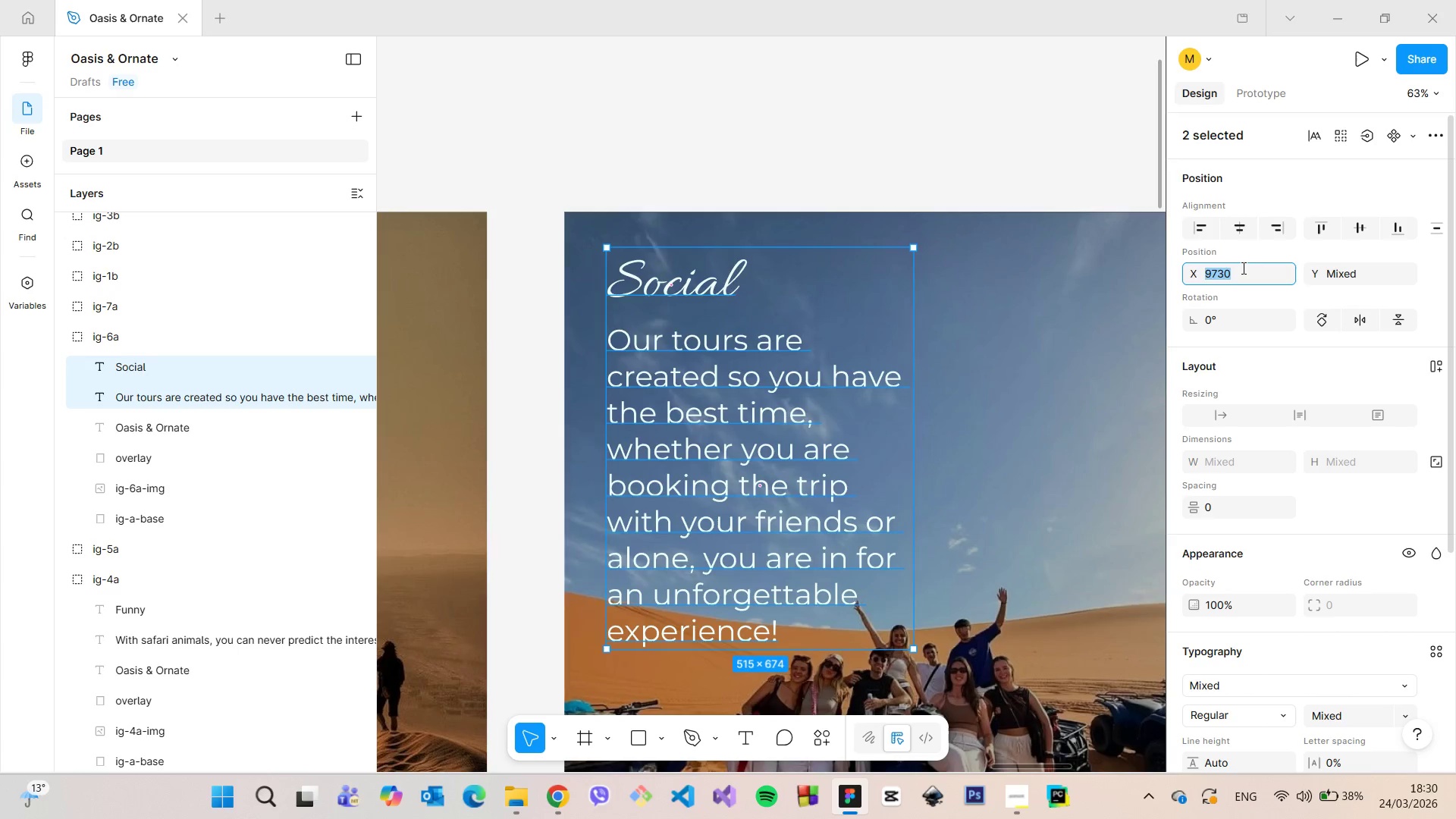 
key(ArrowDown)
 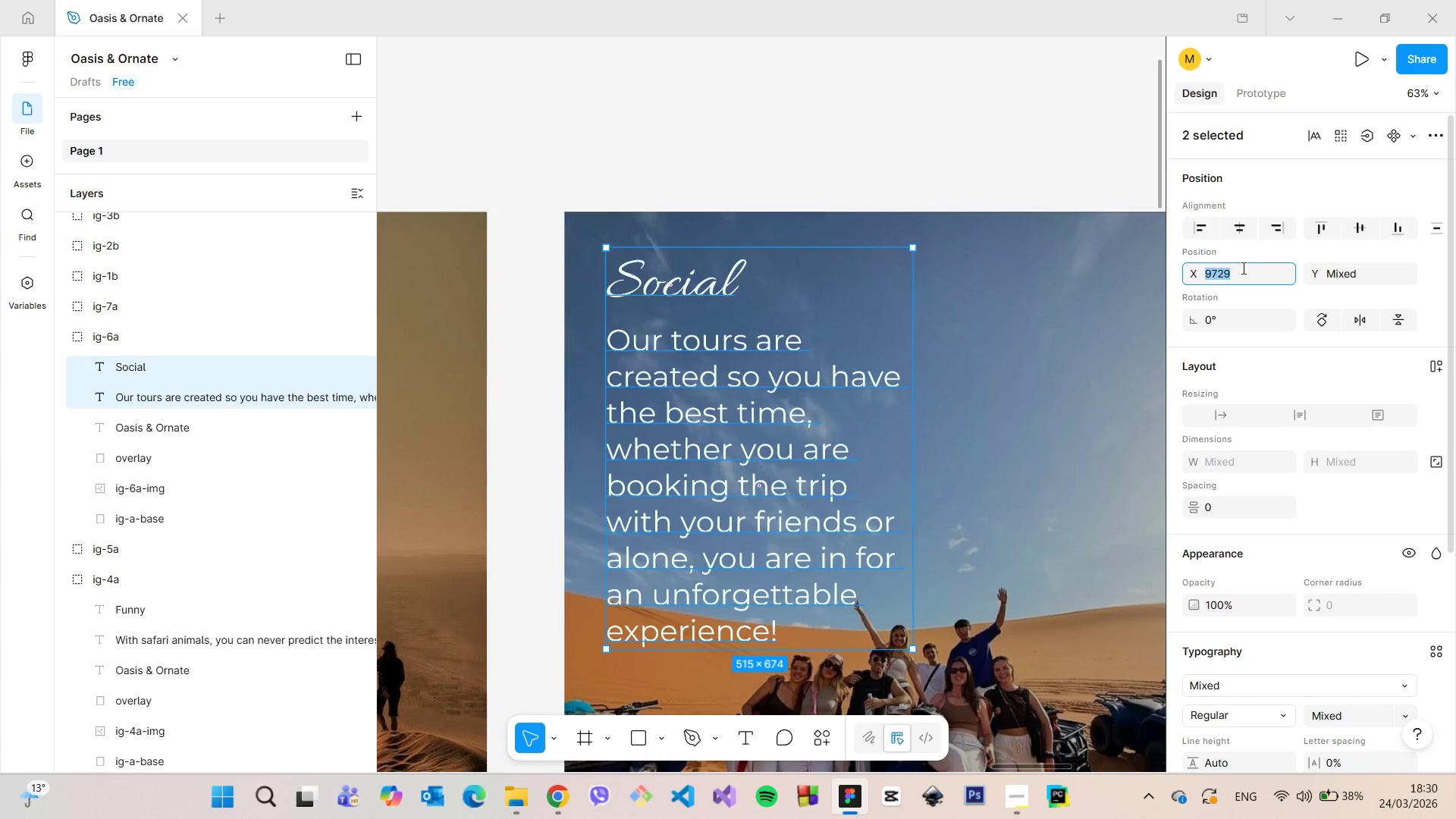 
key(ArrowDown)
 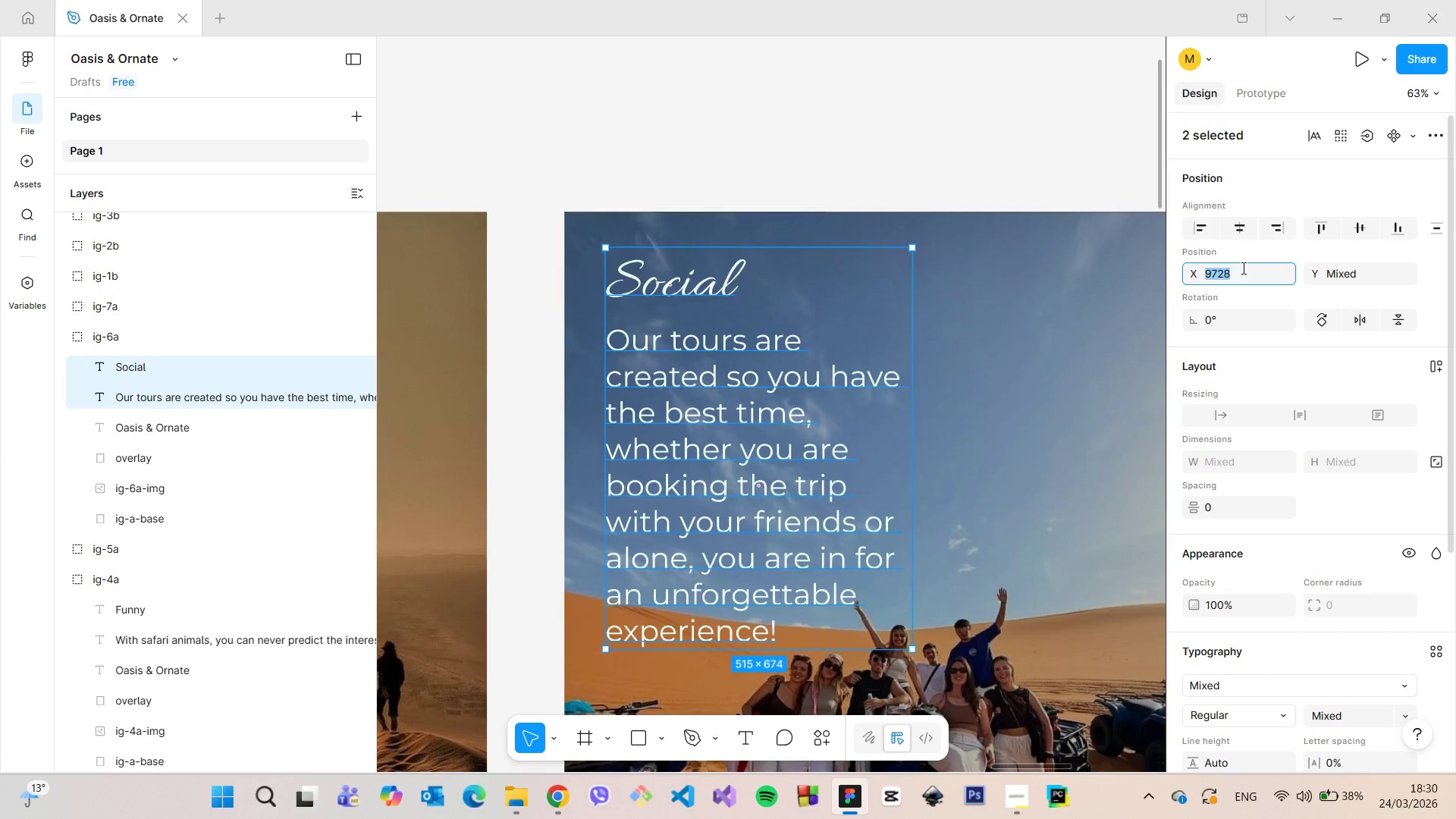 
key(ArrowDown)
 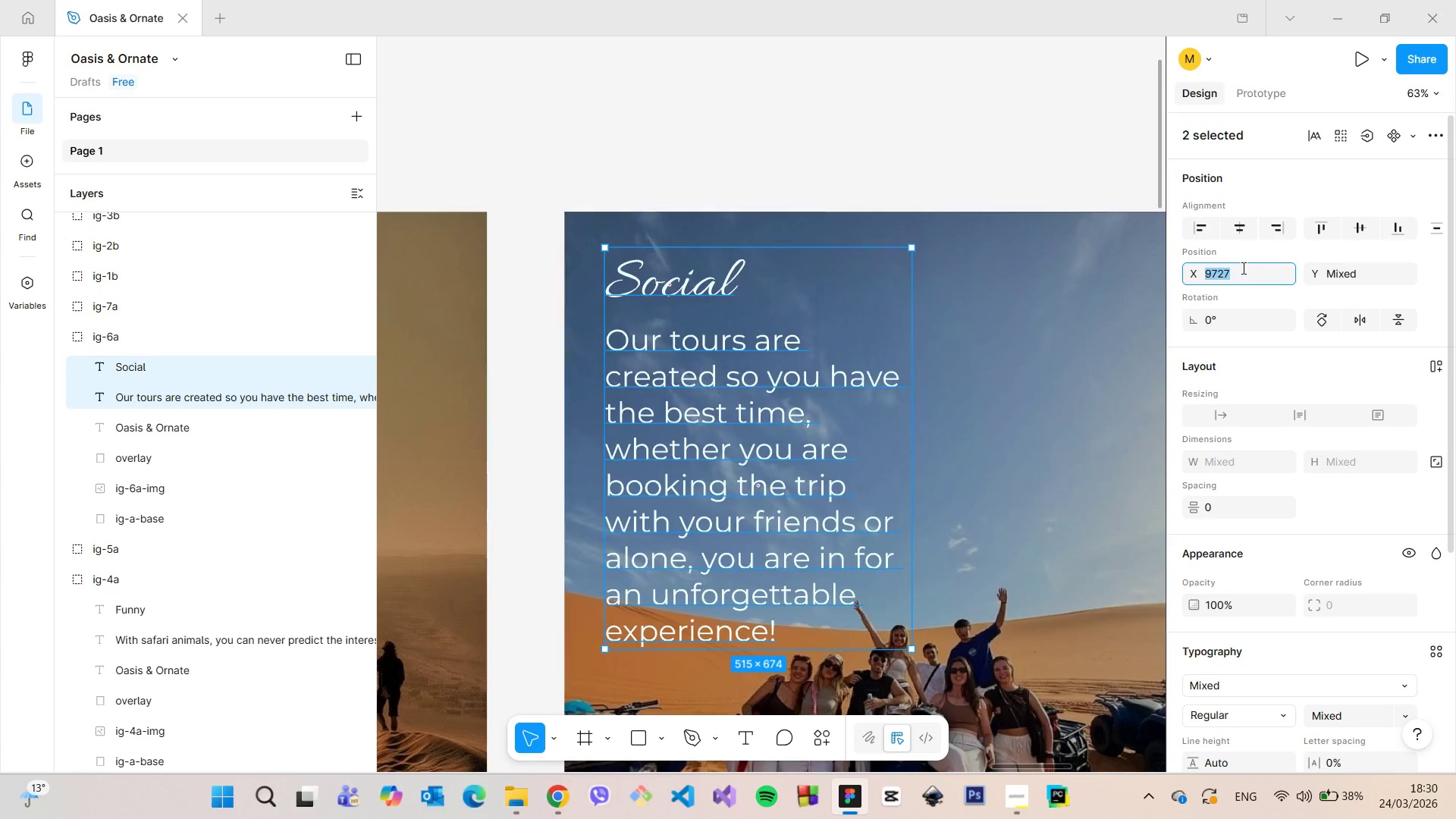 
key(ArrowDown)
 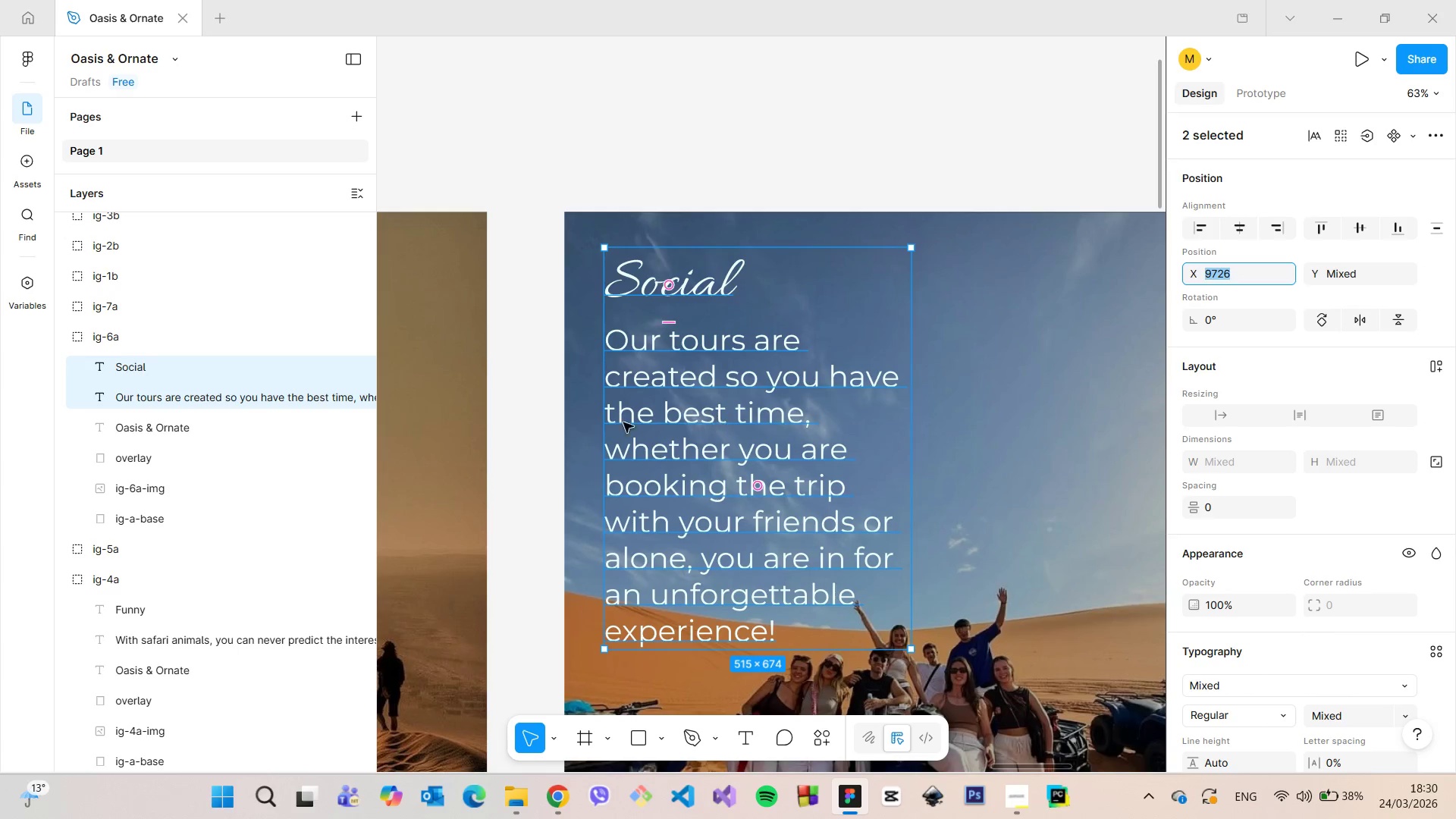 
hold_key(key=AltLeft, duration=1.17)
 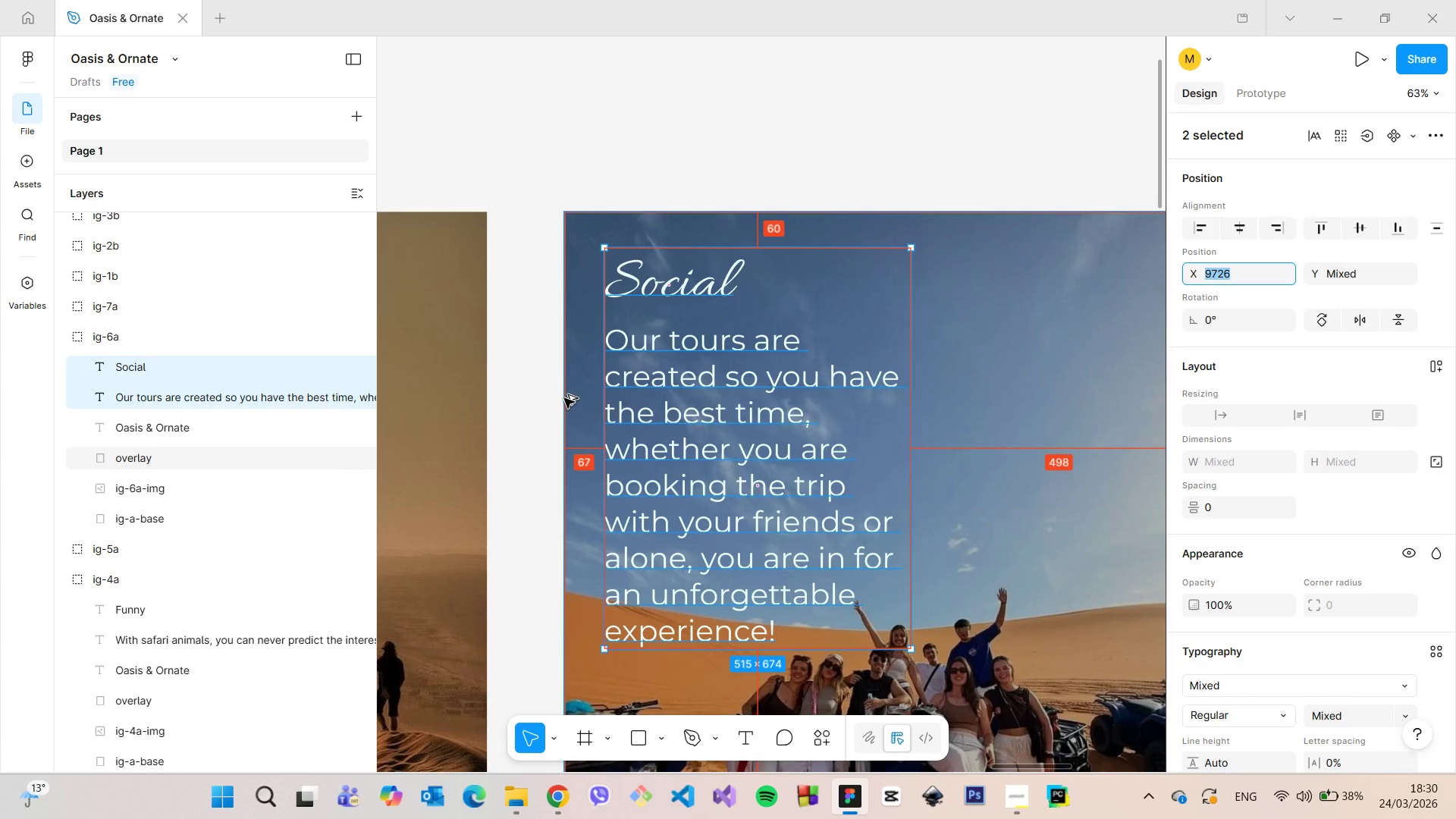 
key(ArrowDown)
 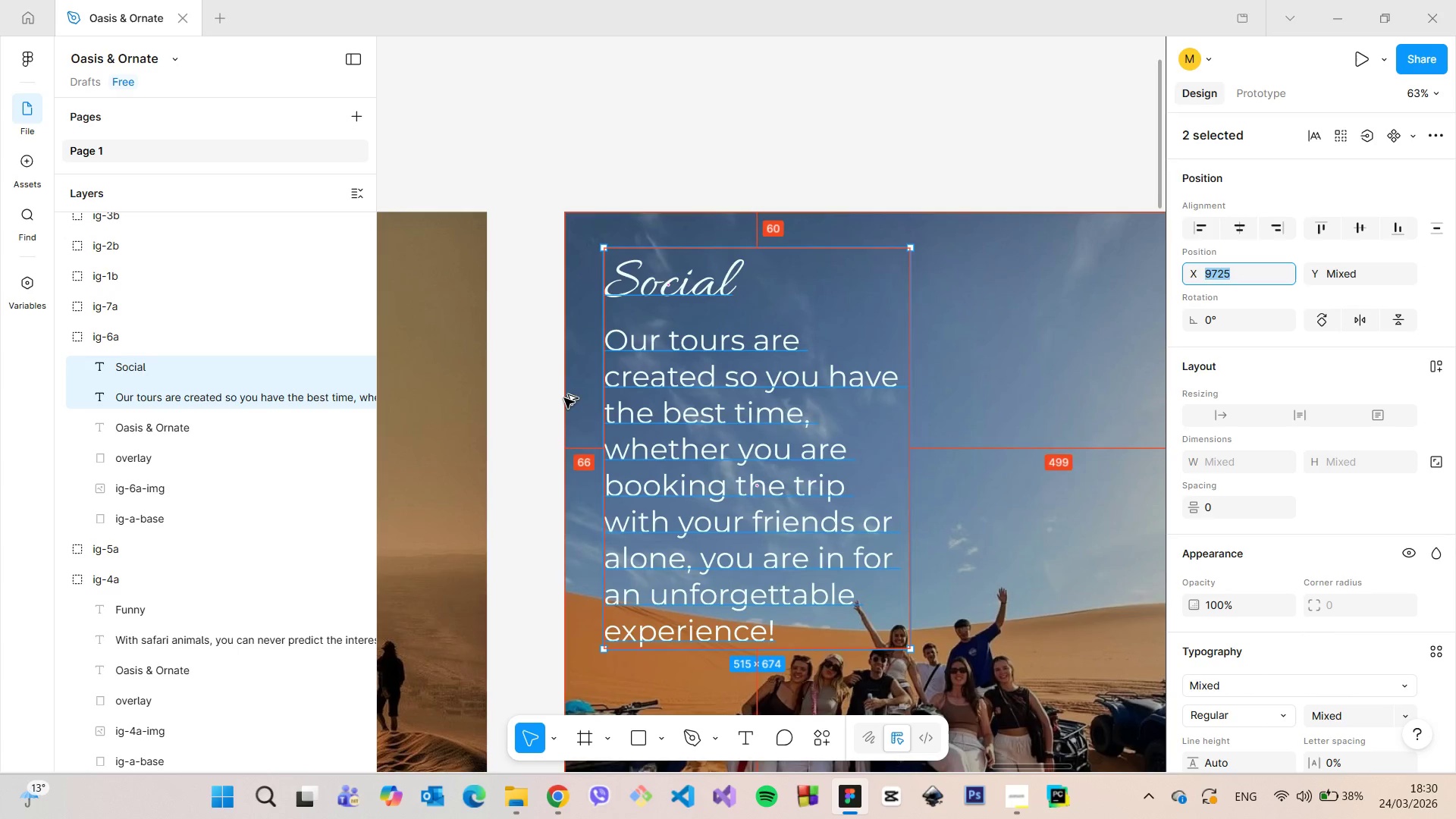 
key(ArrowDown)
 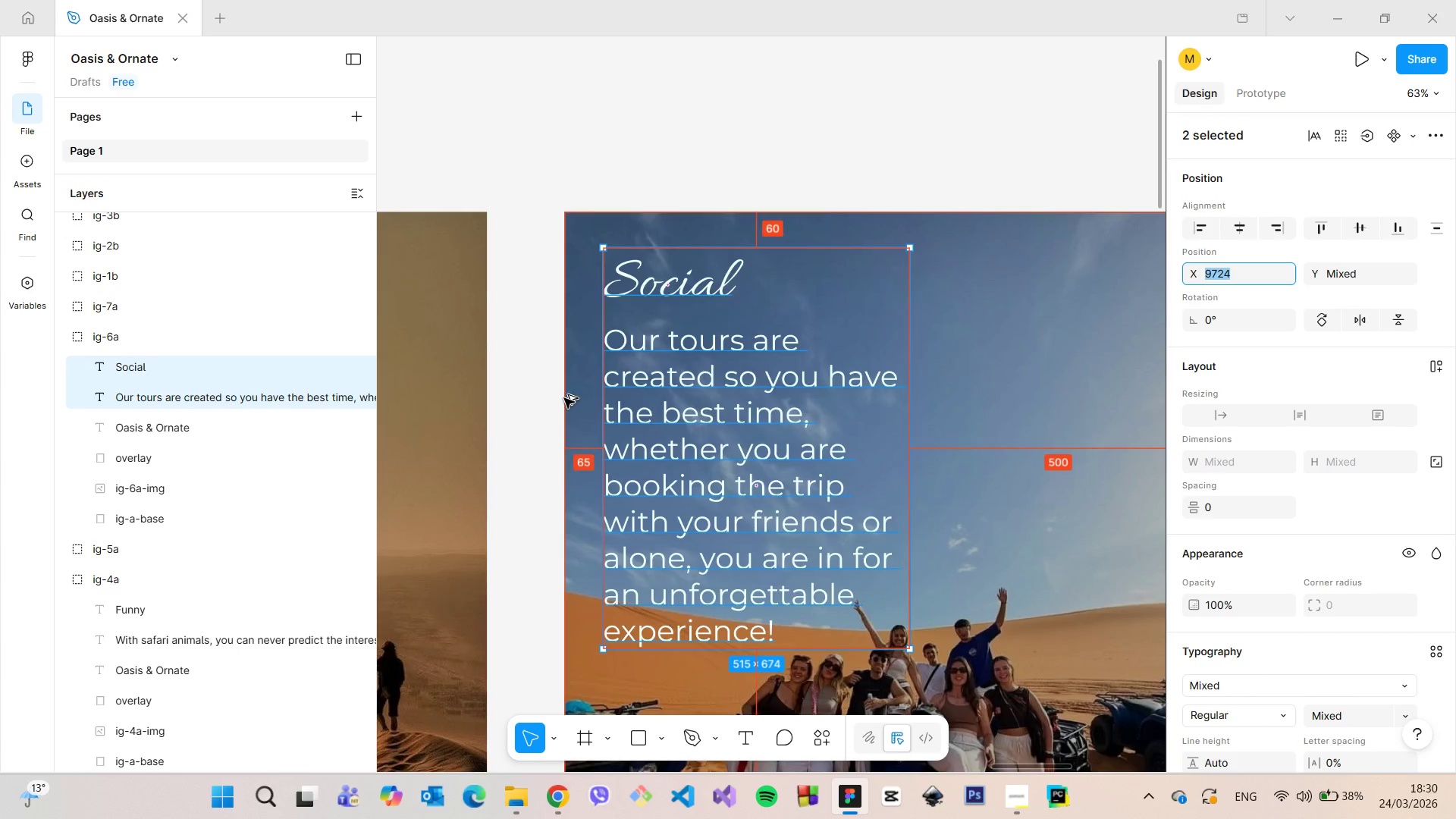 
key(ArrowDown)
 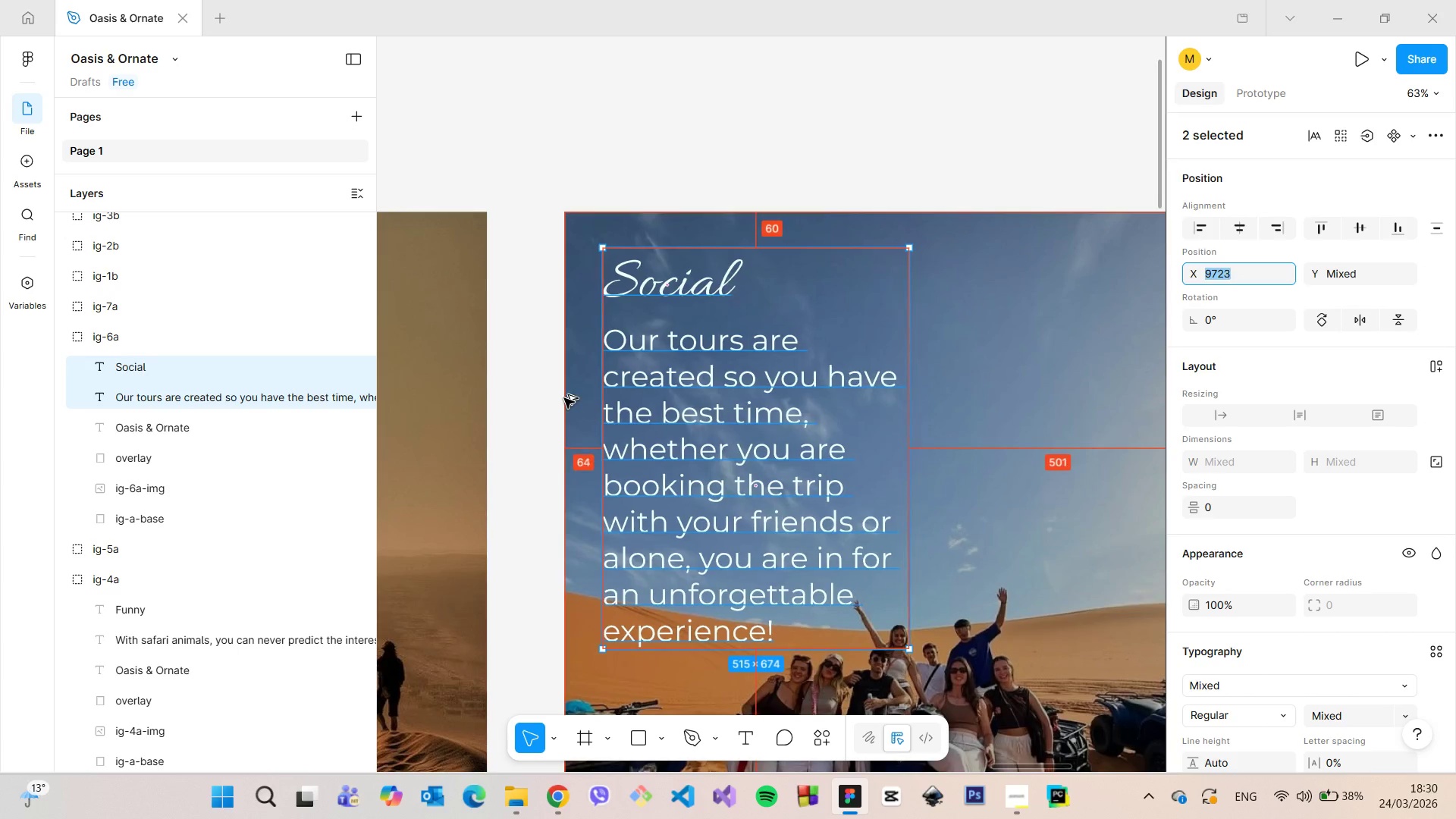 
key(ArrowDown)
 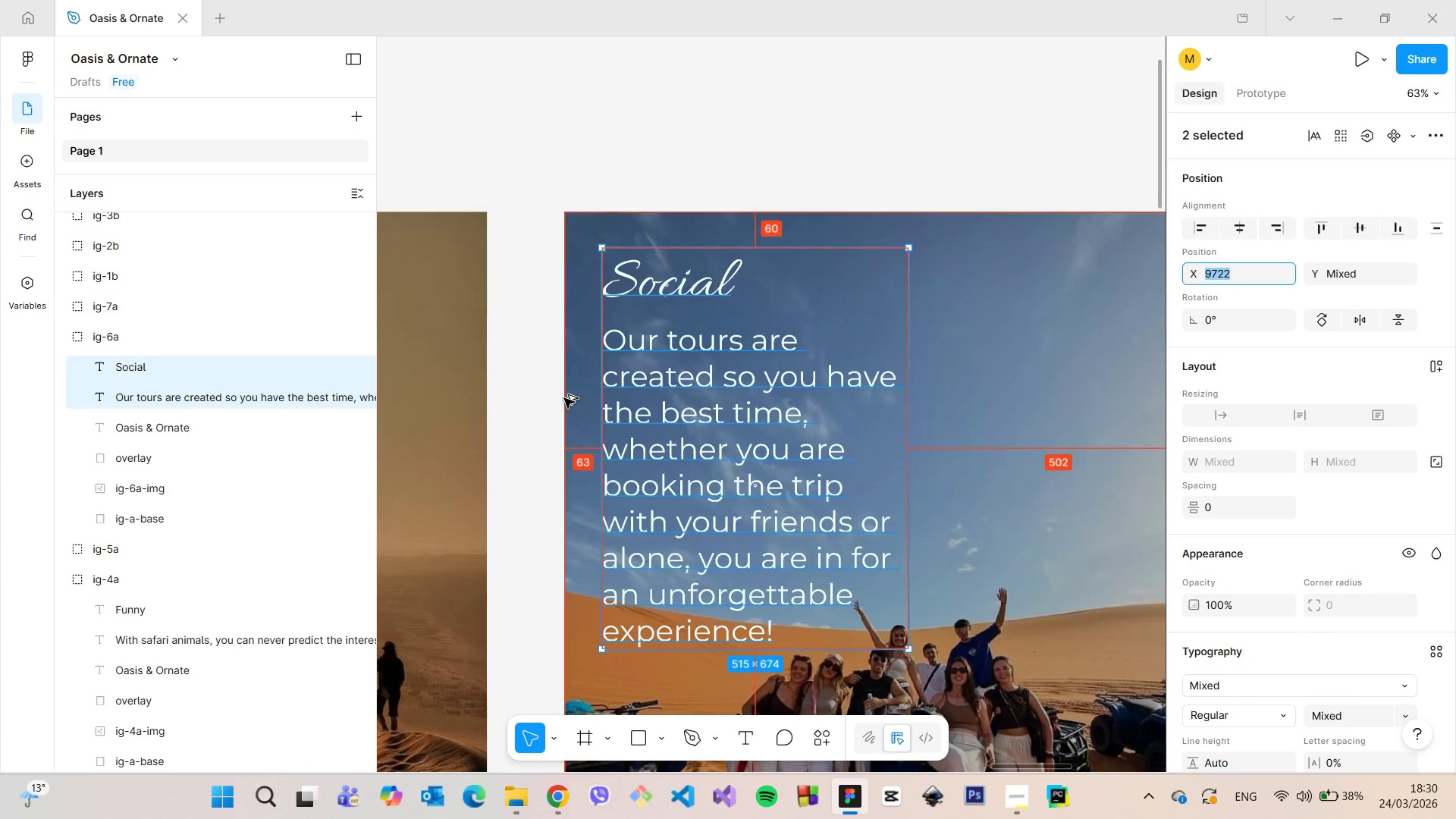 
key(ArrowDown)
 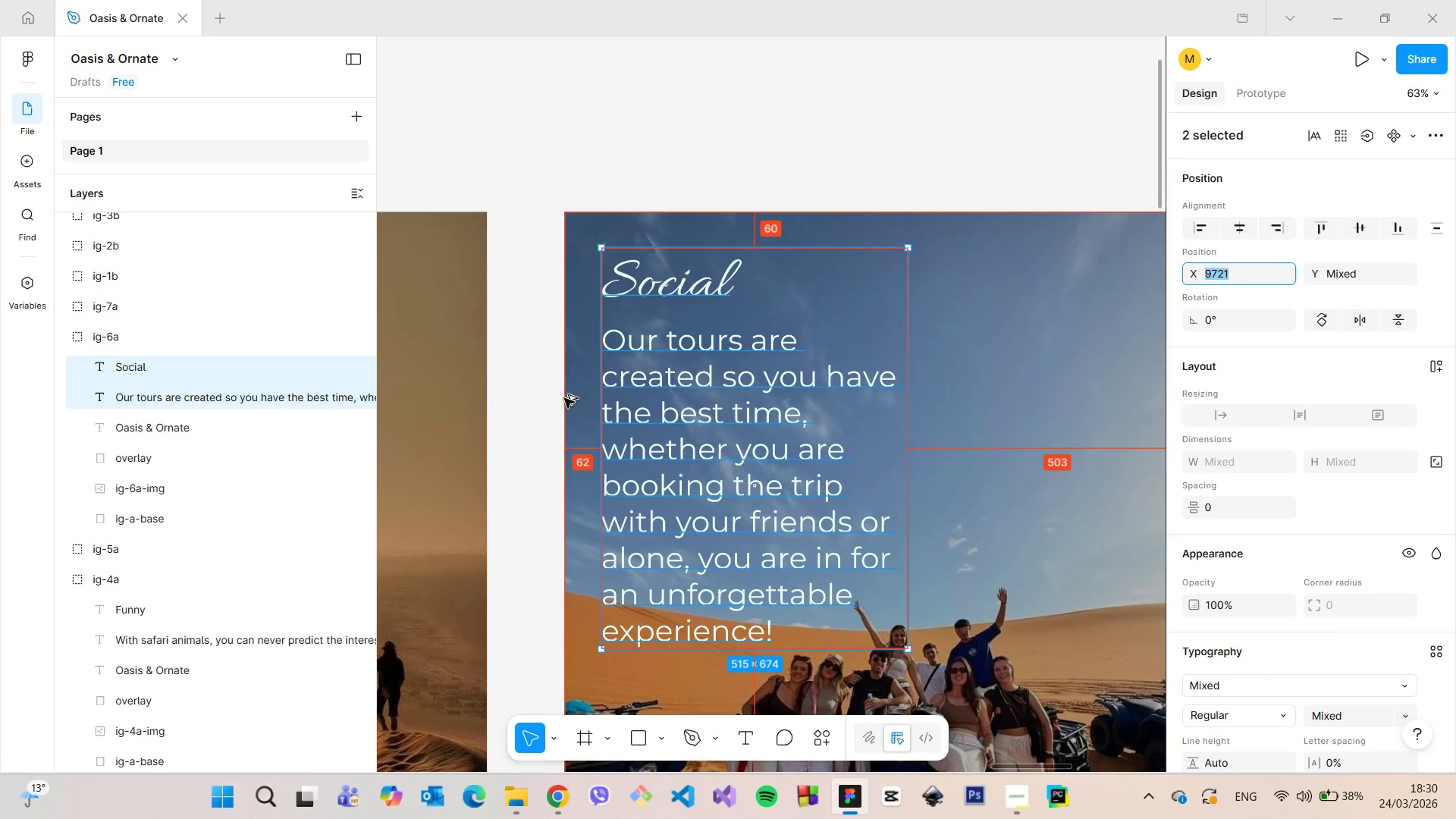 
key(ArrowDown)
 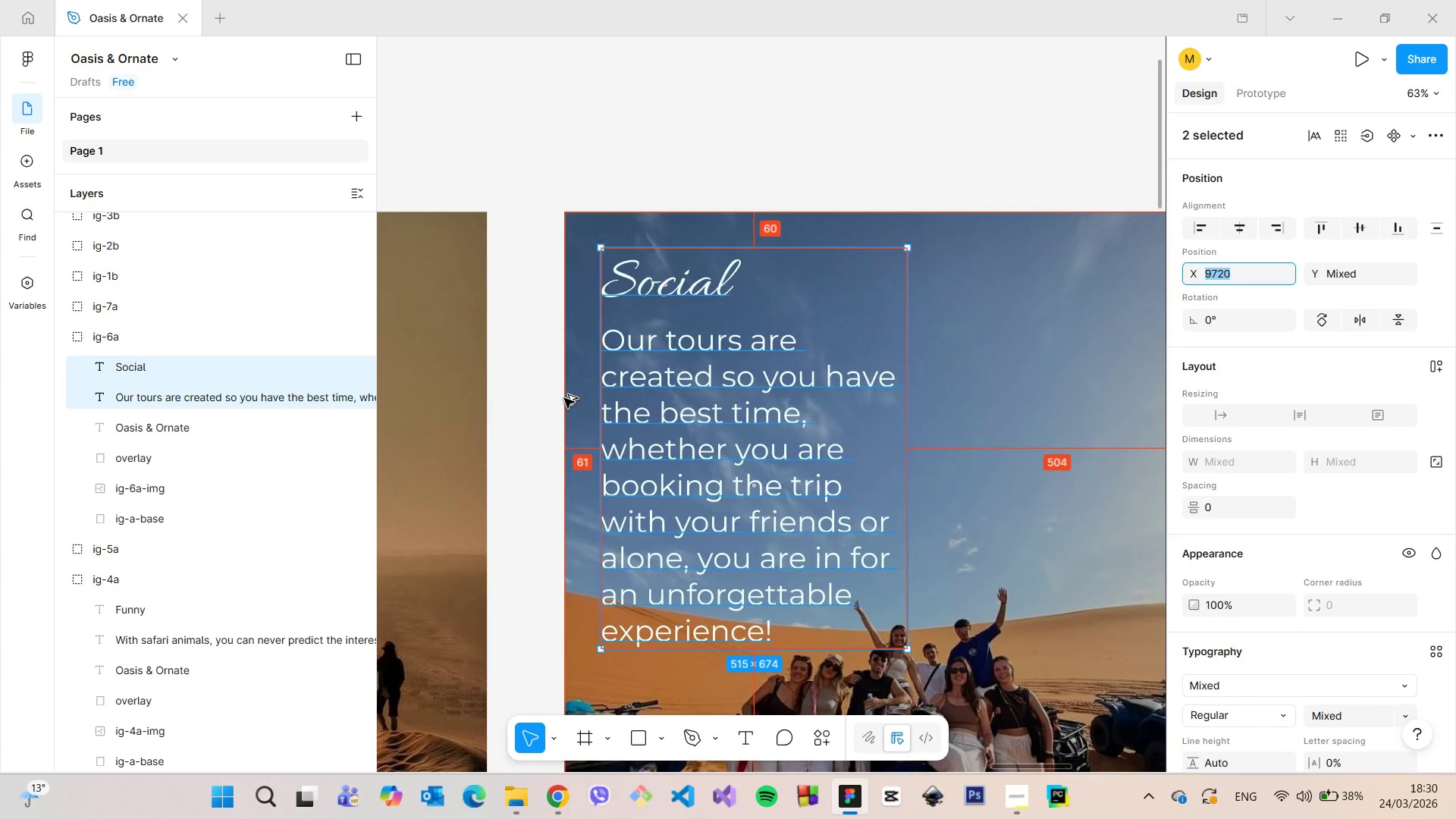 
key(ArrowDown)
 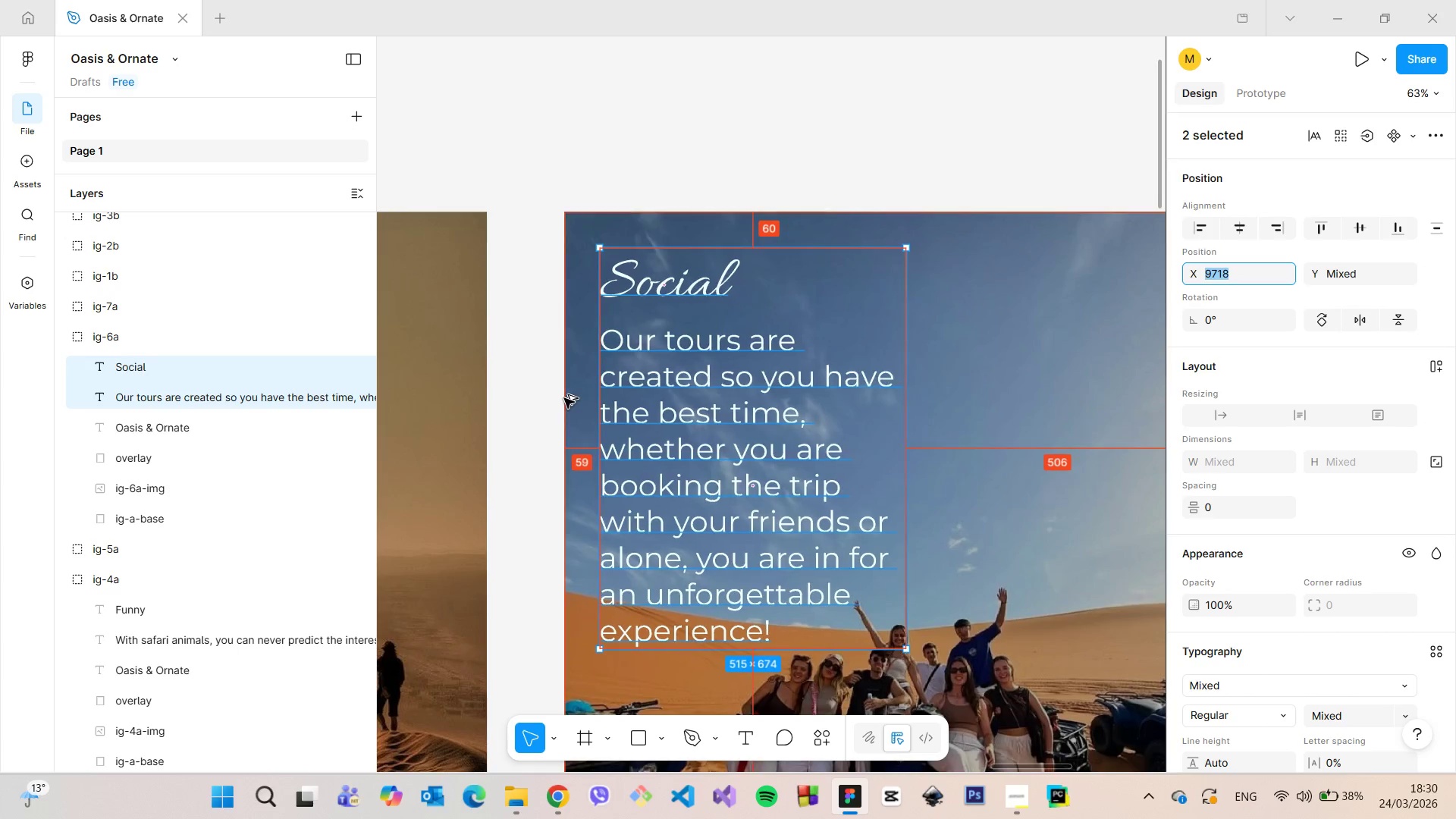 
key(ArrowDown)
 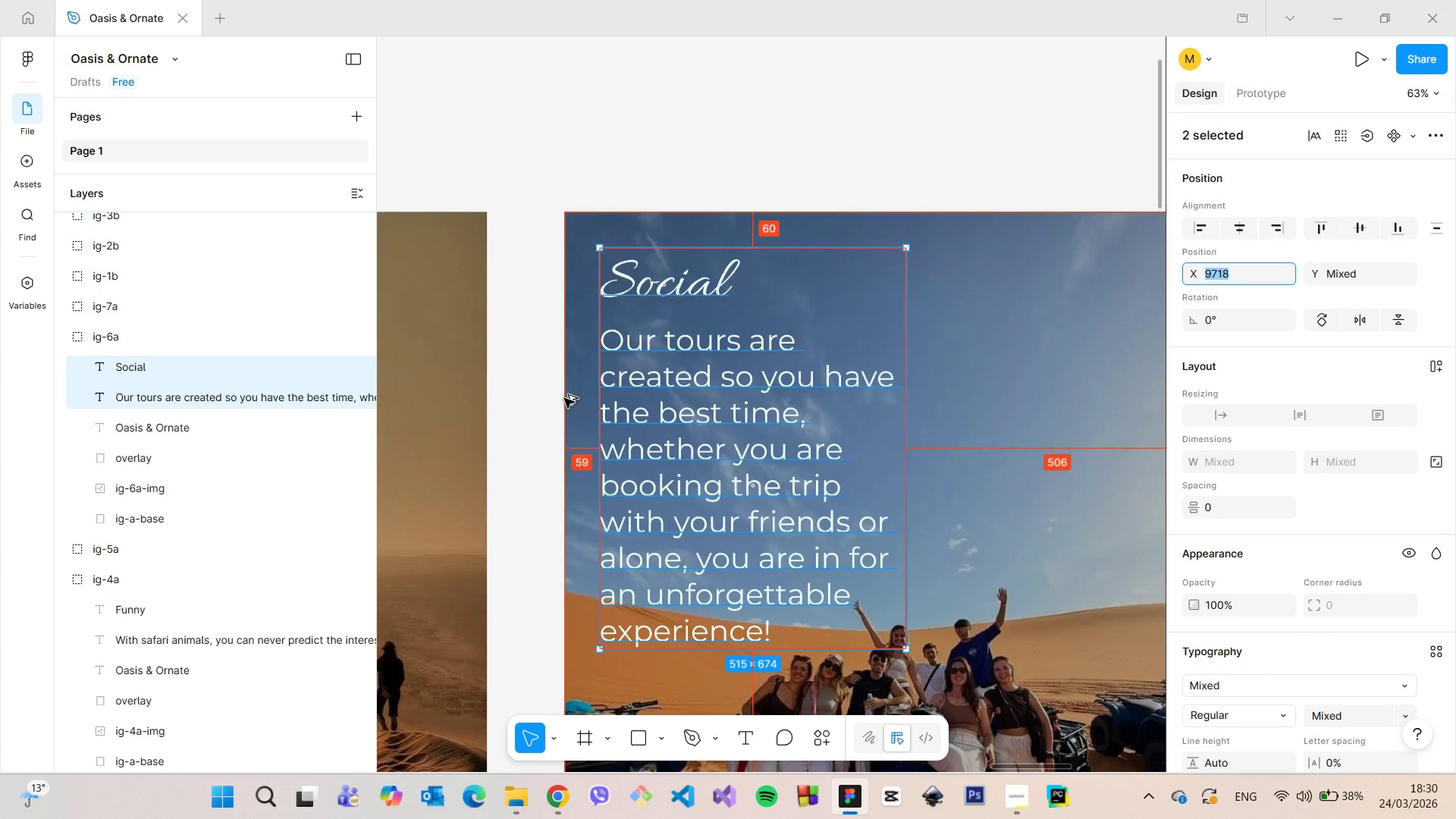 
key(ArrowDown)
 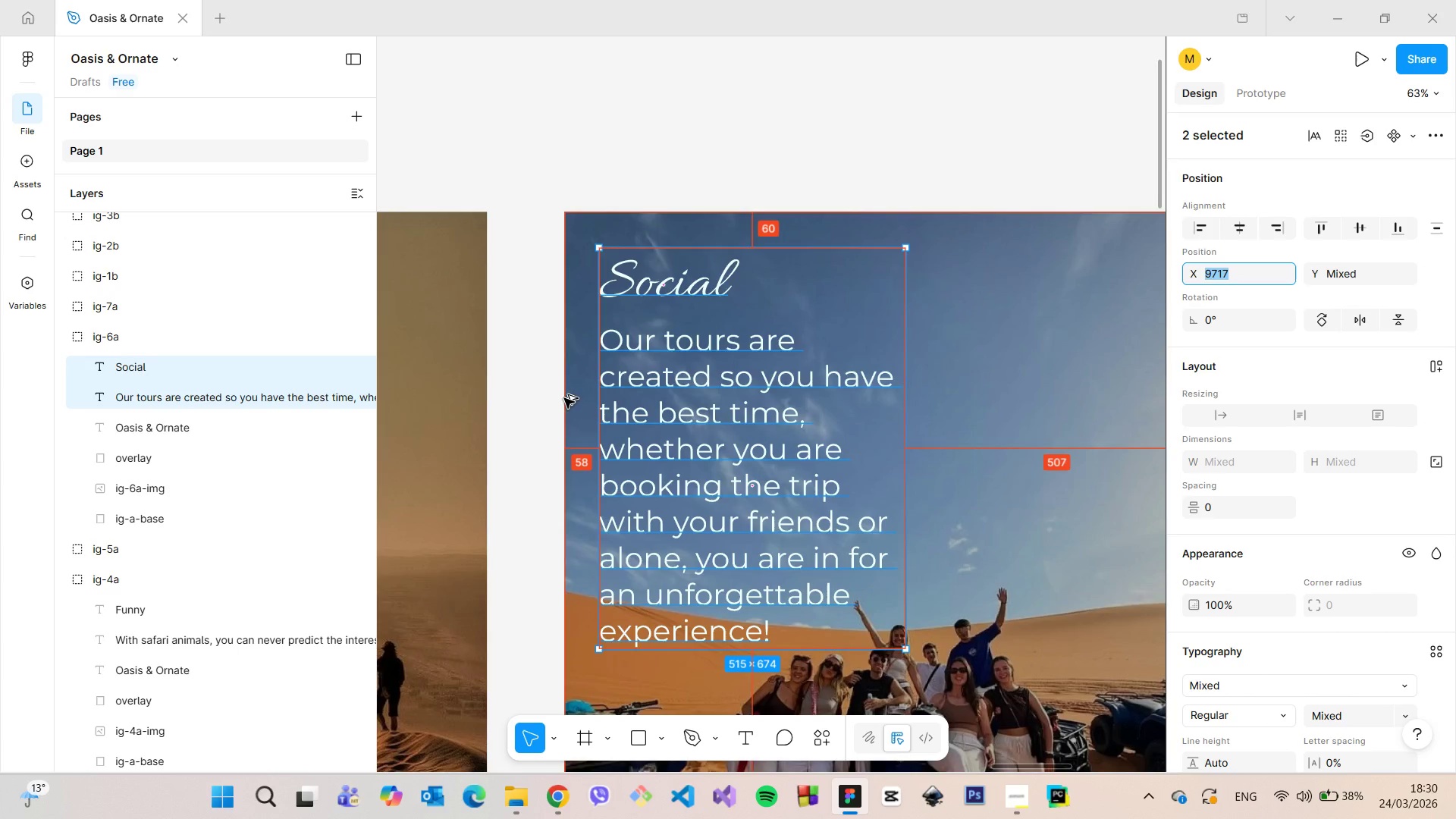 
key(ArrowDown)
 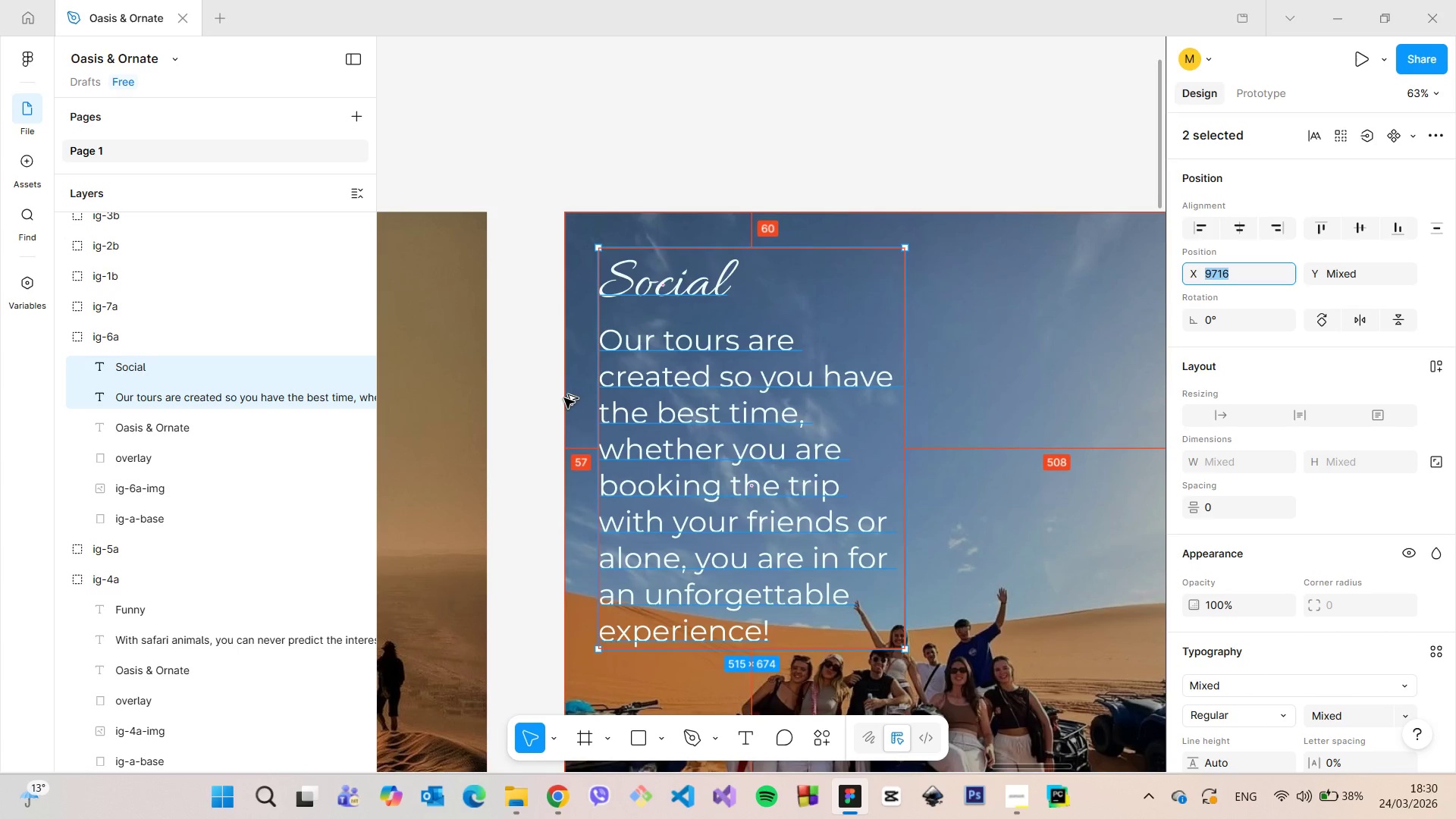 
hold_key(key=AltLeft, duration=0.83)
 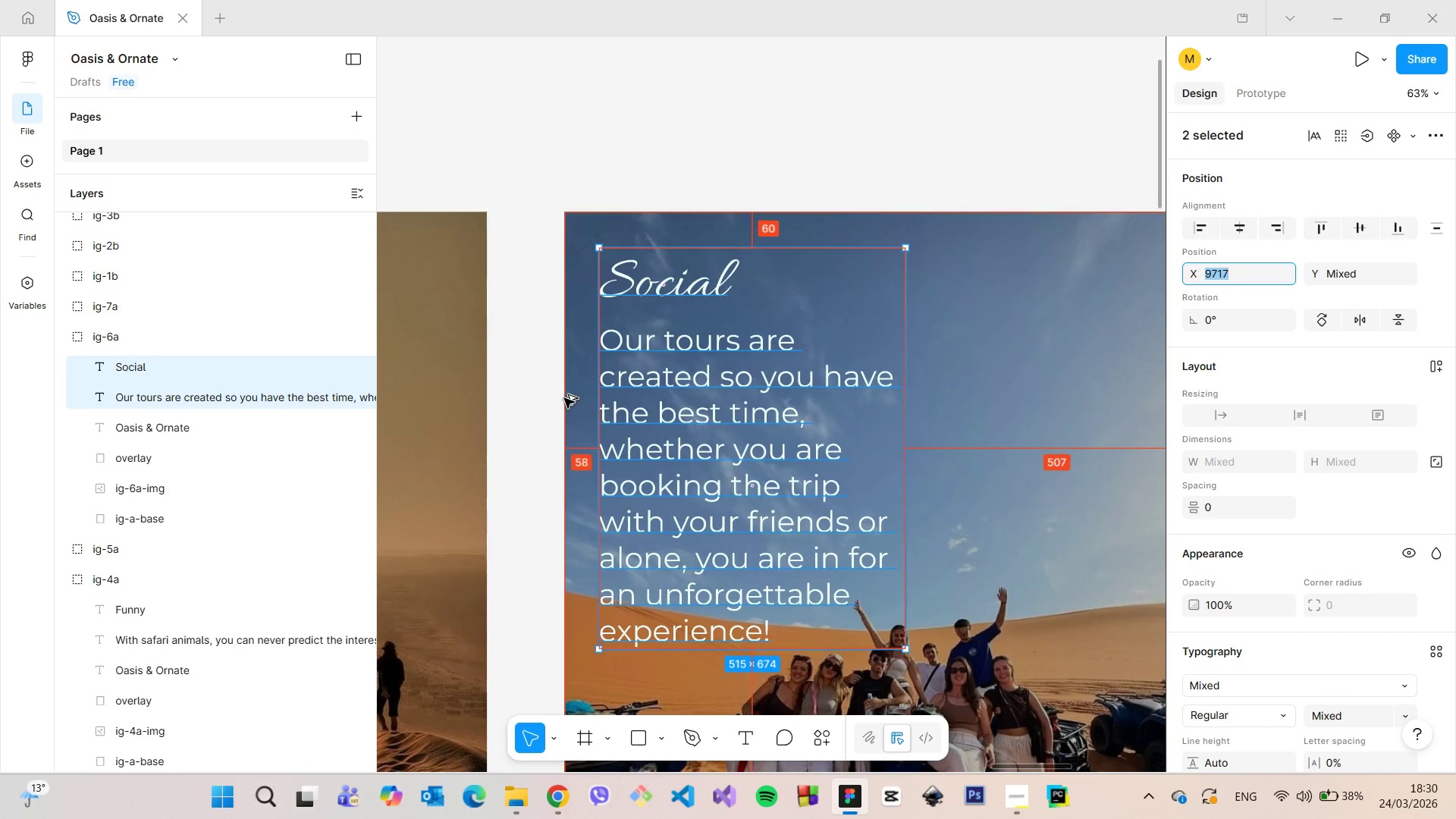 
key(ArrowUp)
 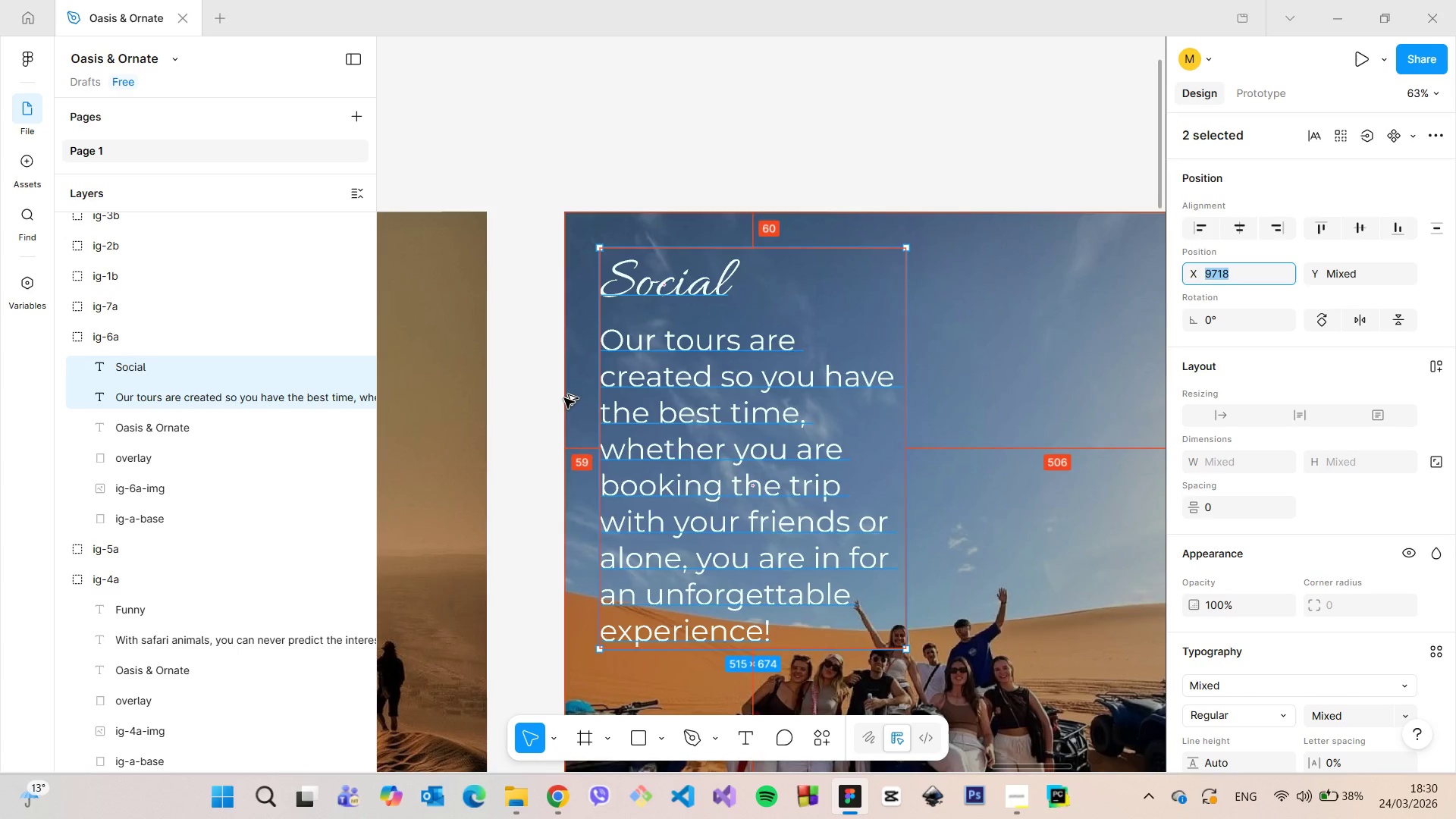 
key(ArrowUp)
 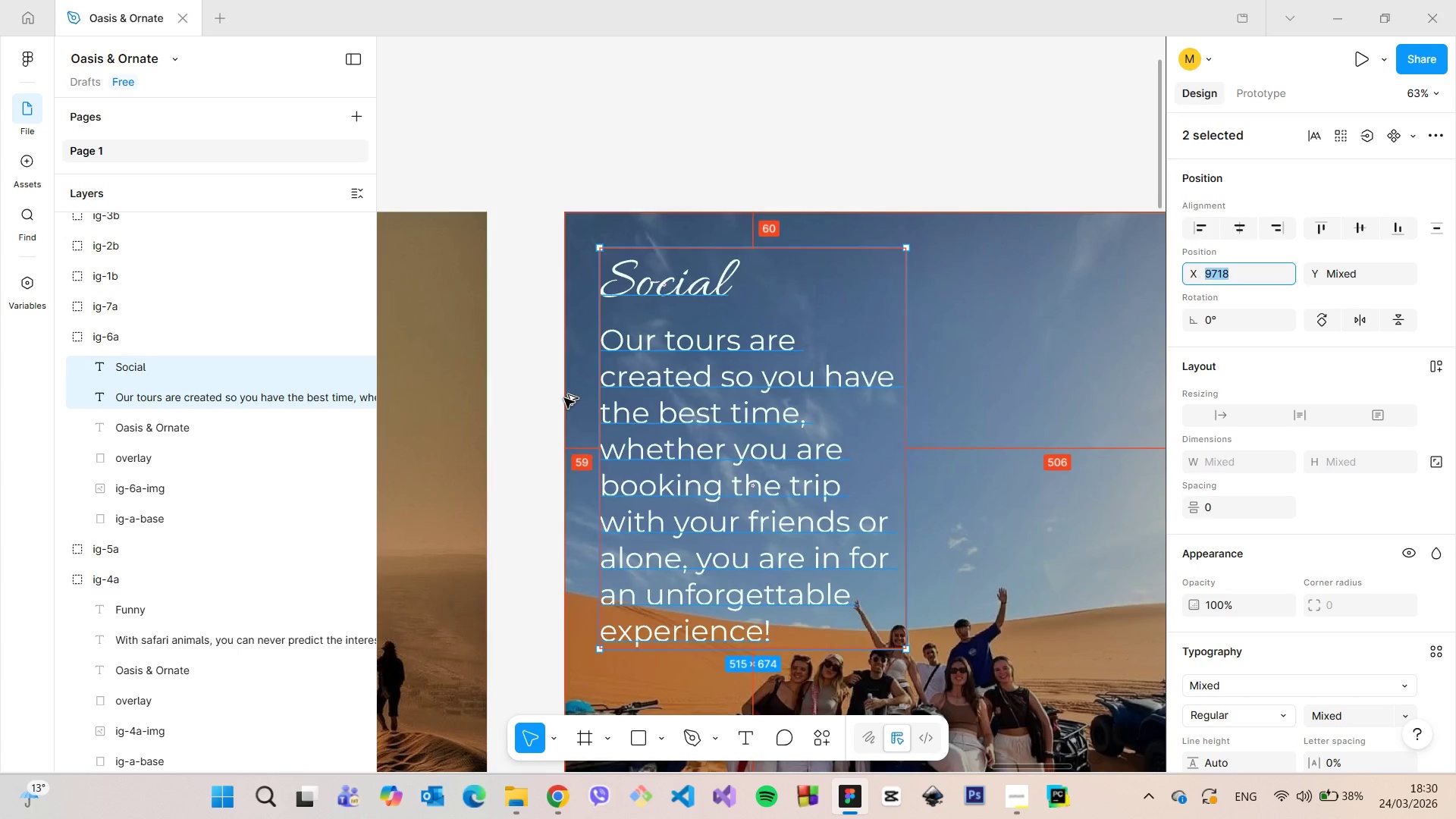 
key(ArrowUp)
 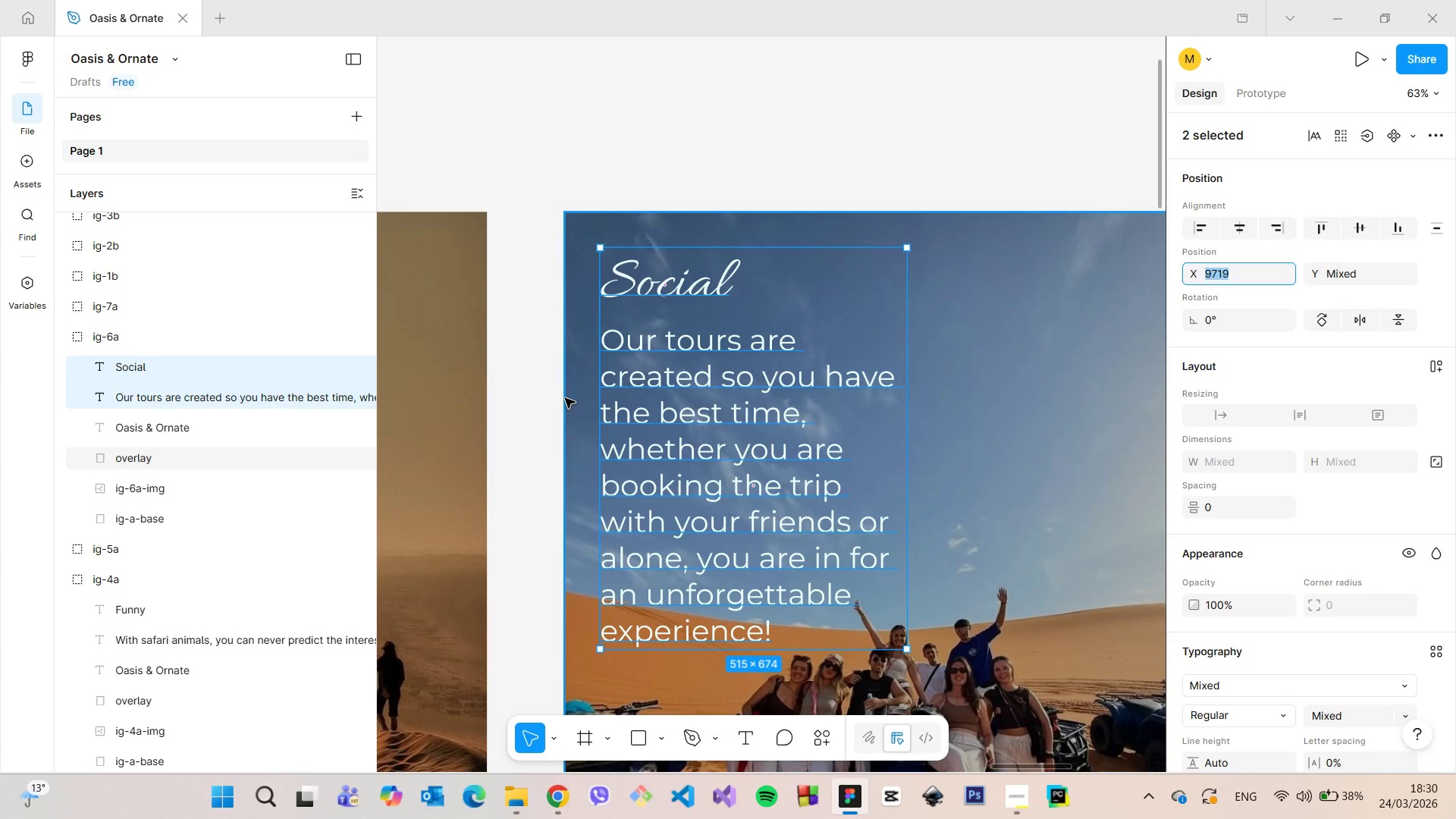 
hold_key(key=AltLeft, duration=0.86)
 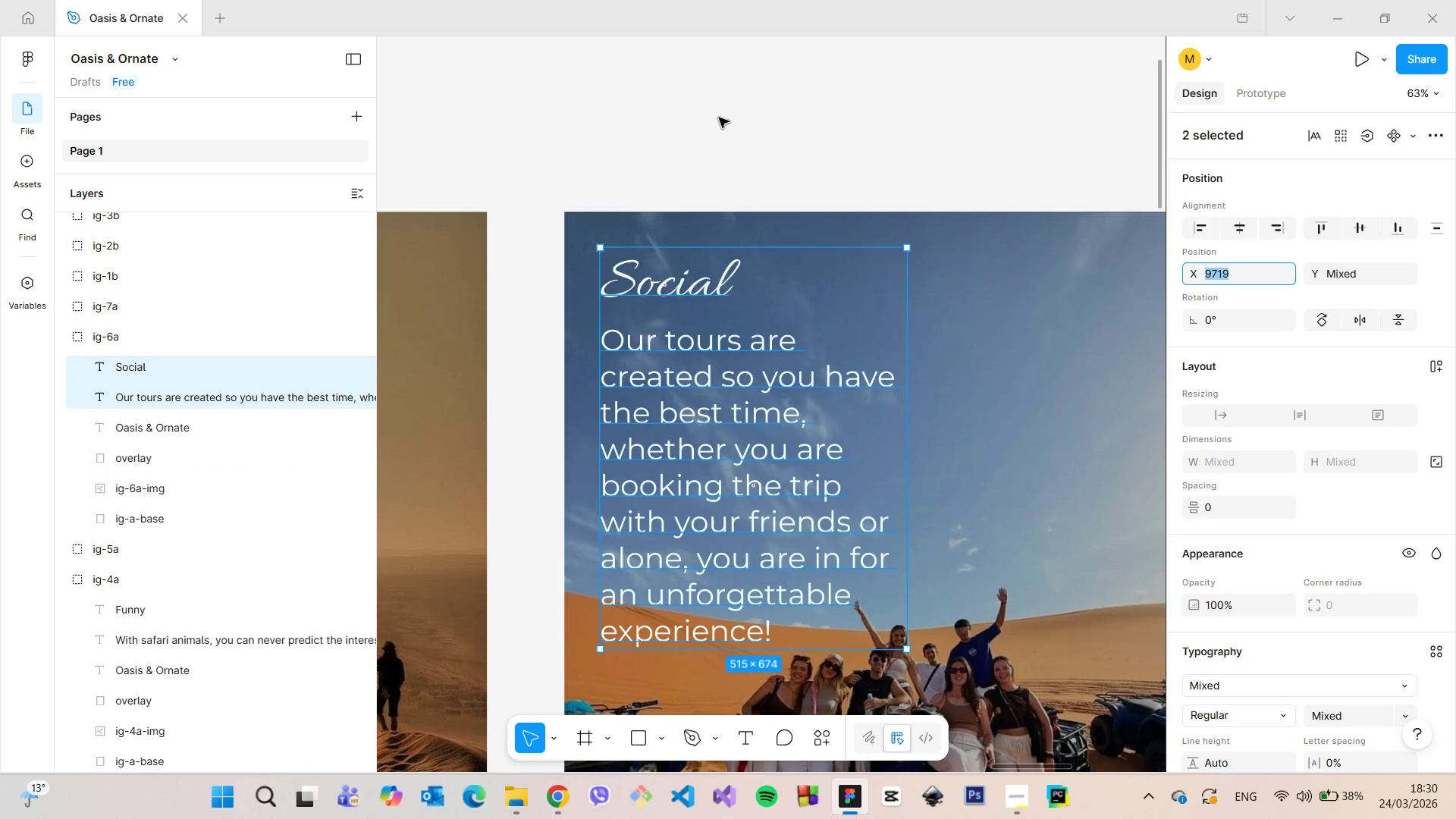 
left_click([719, 118])
 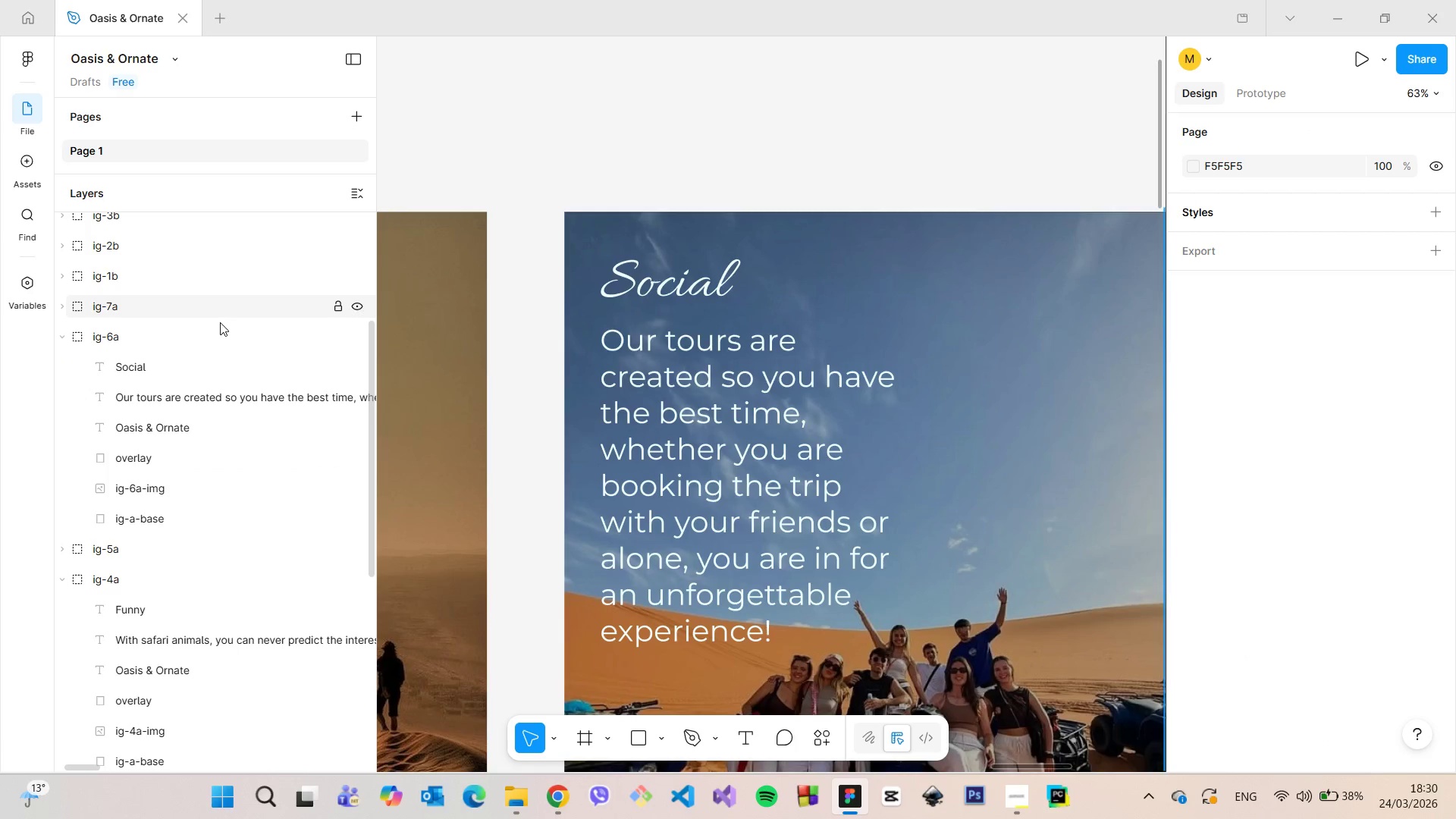 
left_click([216, 324])
 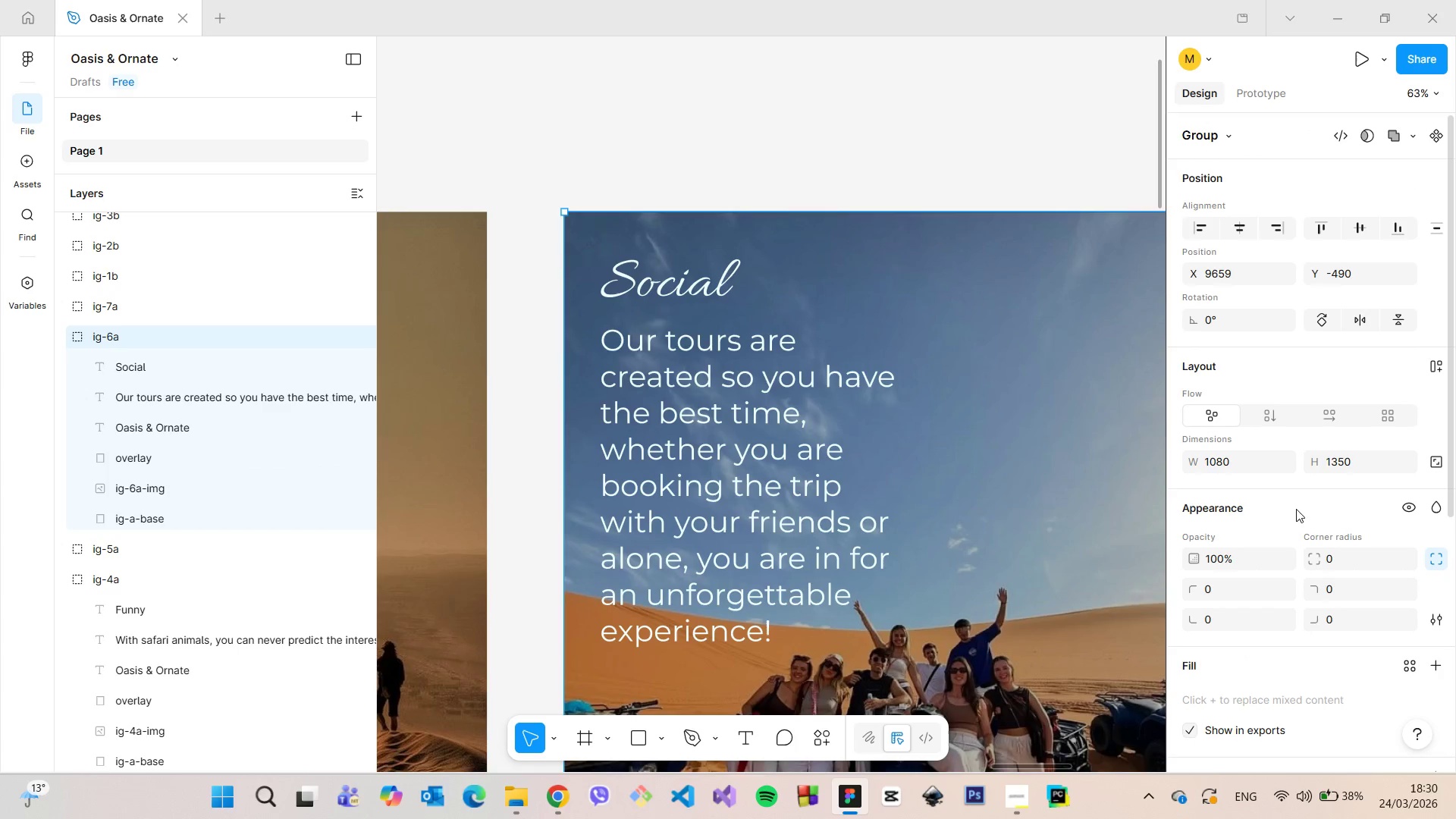 
scroll: coordinate [1300, 518], scroll_direction: down, amount: 4.0
 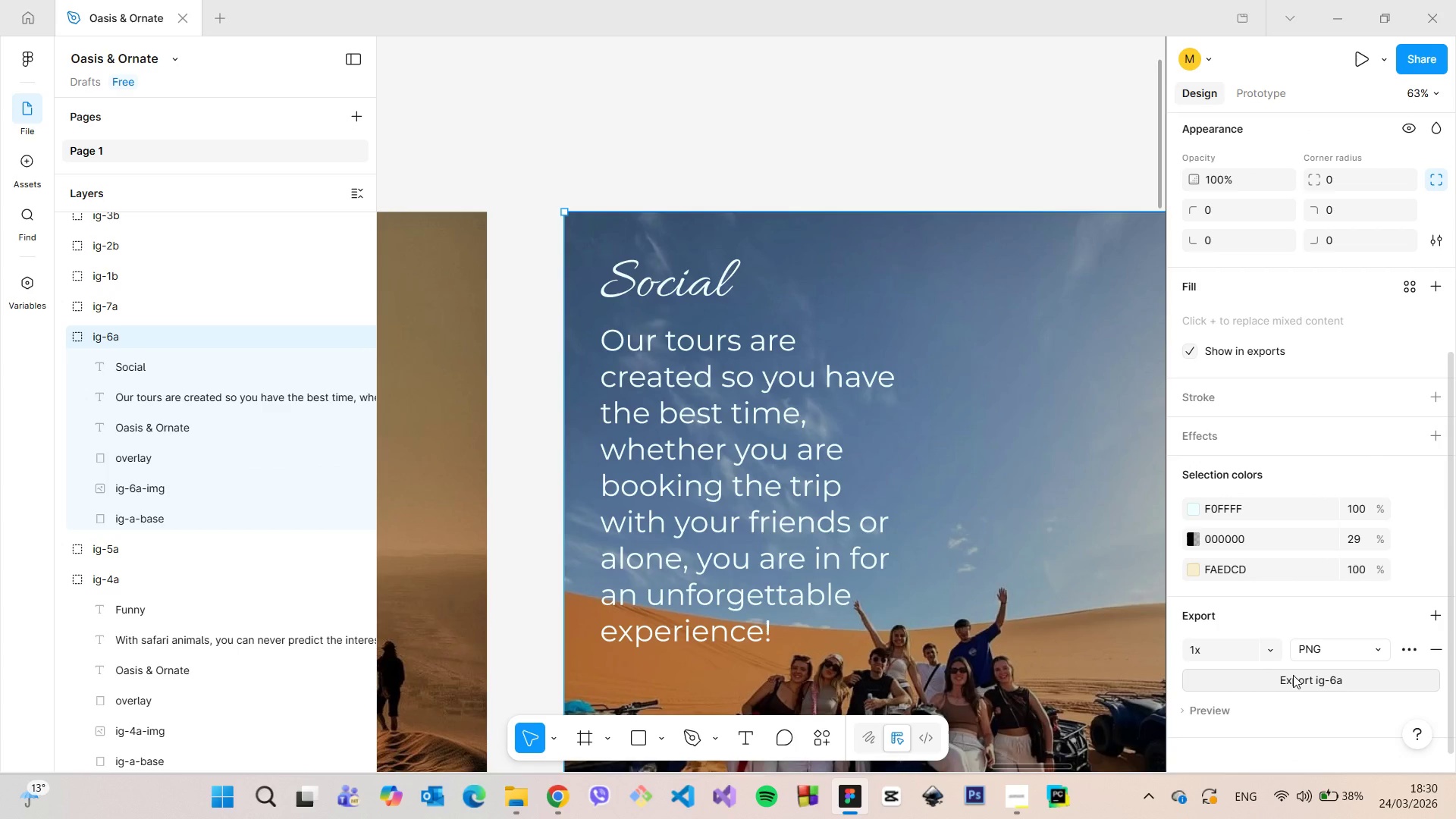 
left_click([1288, 677])
 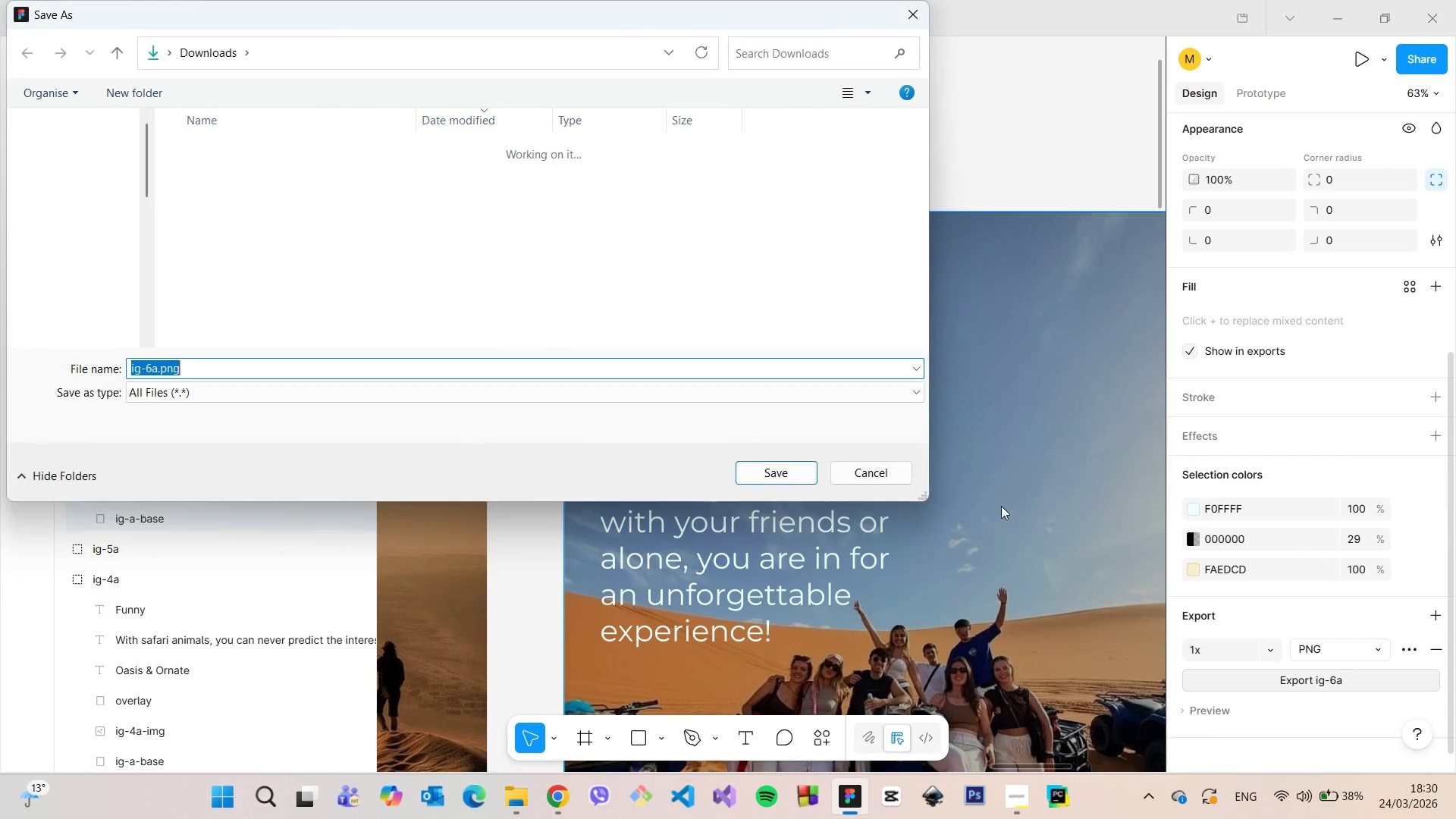 
left_click([781, 473])
 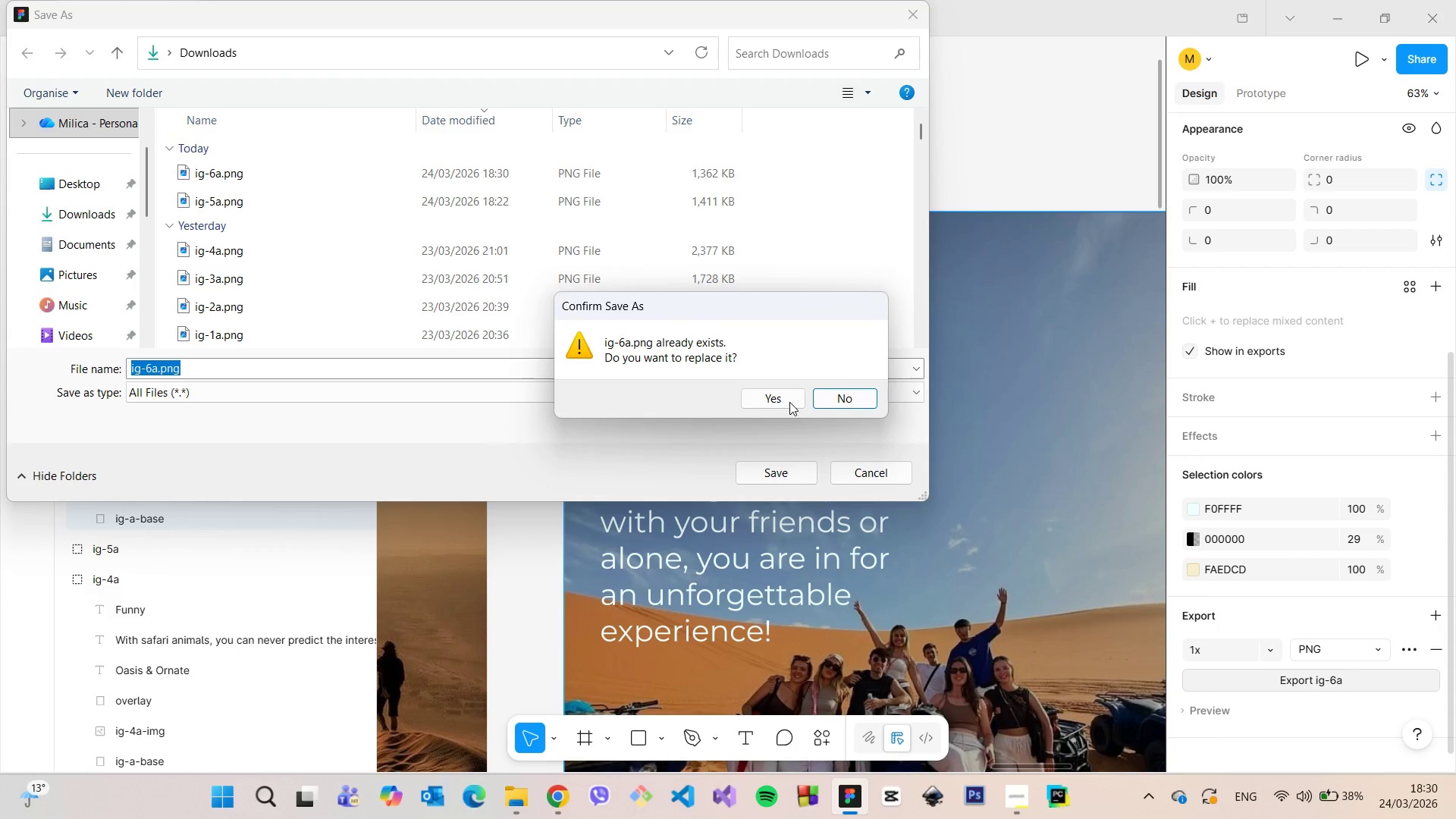 
left_click([789, 400])
 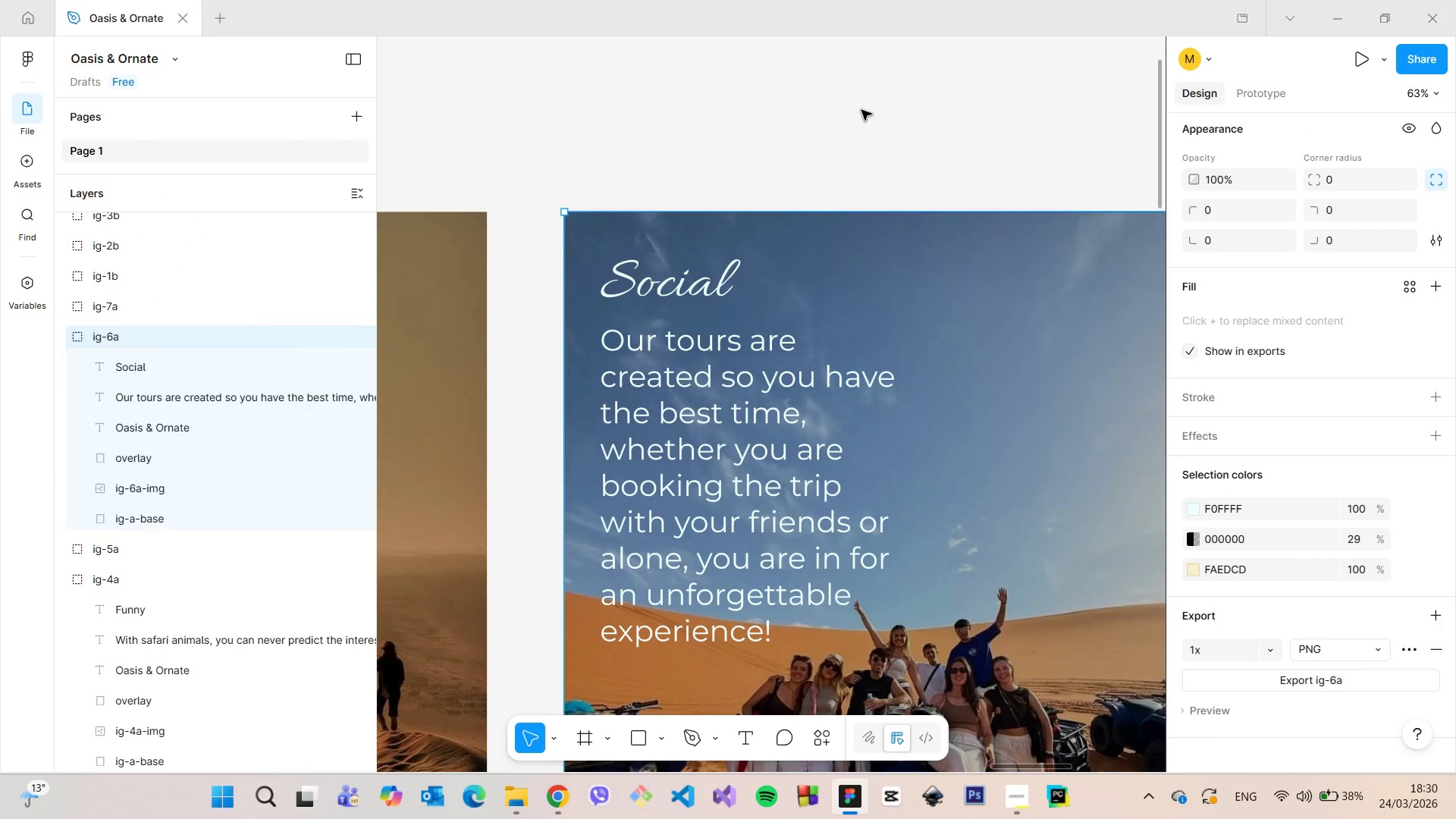 
left_click([861, 110])
 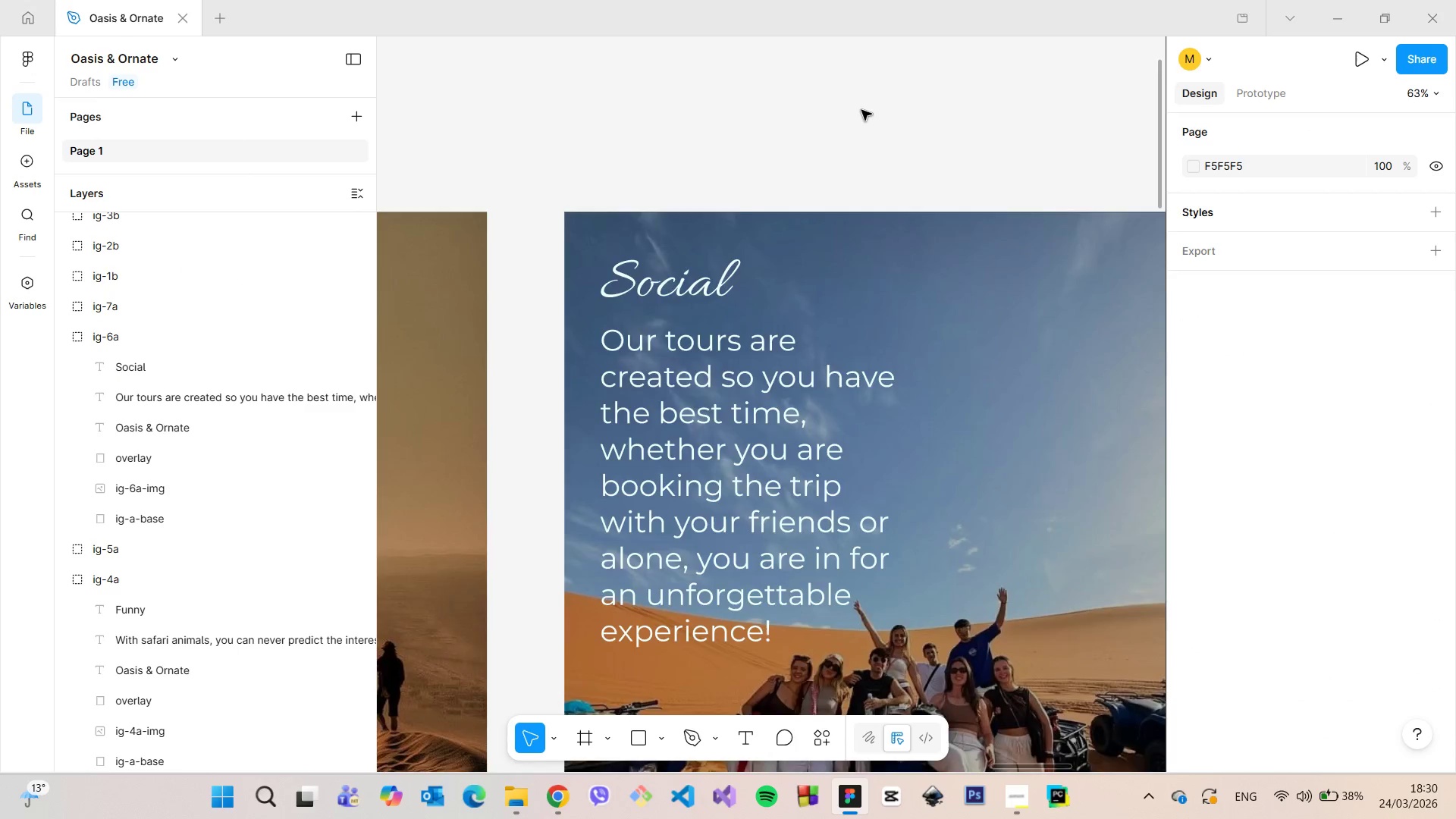 
scroll: coordinate [861, 114], scroll_direction: down, amount: 6.0
 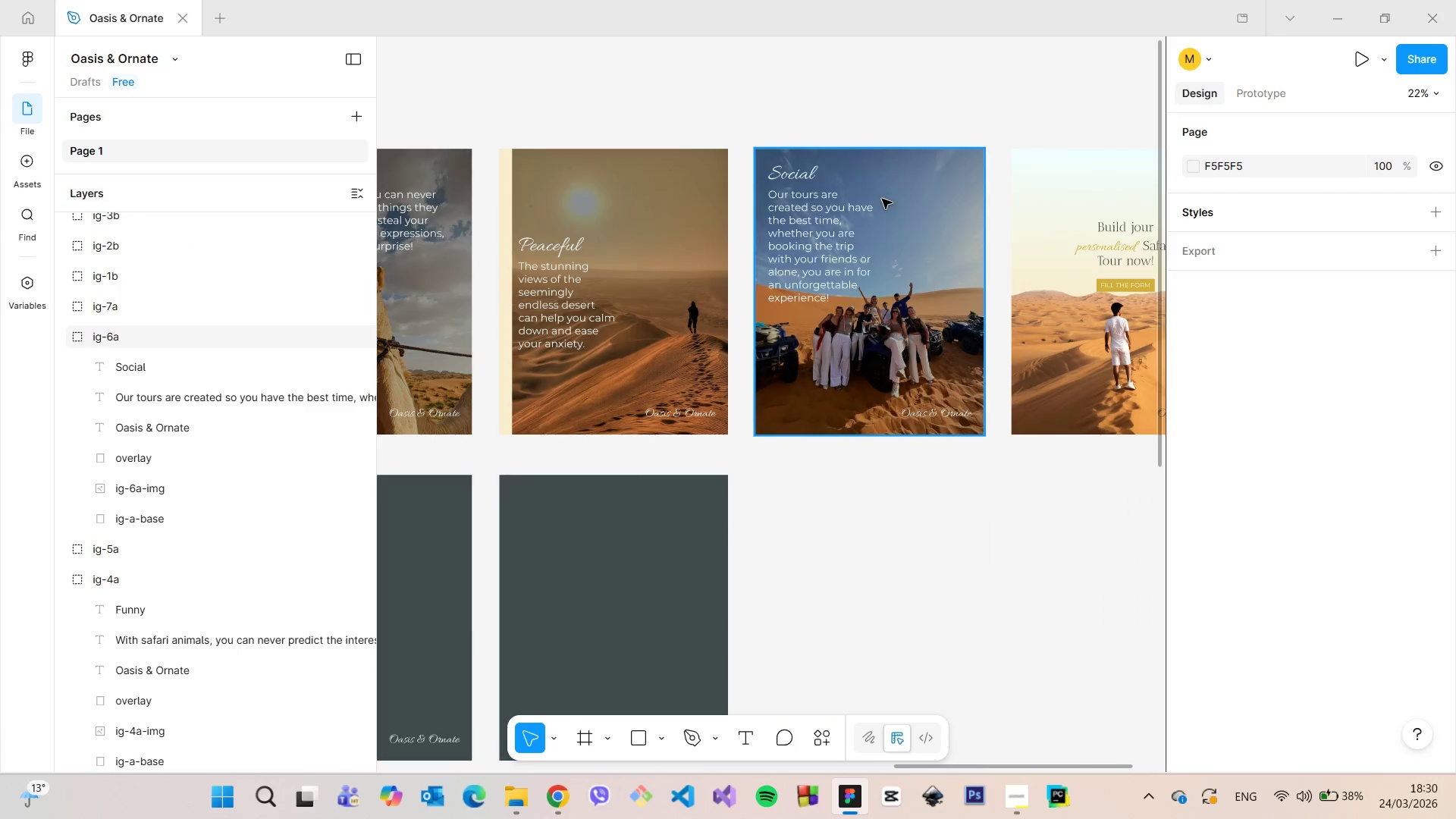 
left_click([882, 199])
 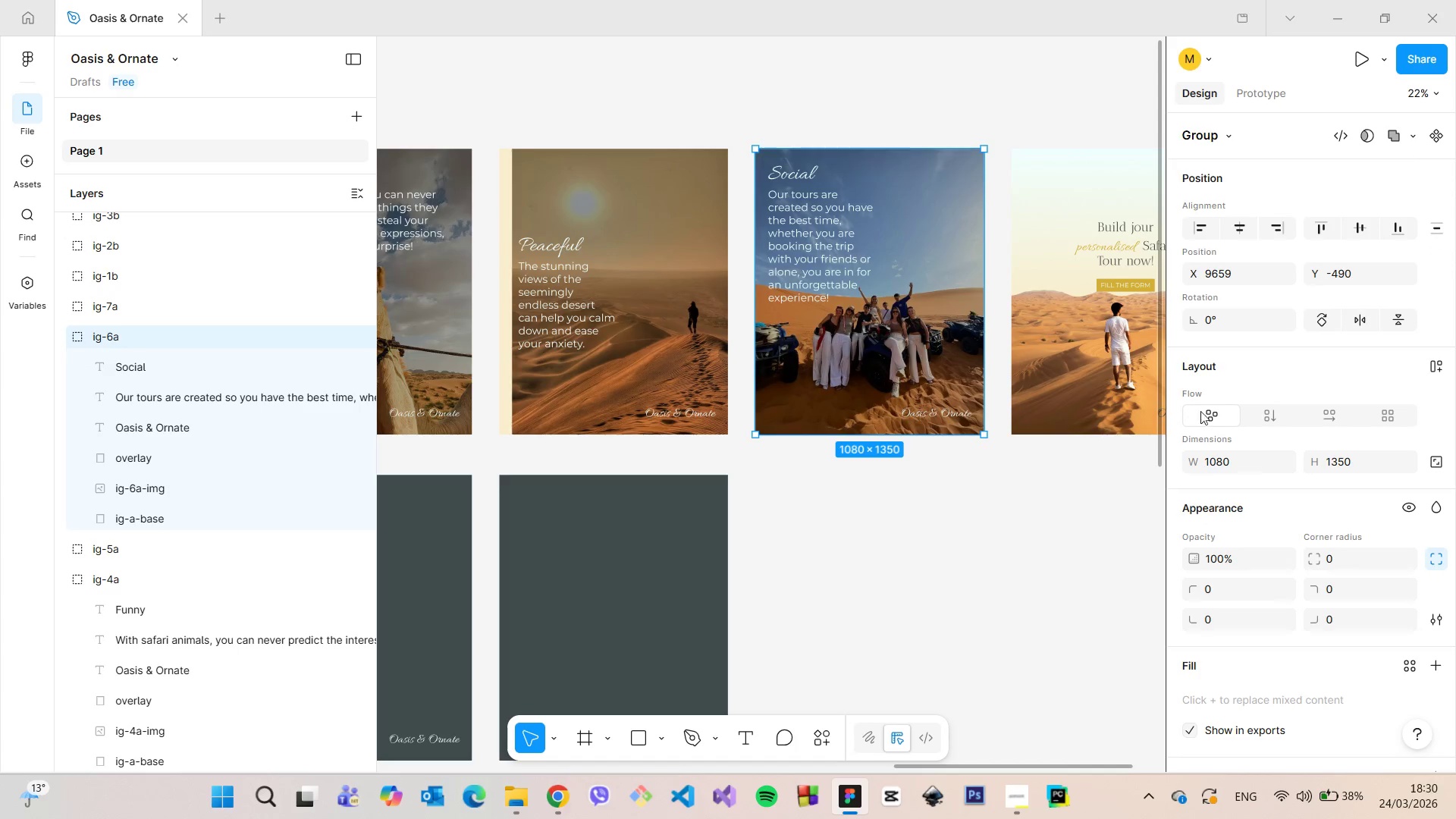 
scroll: coordinate [1213, 438], scroll_direction: down, amount: 4.0
 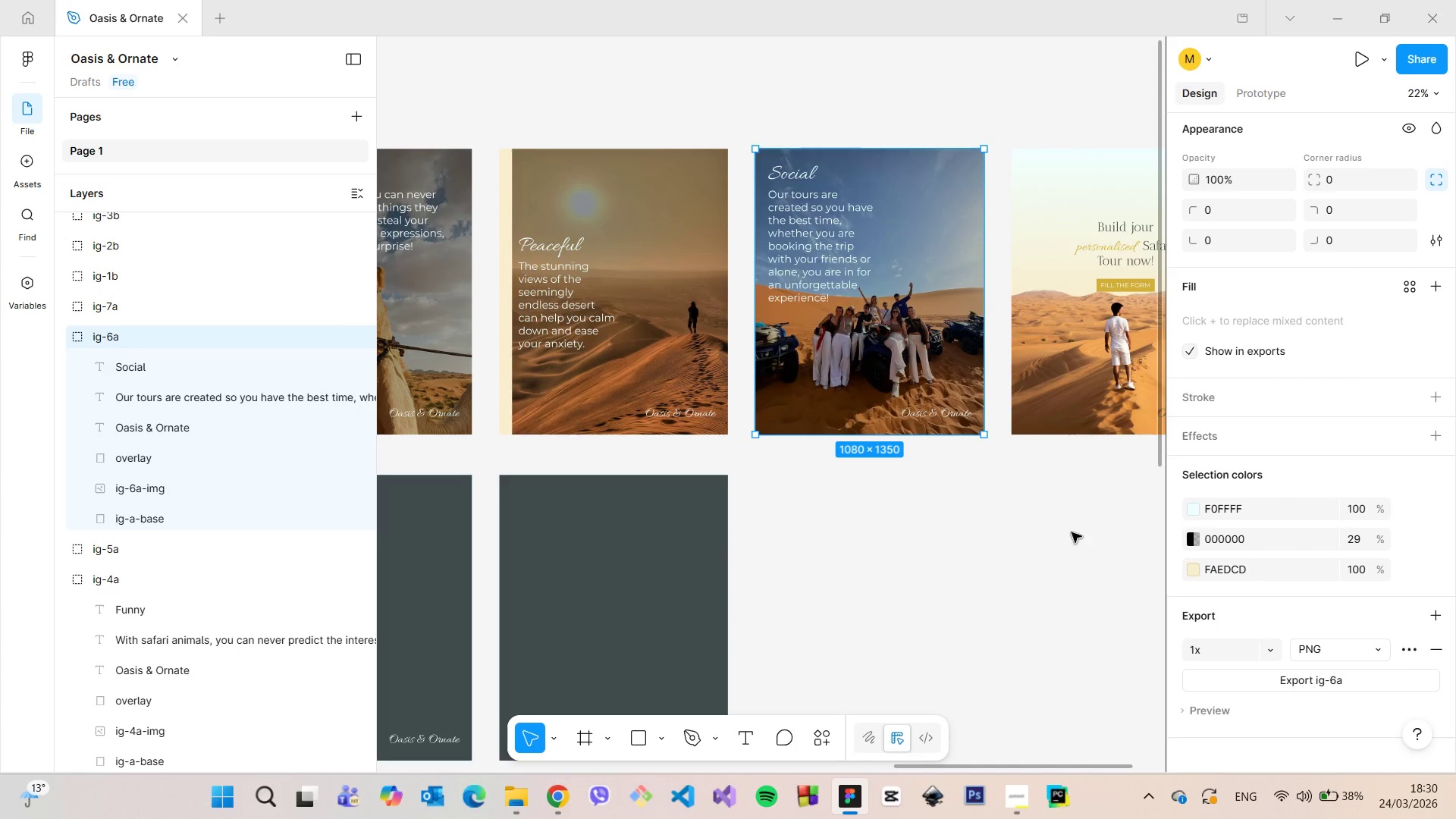 
left_click([1056, 537])
 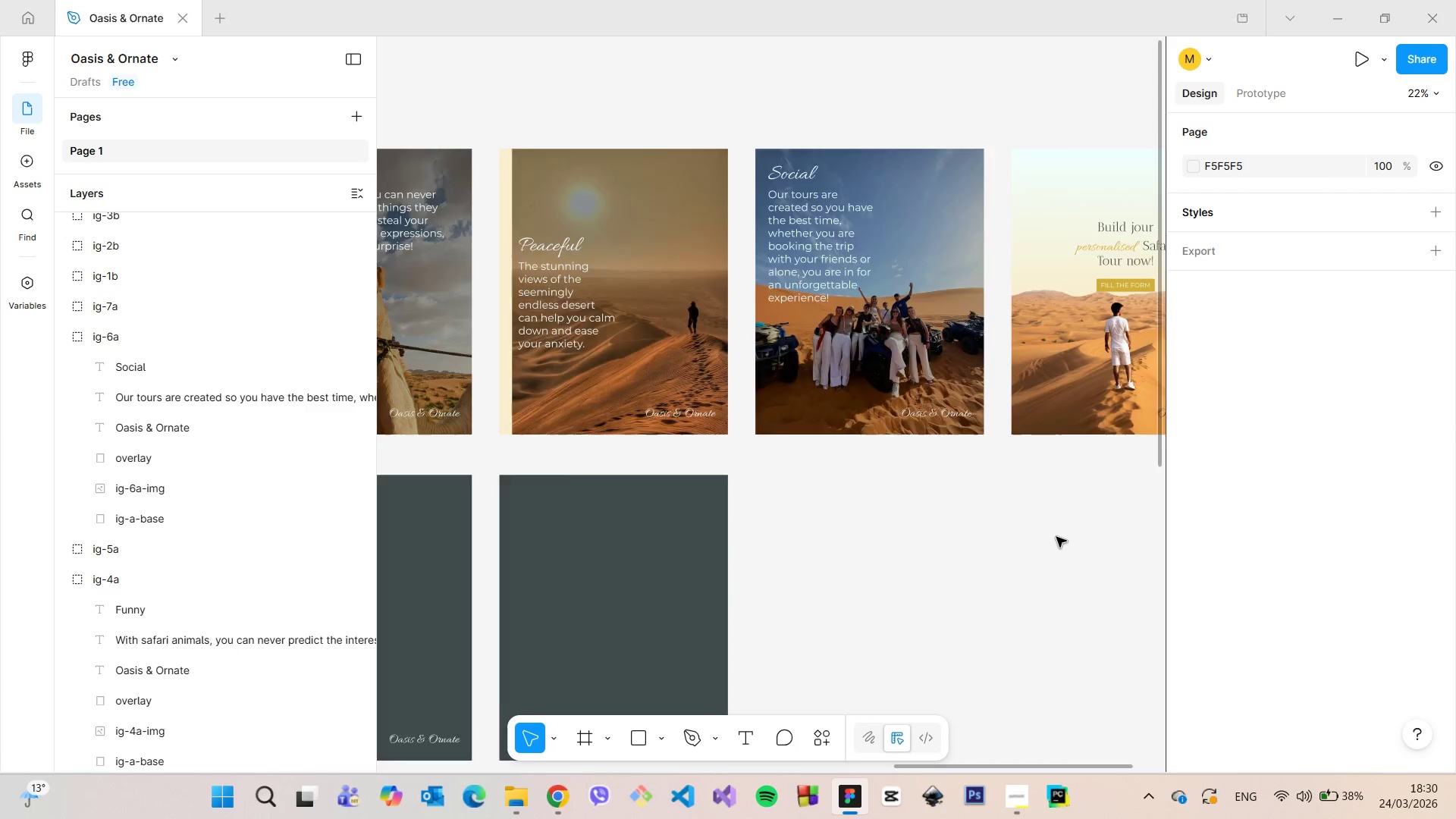 
scroll: coordinate [1056, 537], scroll_direction: down, amount: 6.0
 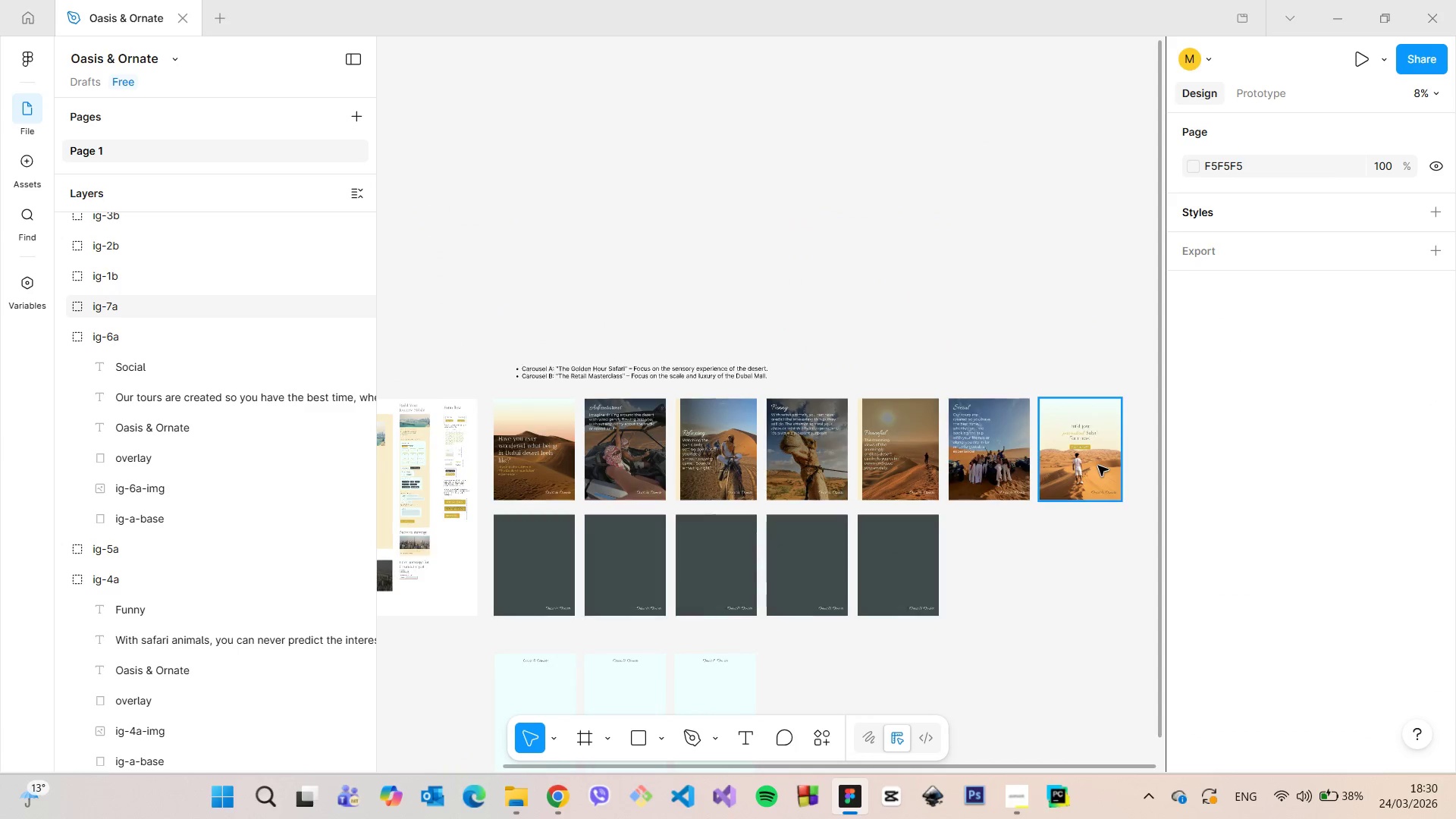 
left_click([1098, 466])
 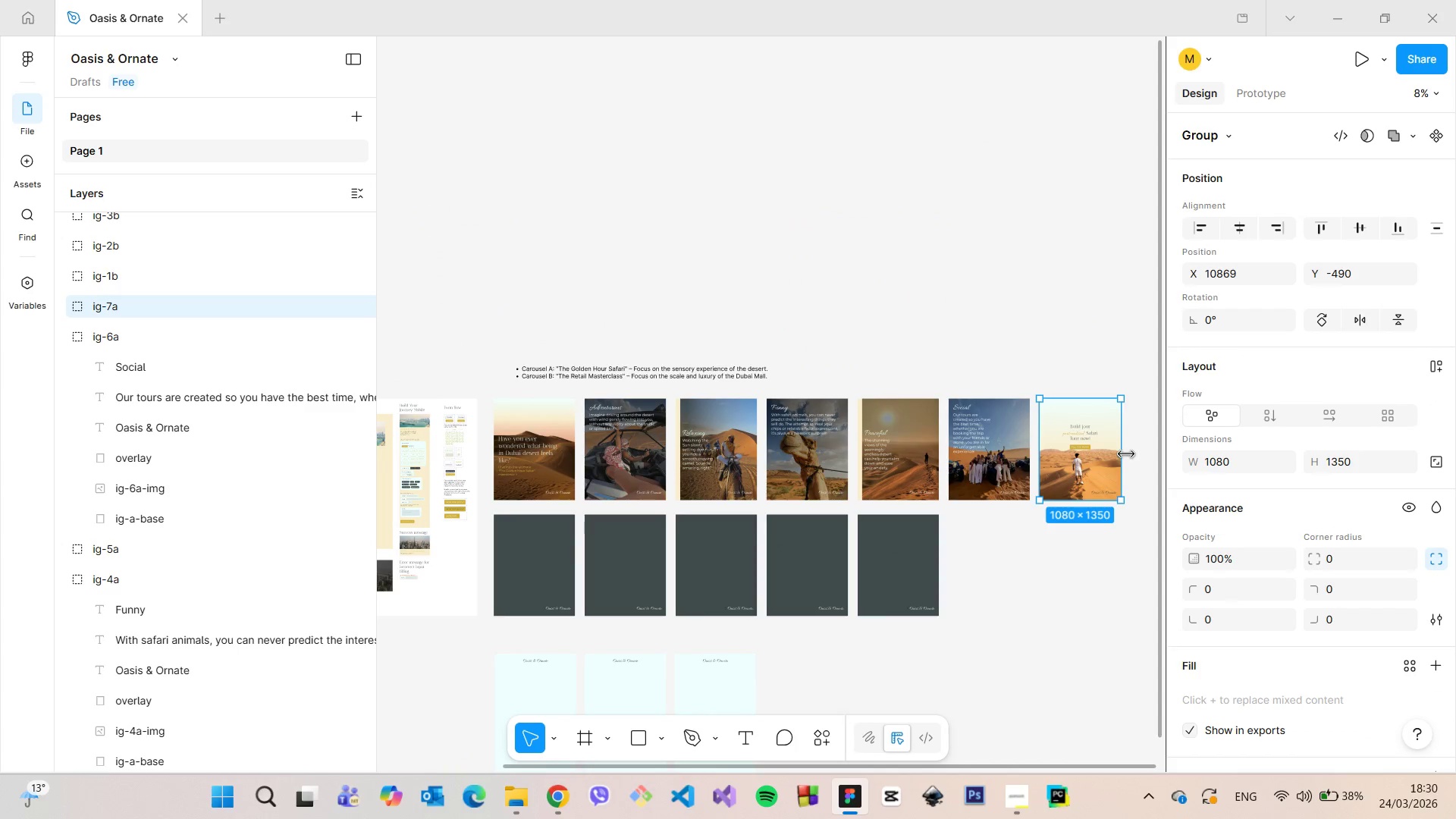 
scroll: coordinate [1114, 488], scroll_direction: up, amount: 14.0
 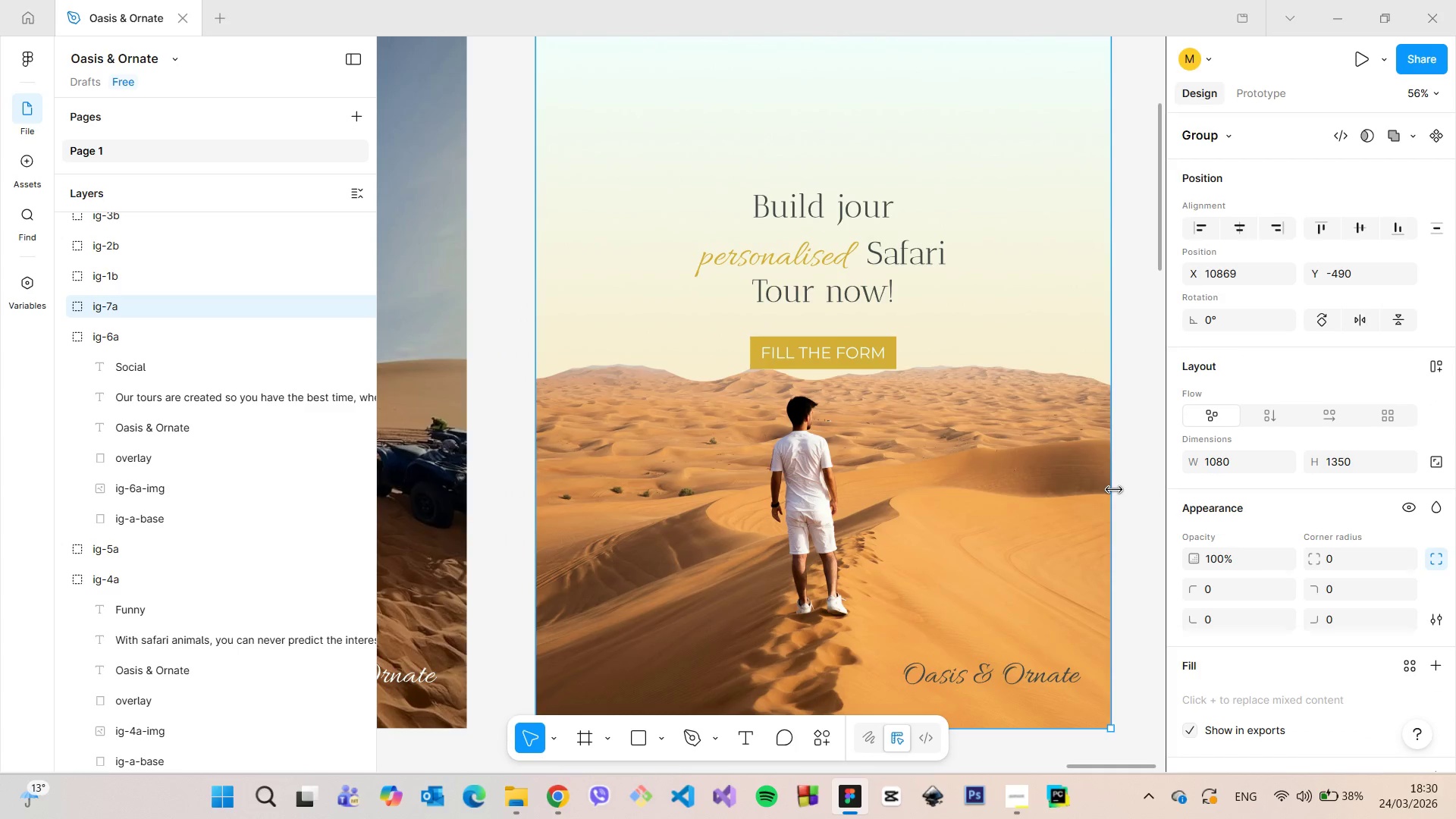 
scroll: coordinate [1114, 490], scroll_direction: down, amount: 2.0
 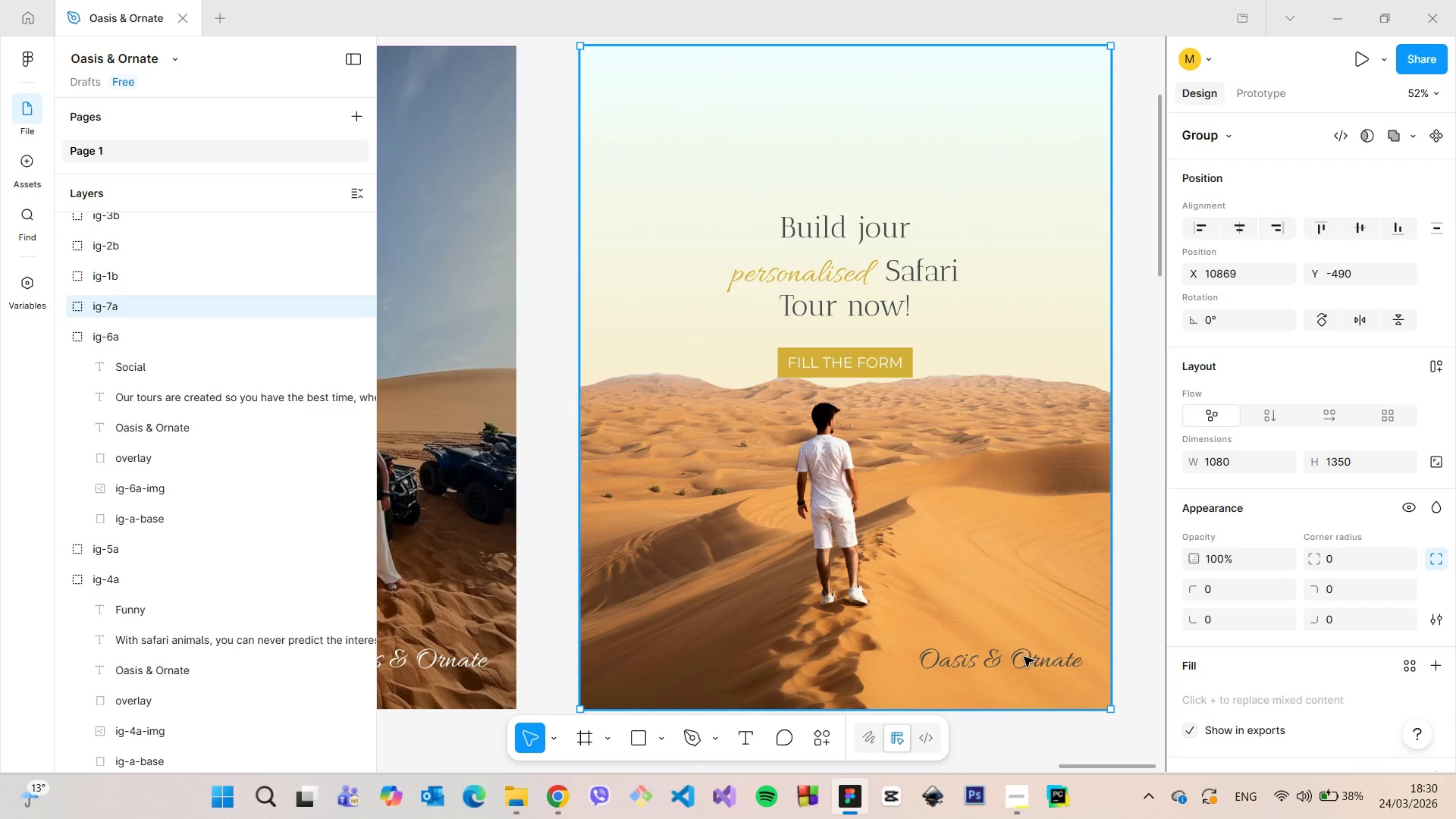 
double_click([1024, 657])
 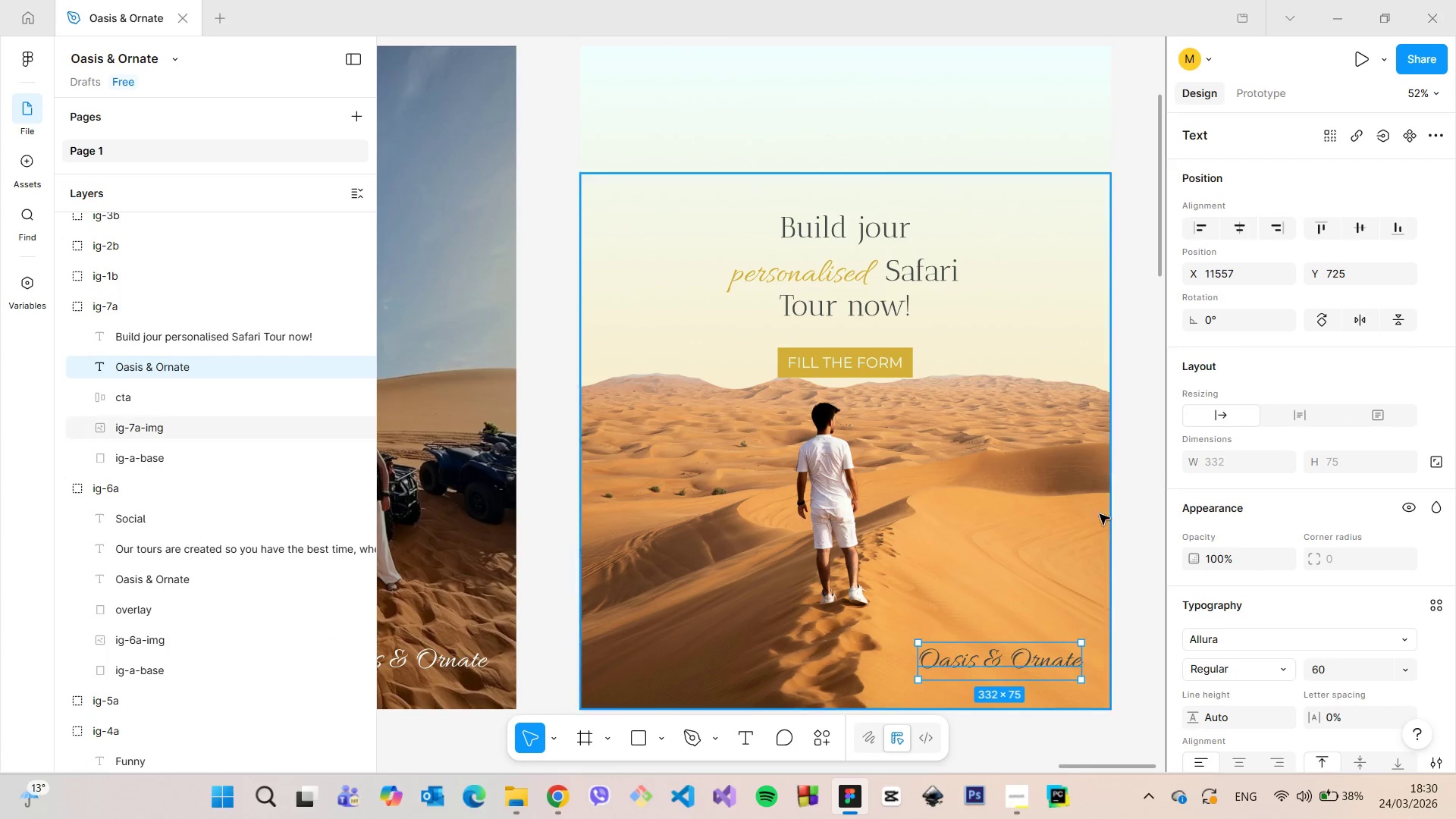 
left_click([1139, 466])
 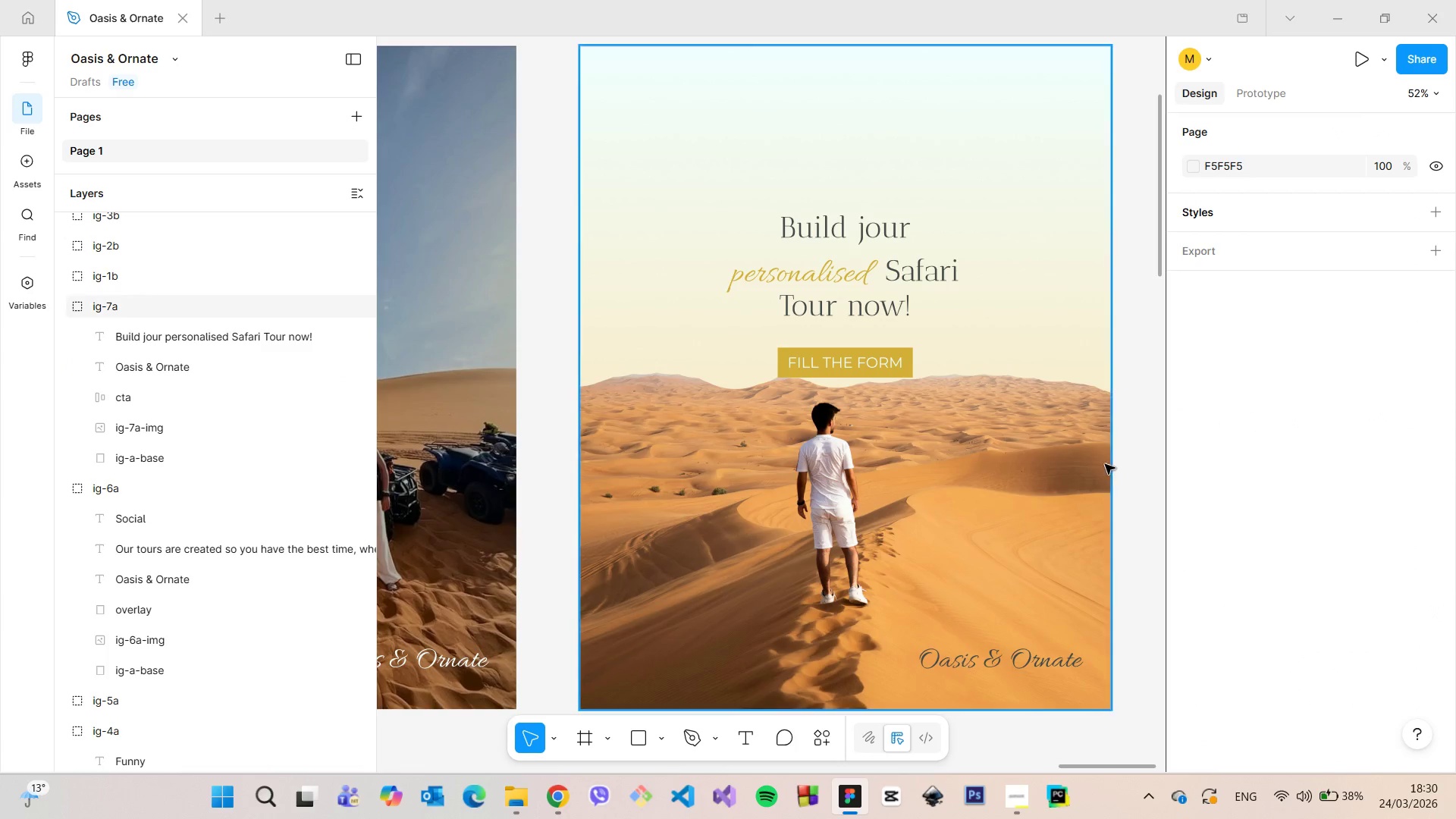 
left_click([1100, 464])
 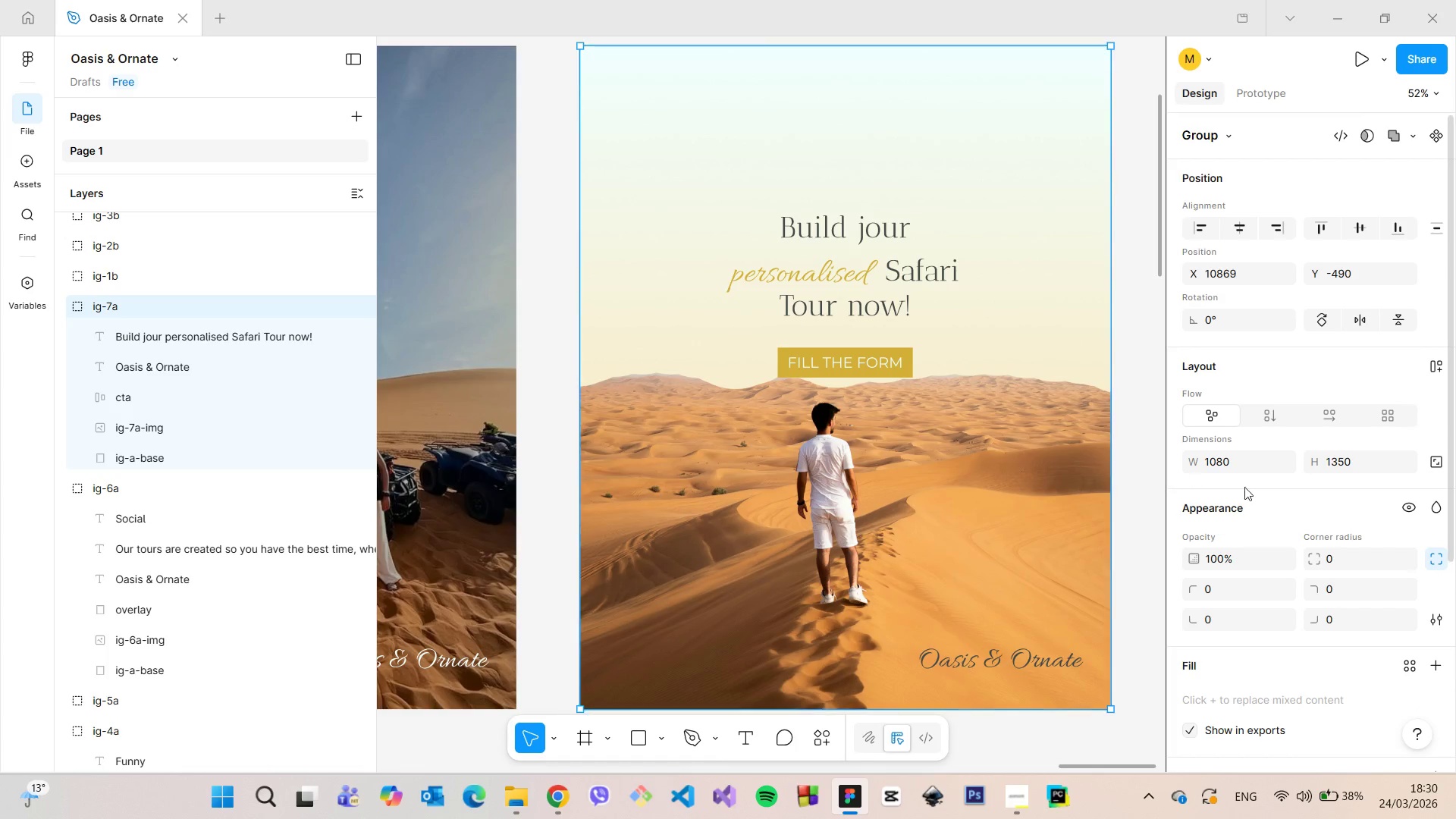 
scroll: coordinate [1266, 504], scroll_direction: down, amount: 3.0
 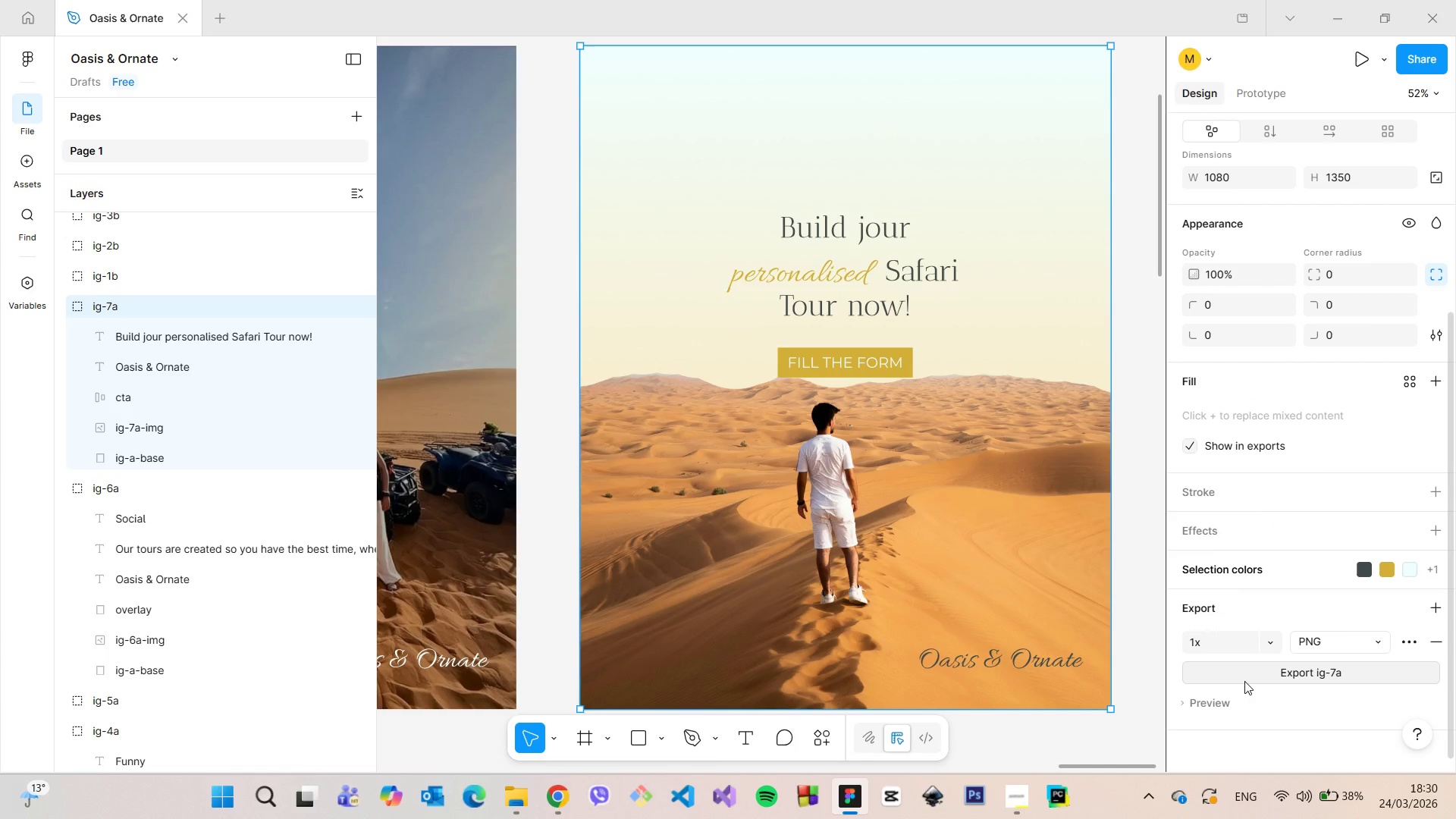 
left_click([1244, 681])
 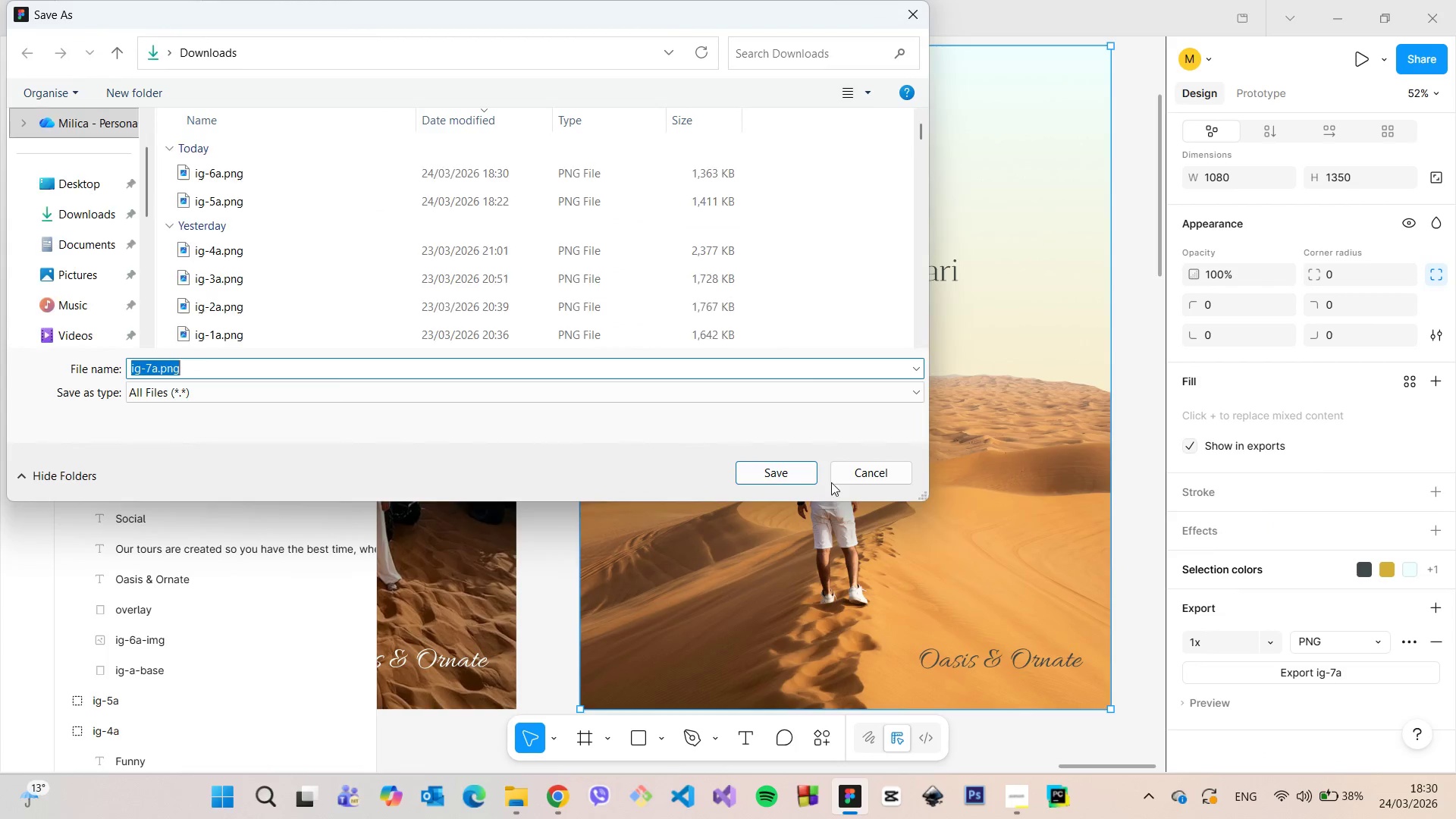 
left_click([795, 471])
 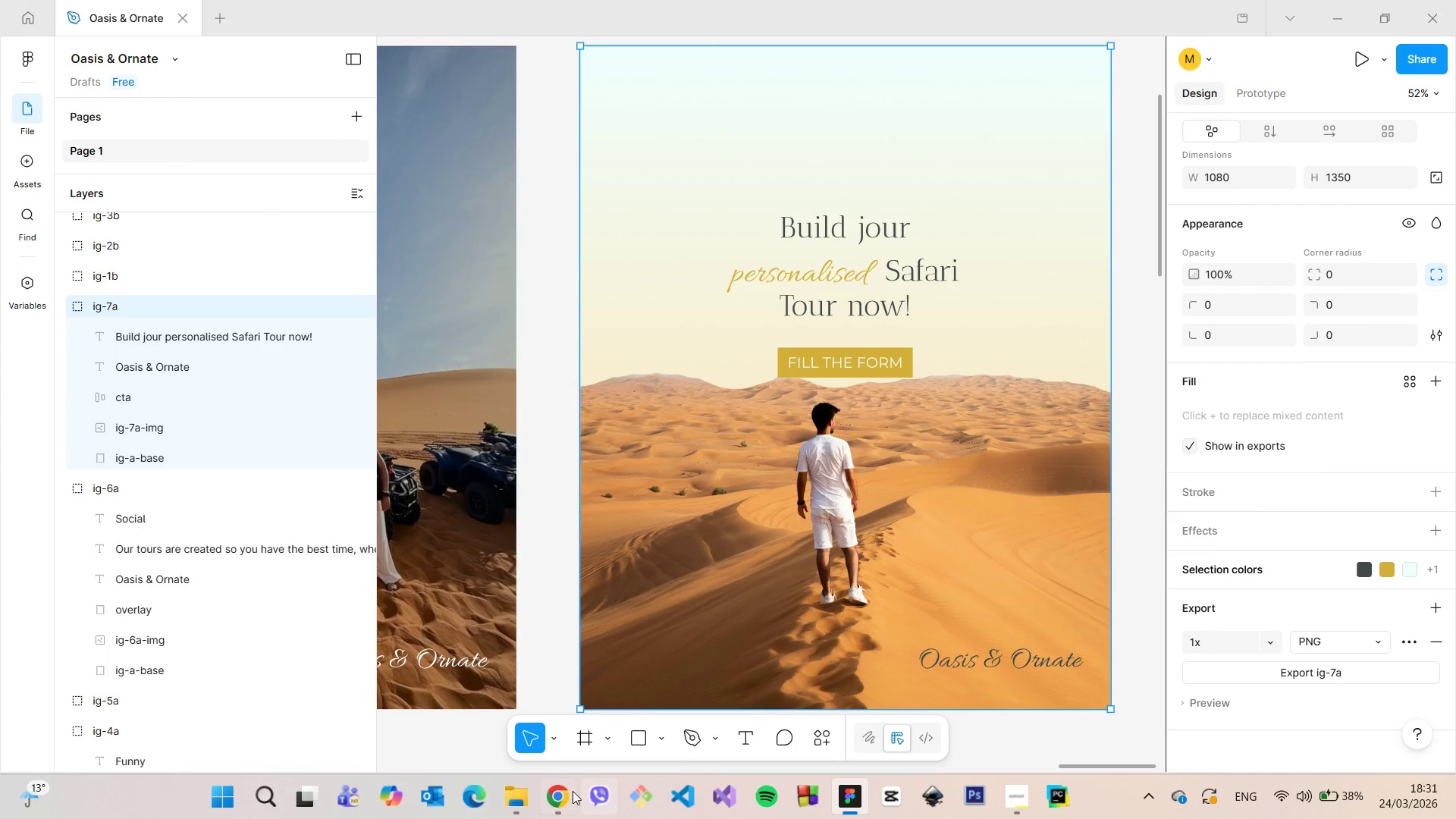 
left_click([529, 789])
 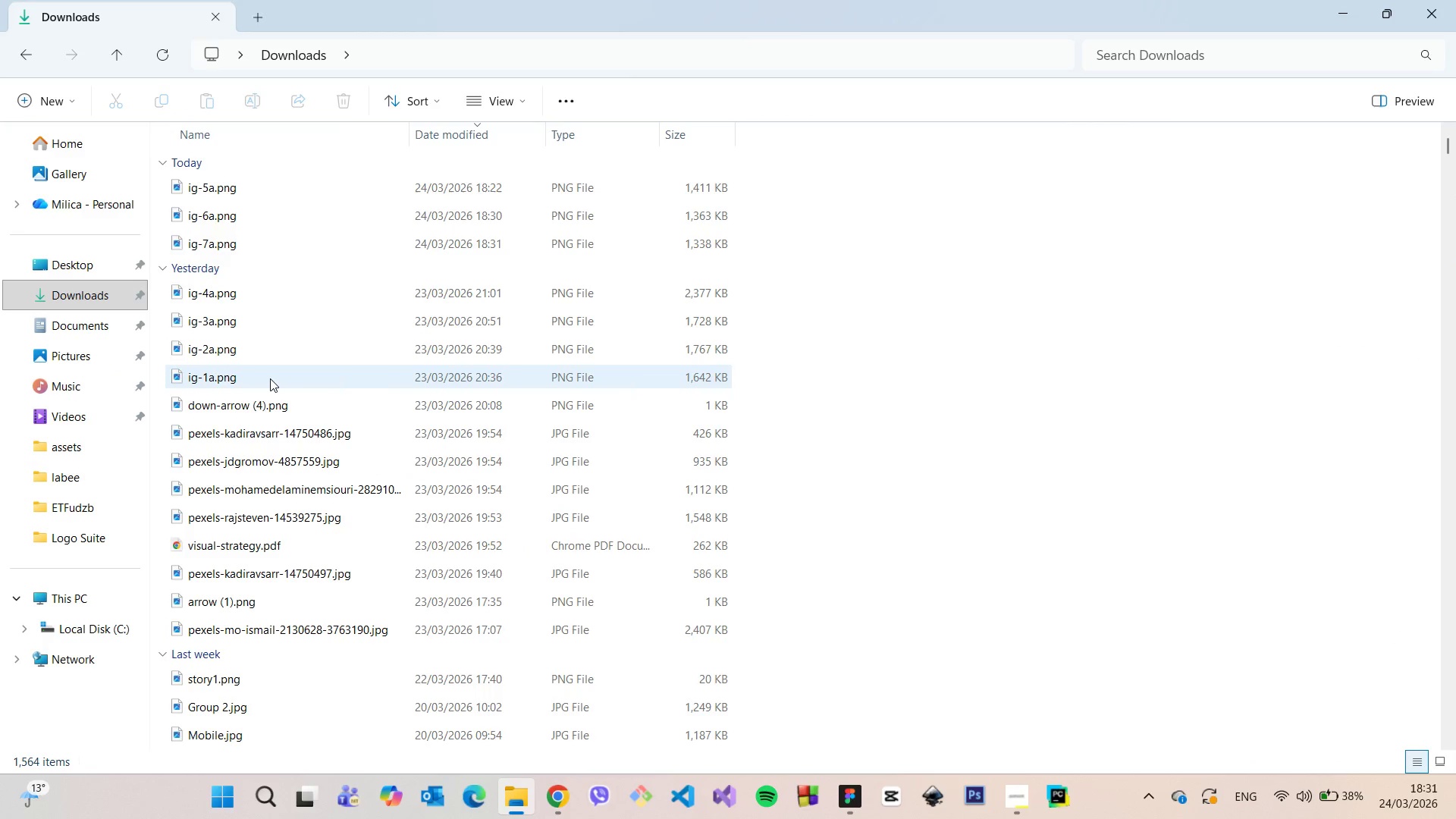 
double_click([270, 378])
 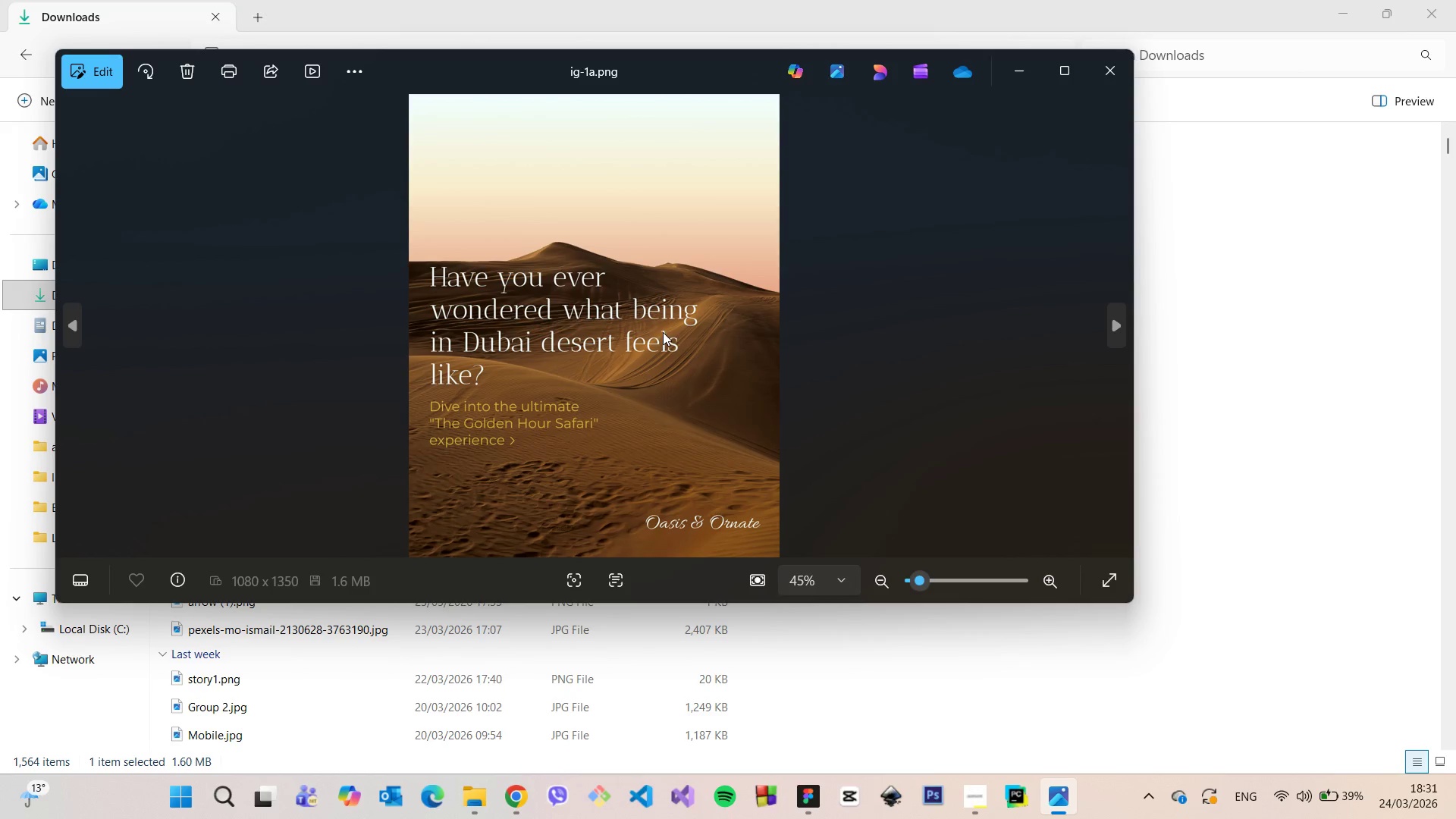 
wait(9.34)
 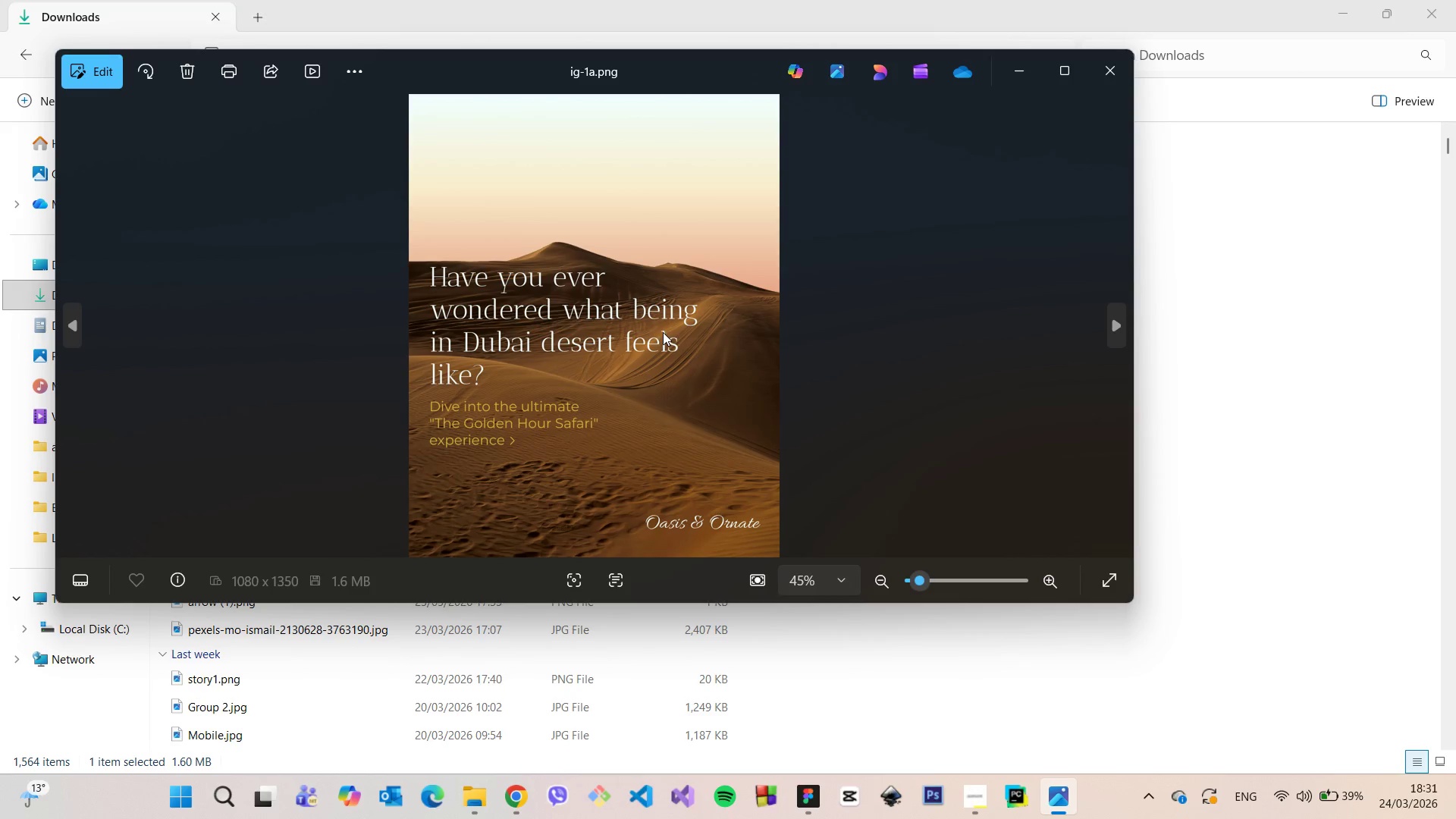 
left_click([1114, 327])
 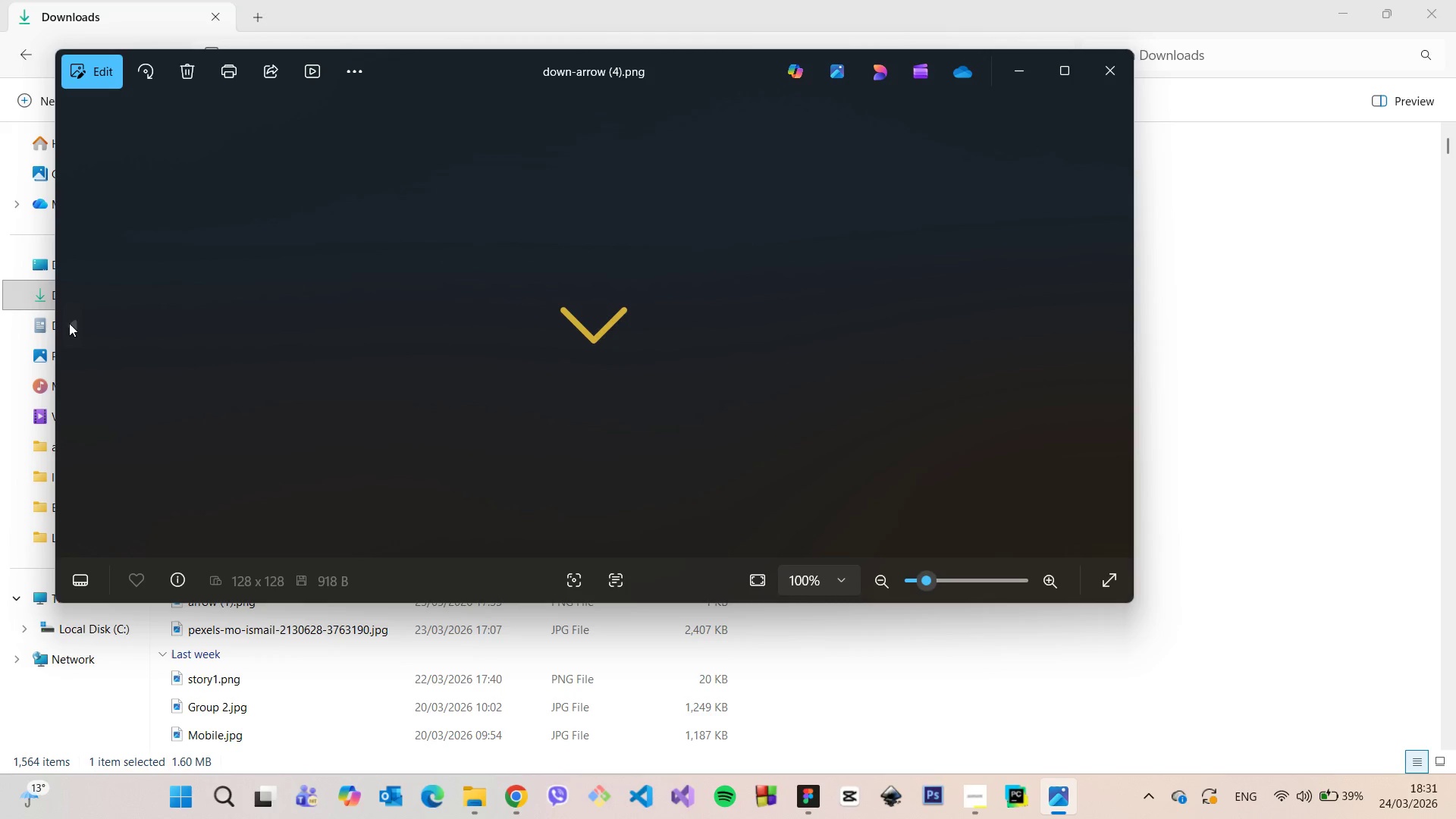 
double_click([70, 323])
 